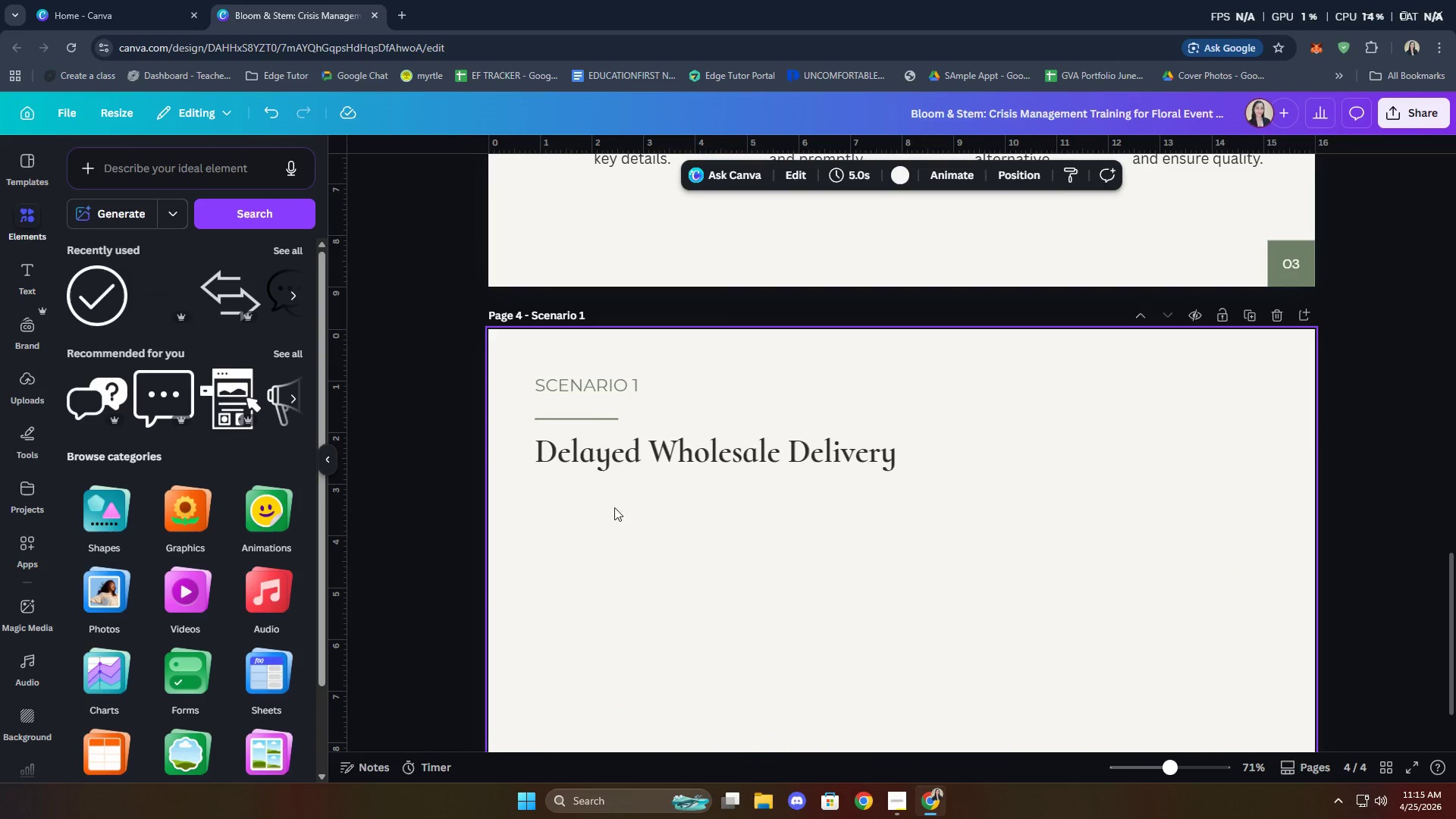 
left_click([591, 423])
 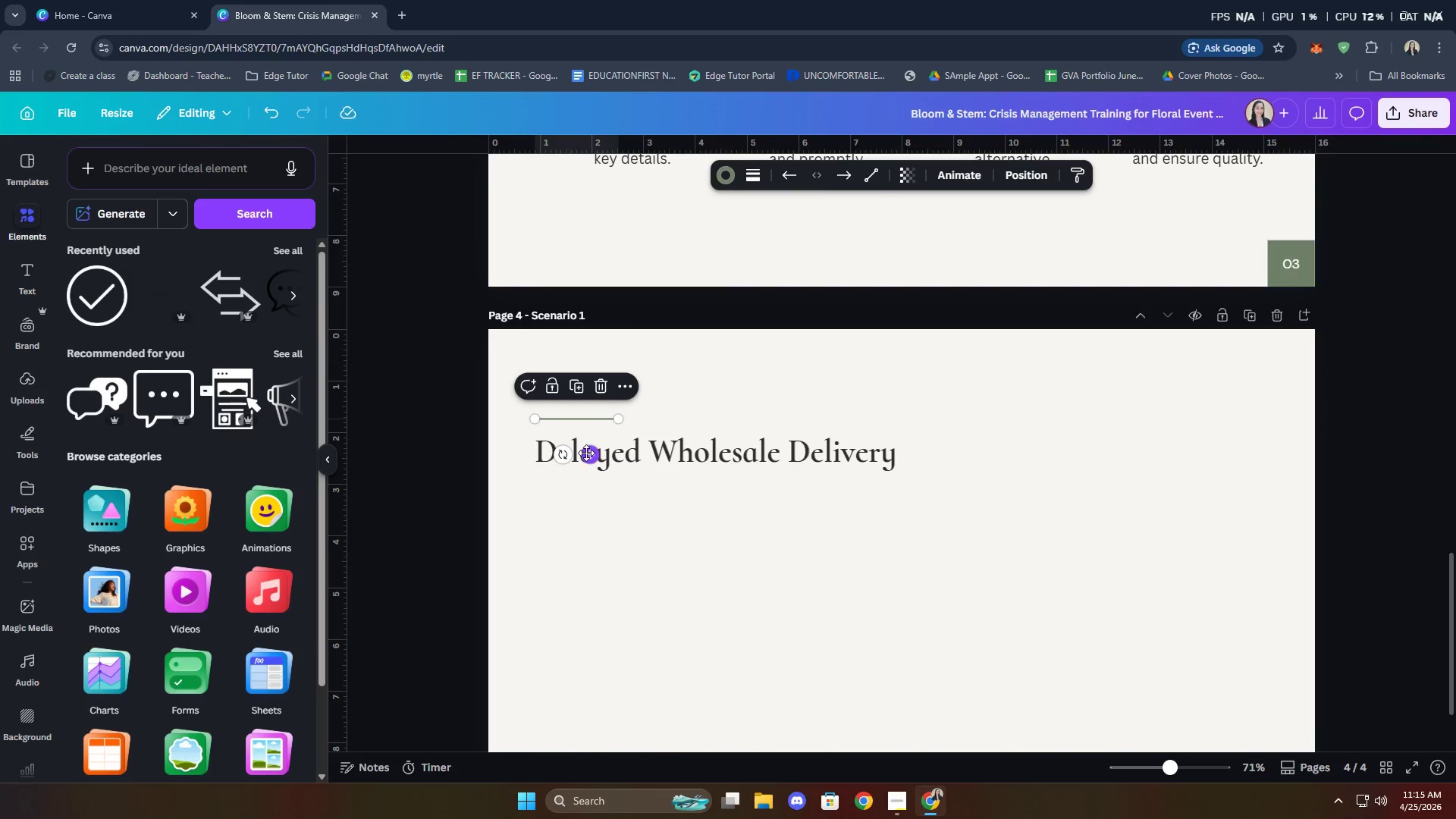 
left_click_drag(start_coordinate=[589, 456], to_coordinate=[591, 444])
 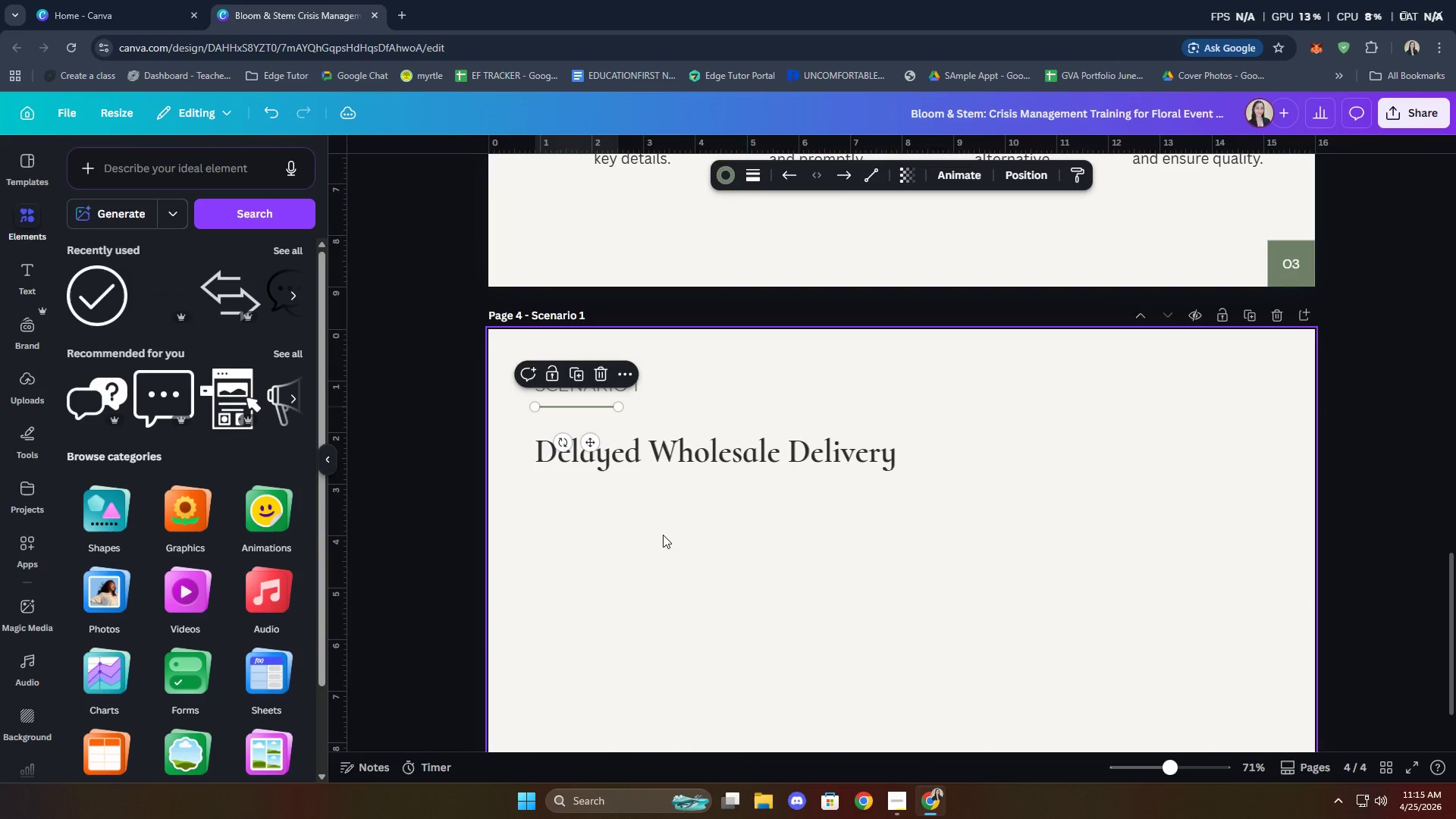 
left_click([663, 535])
 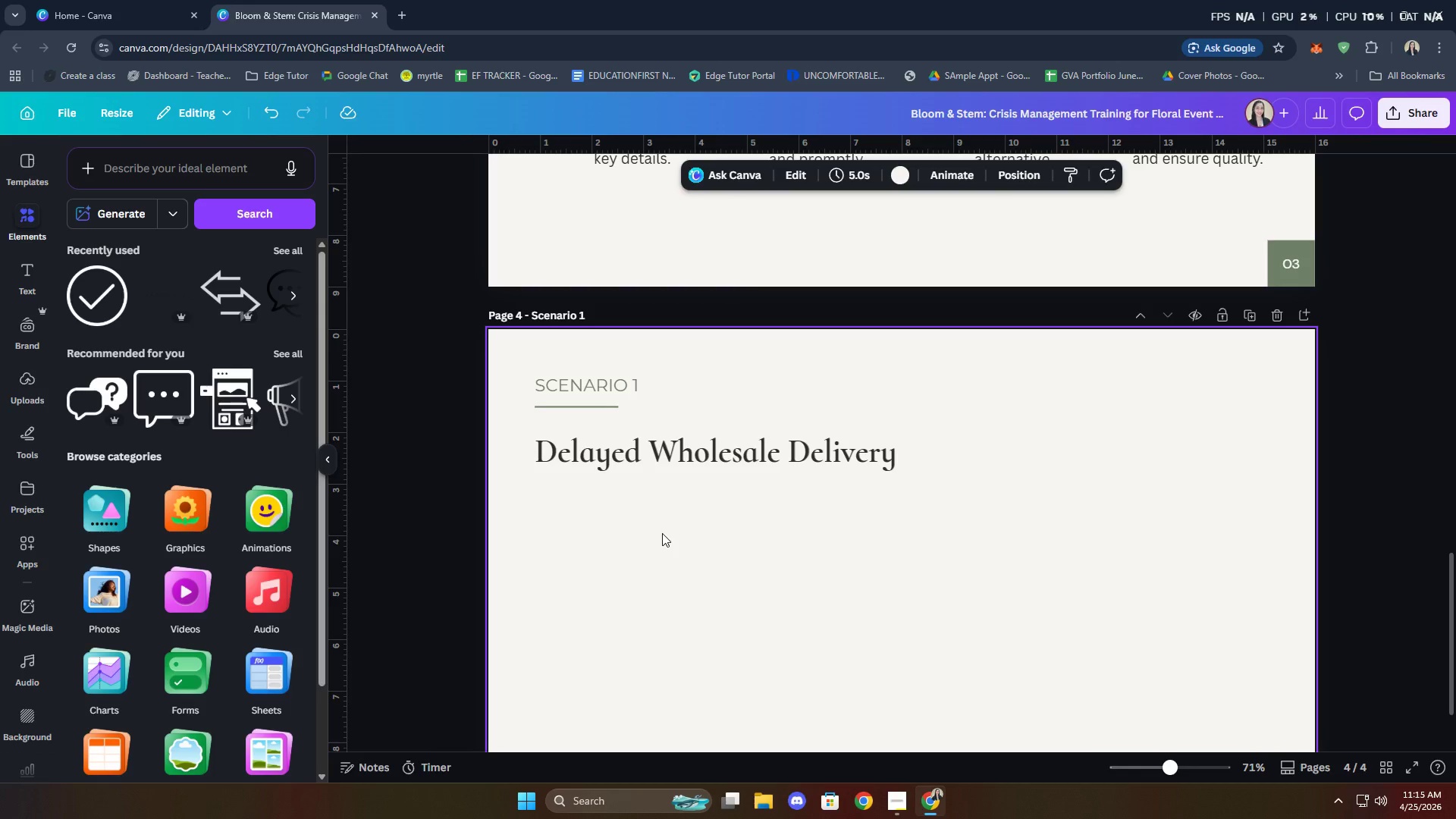 
left_click([598, 404])
 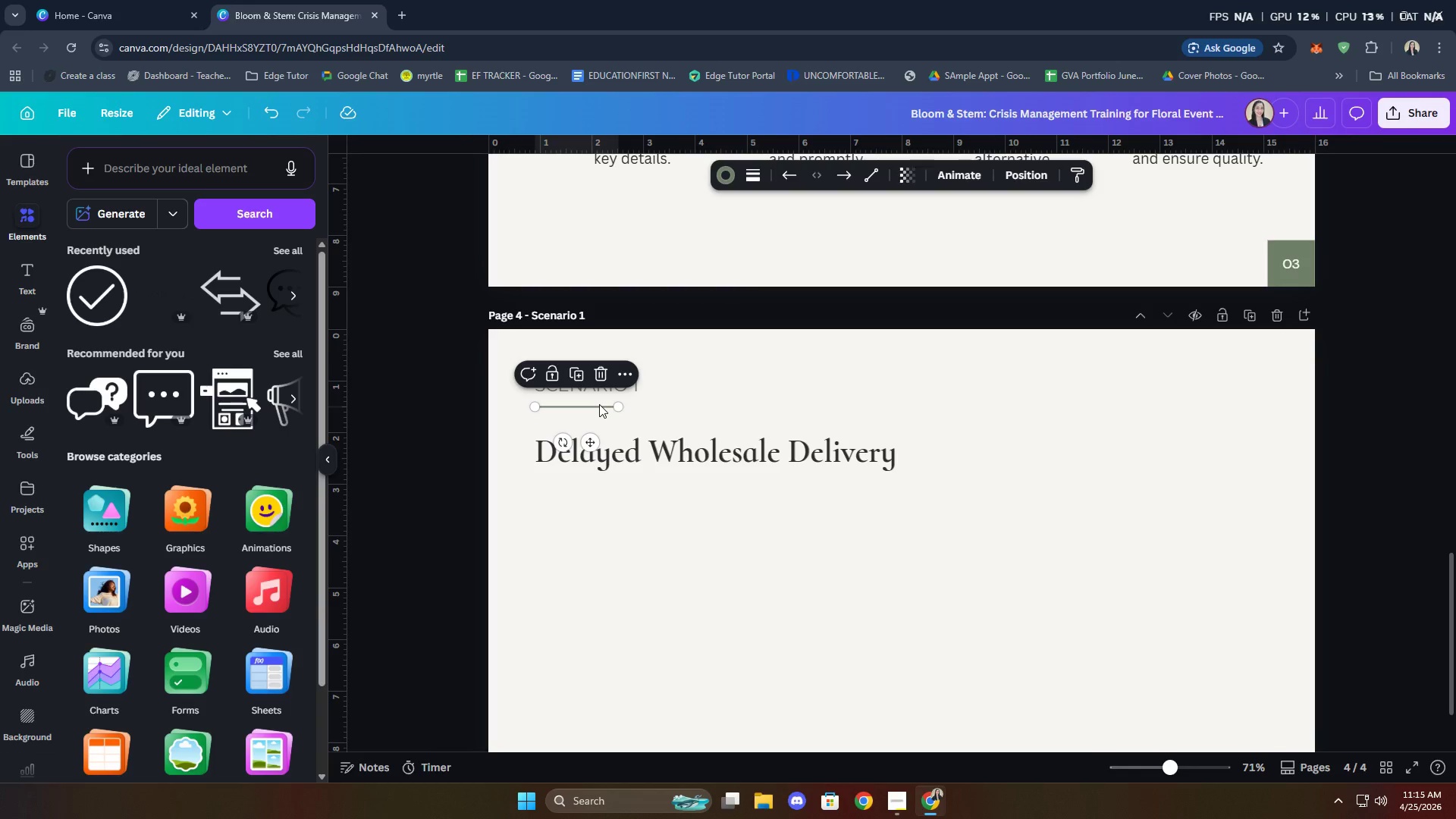 
key(ArrowUp)
 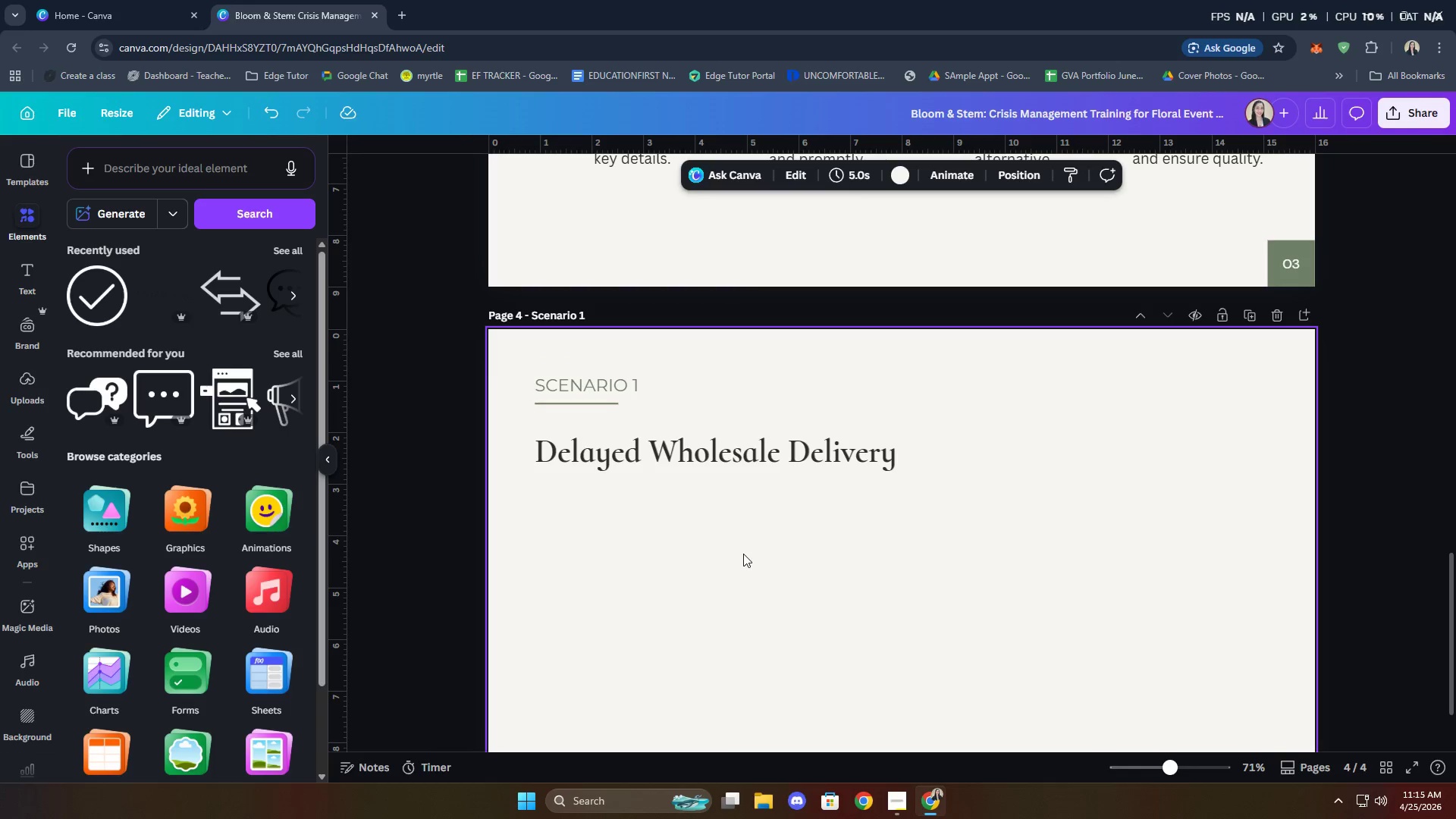 
left_click([758, 450])
 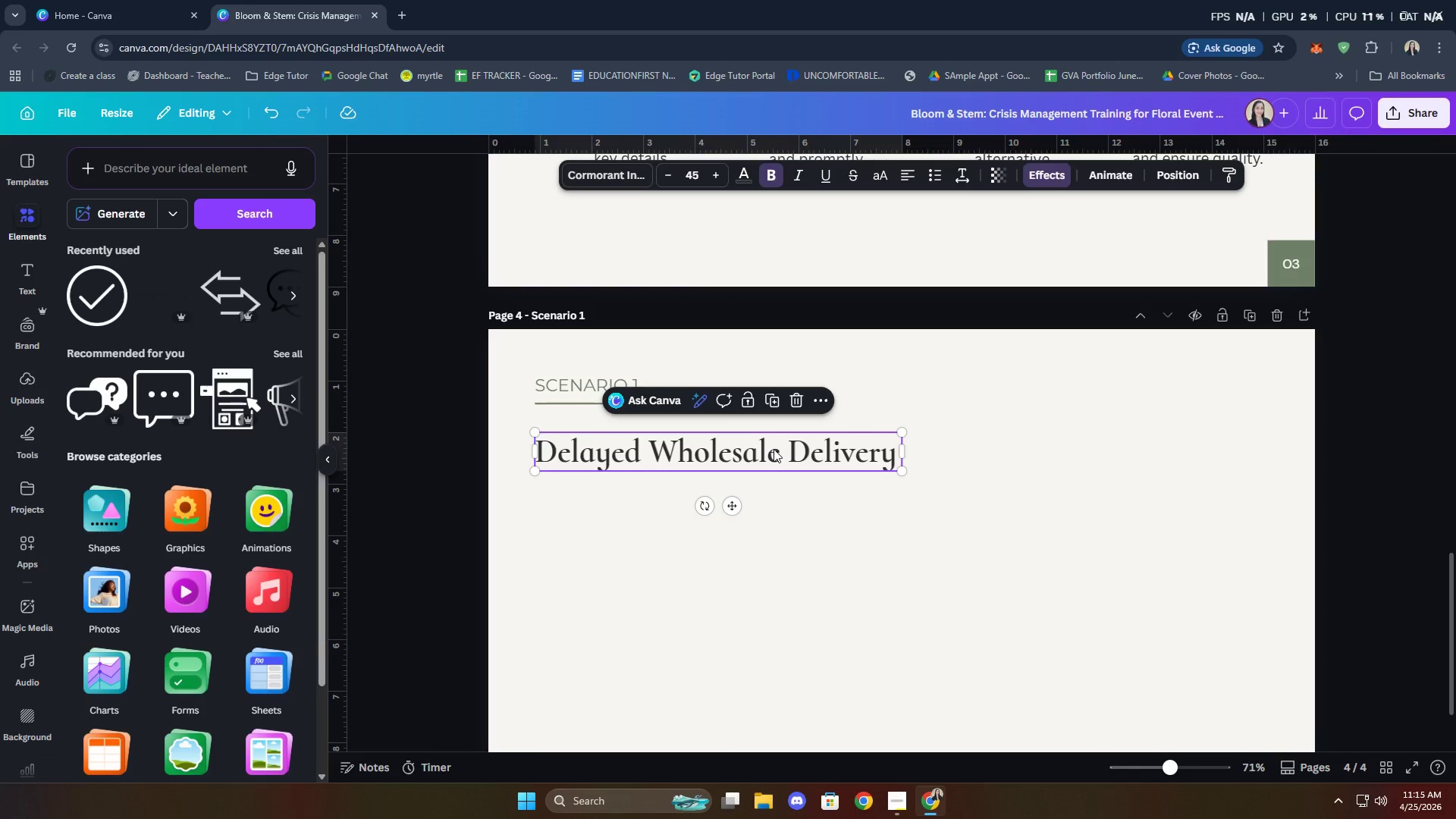 
key(ArrowUp)
 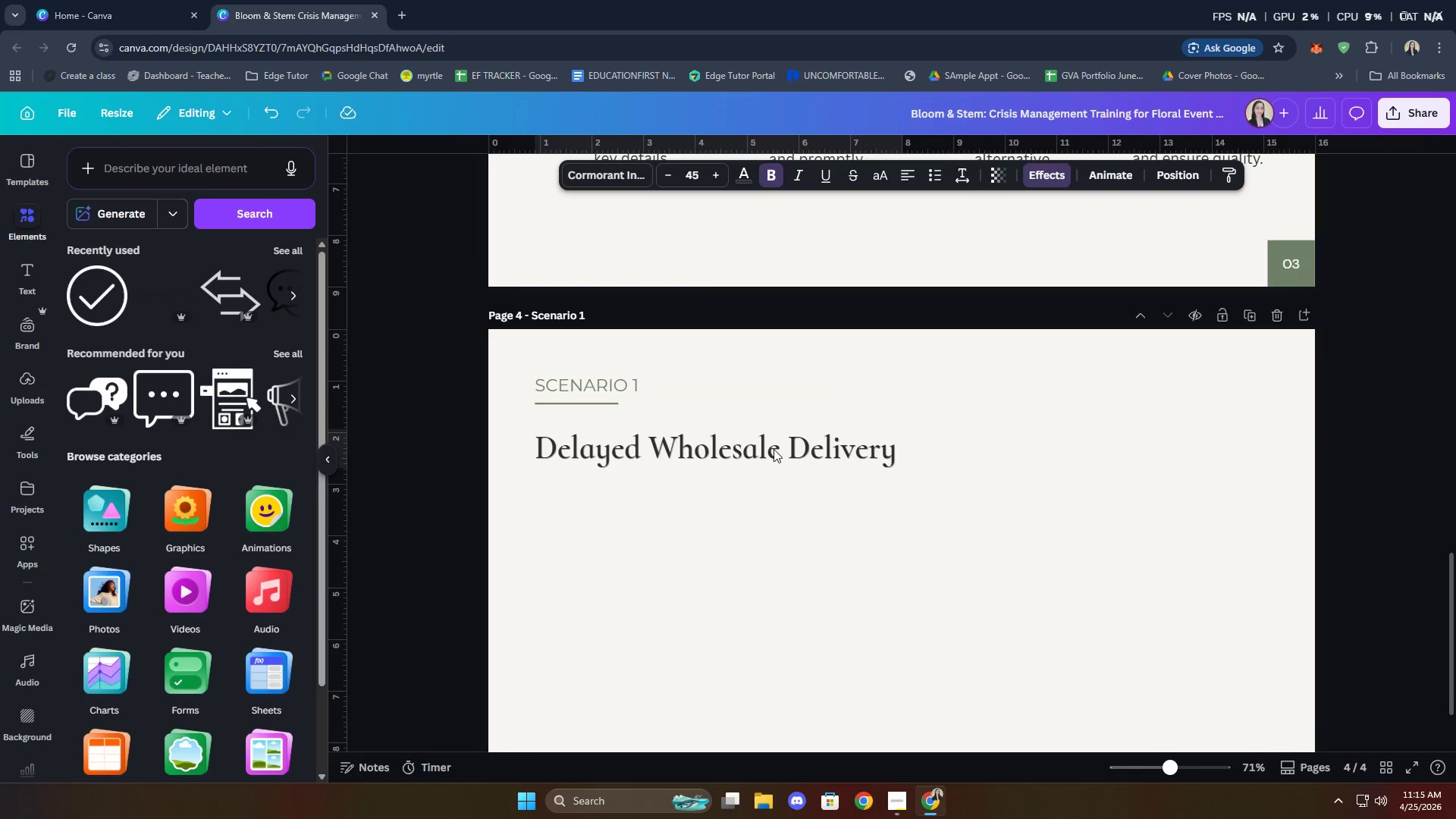 
key(ArrowUp)
 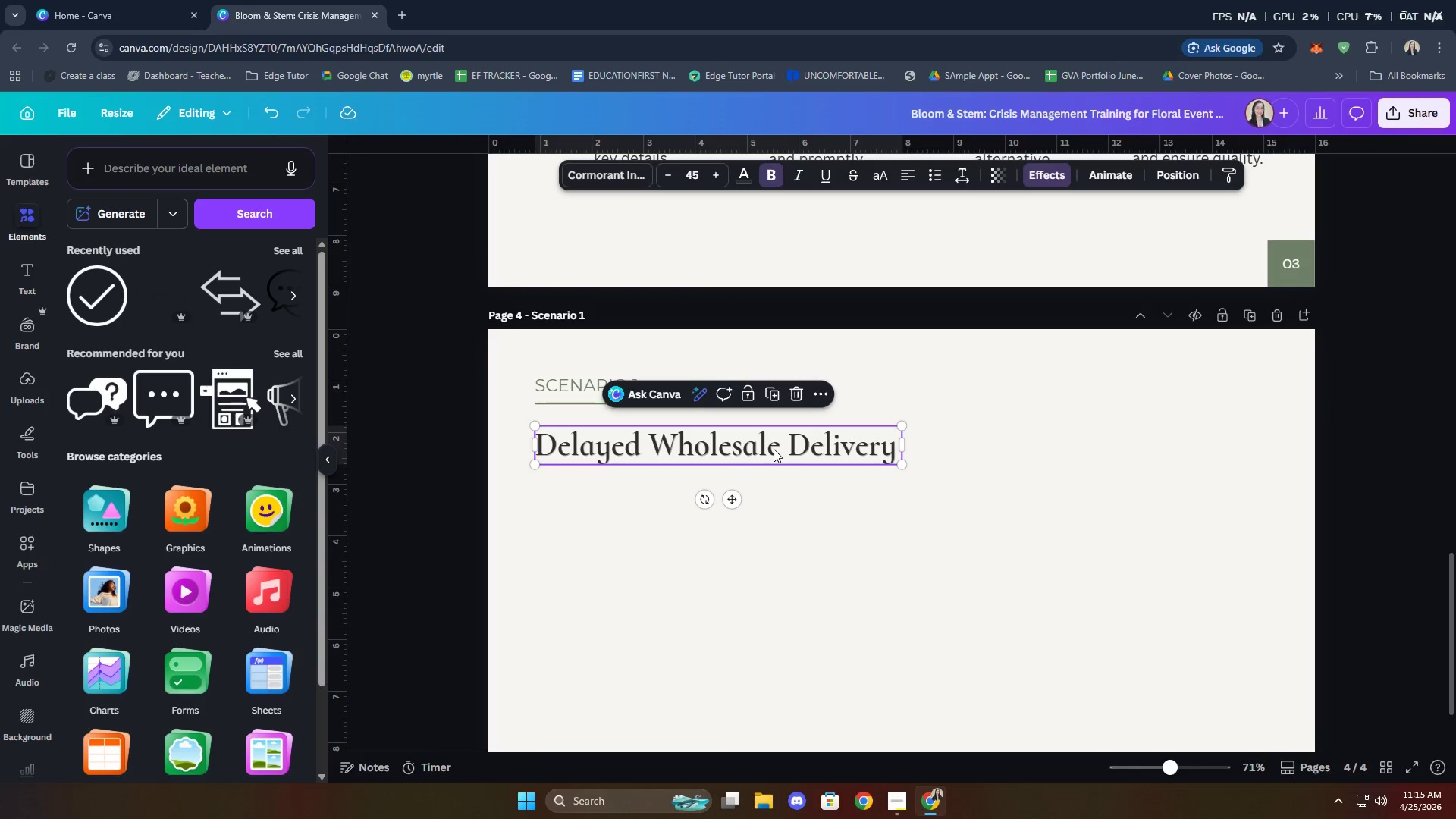 
key(ArrowUp)
 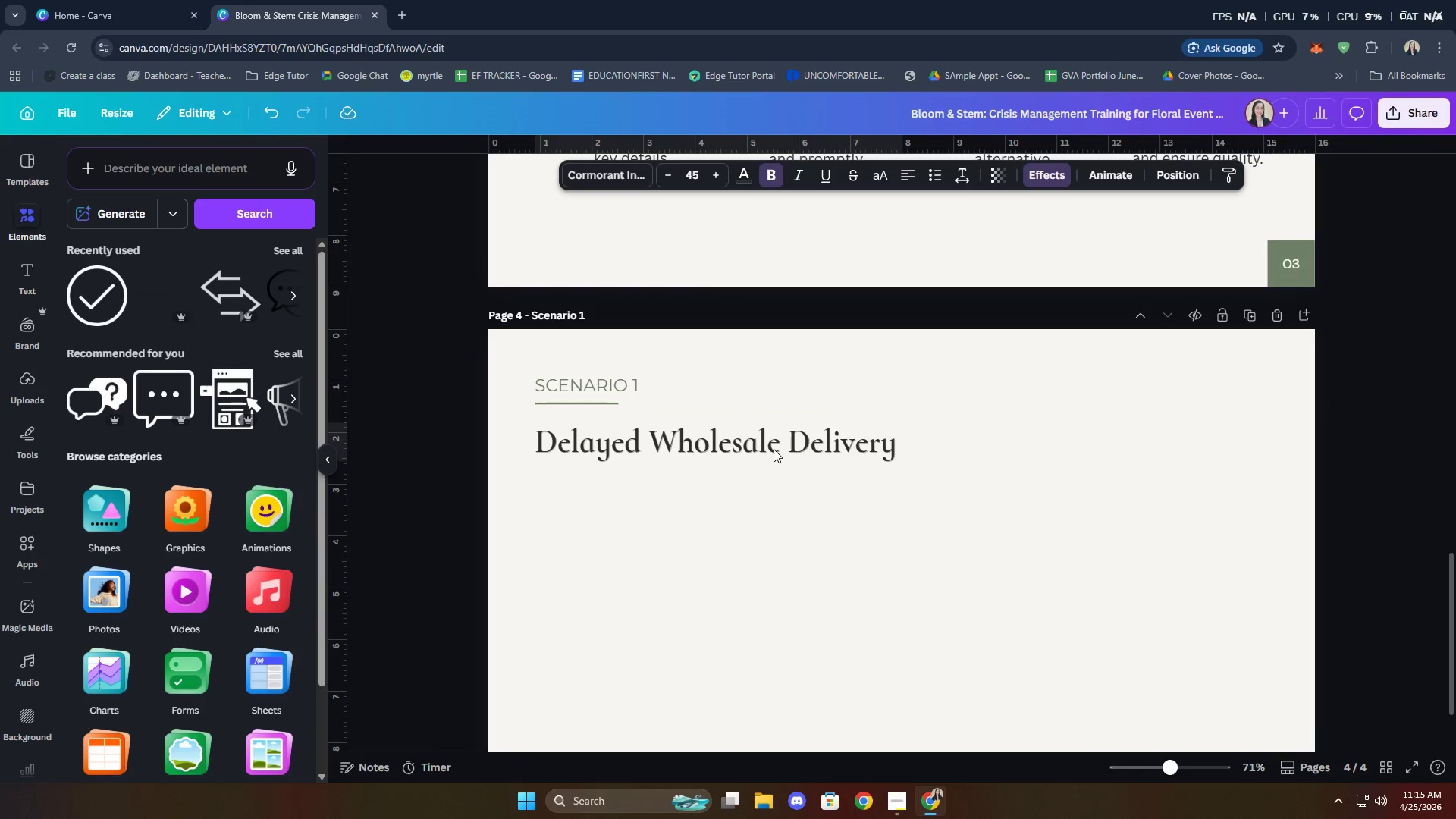 
key(ArrowUp)
 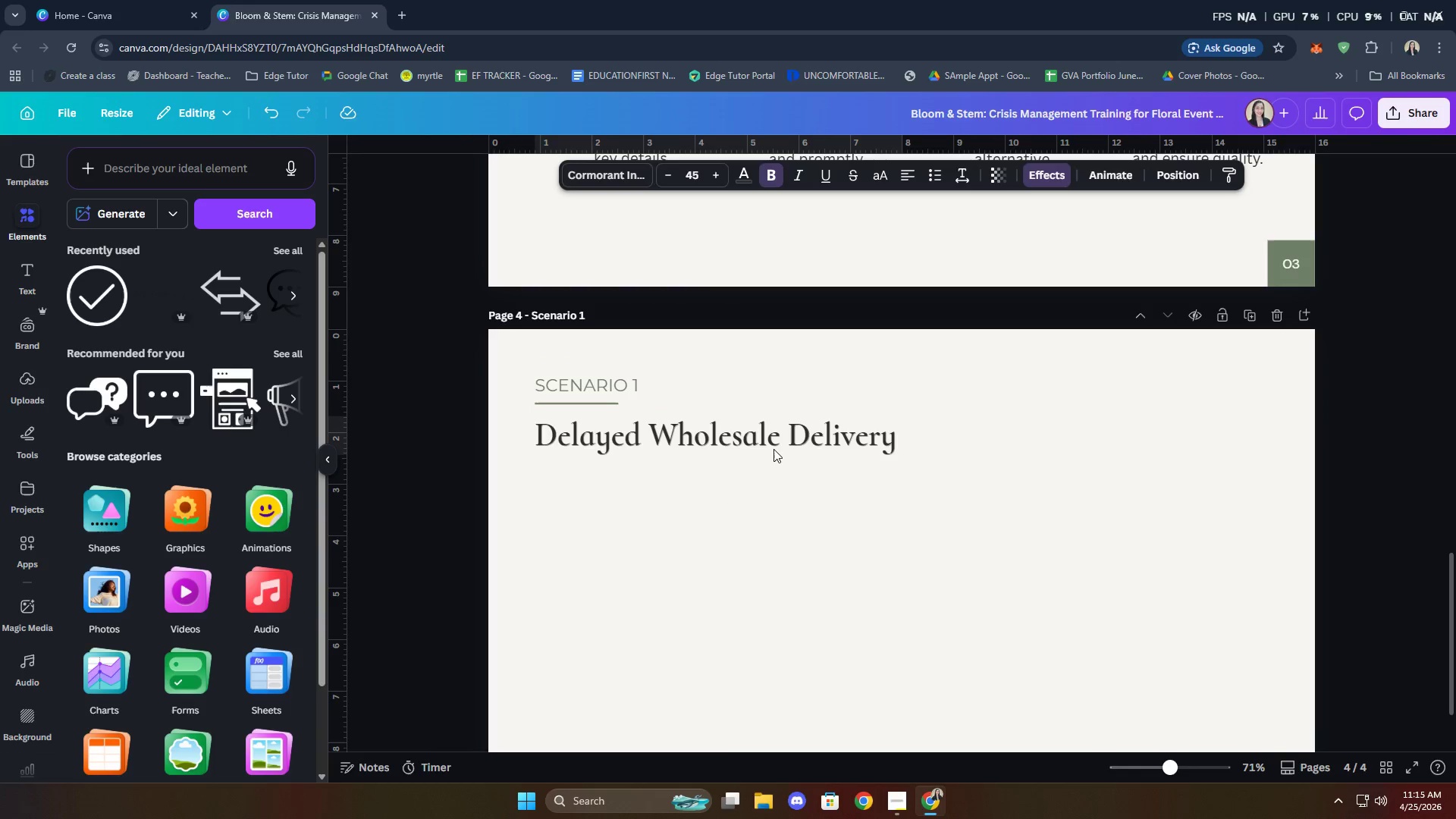 
key(ArrowUp)
 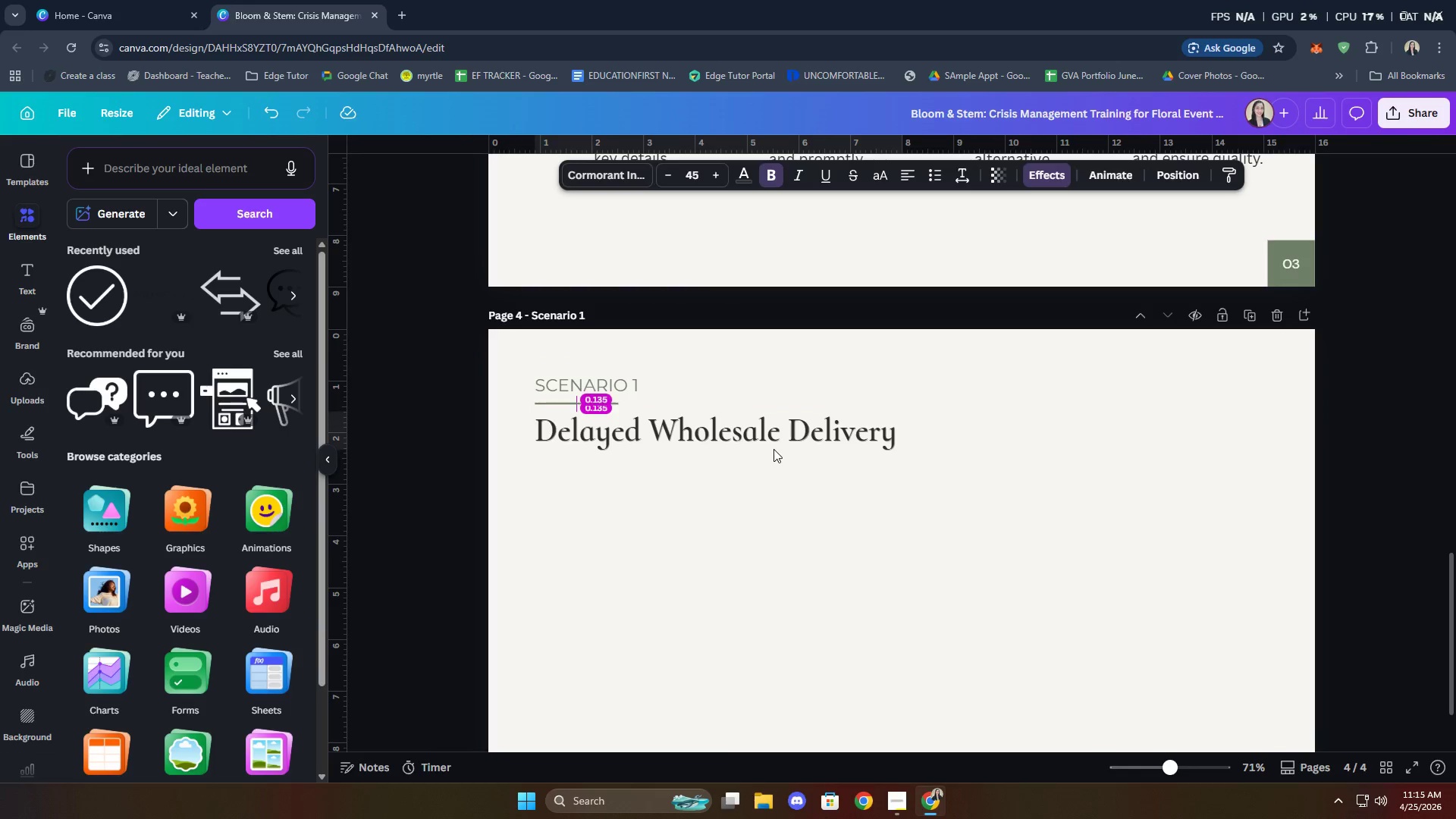 
key(ArrowUp)
 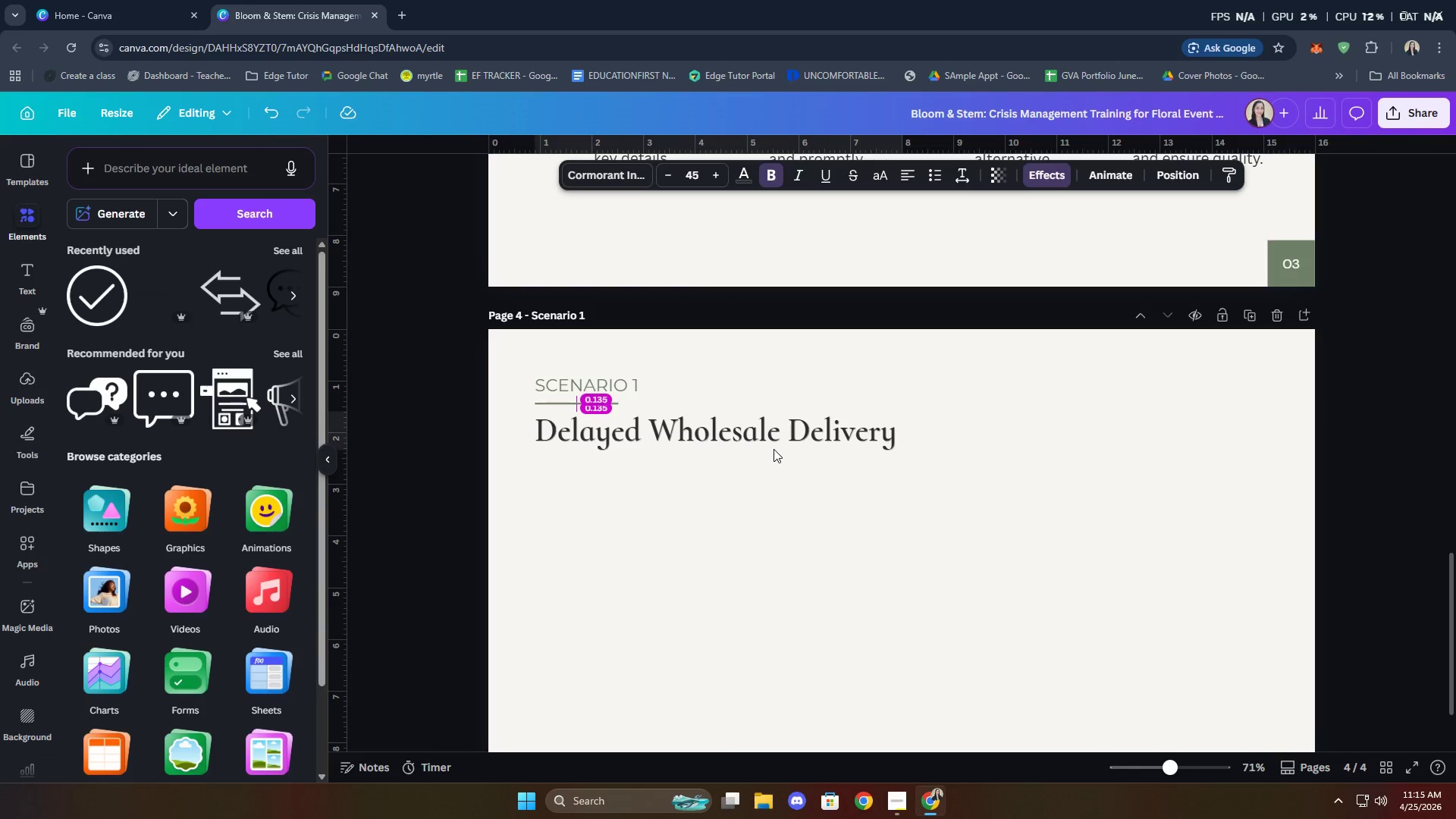 
key(ArrowDown)
 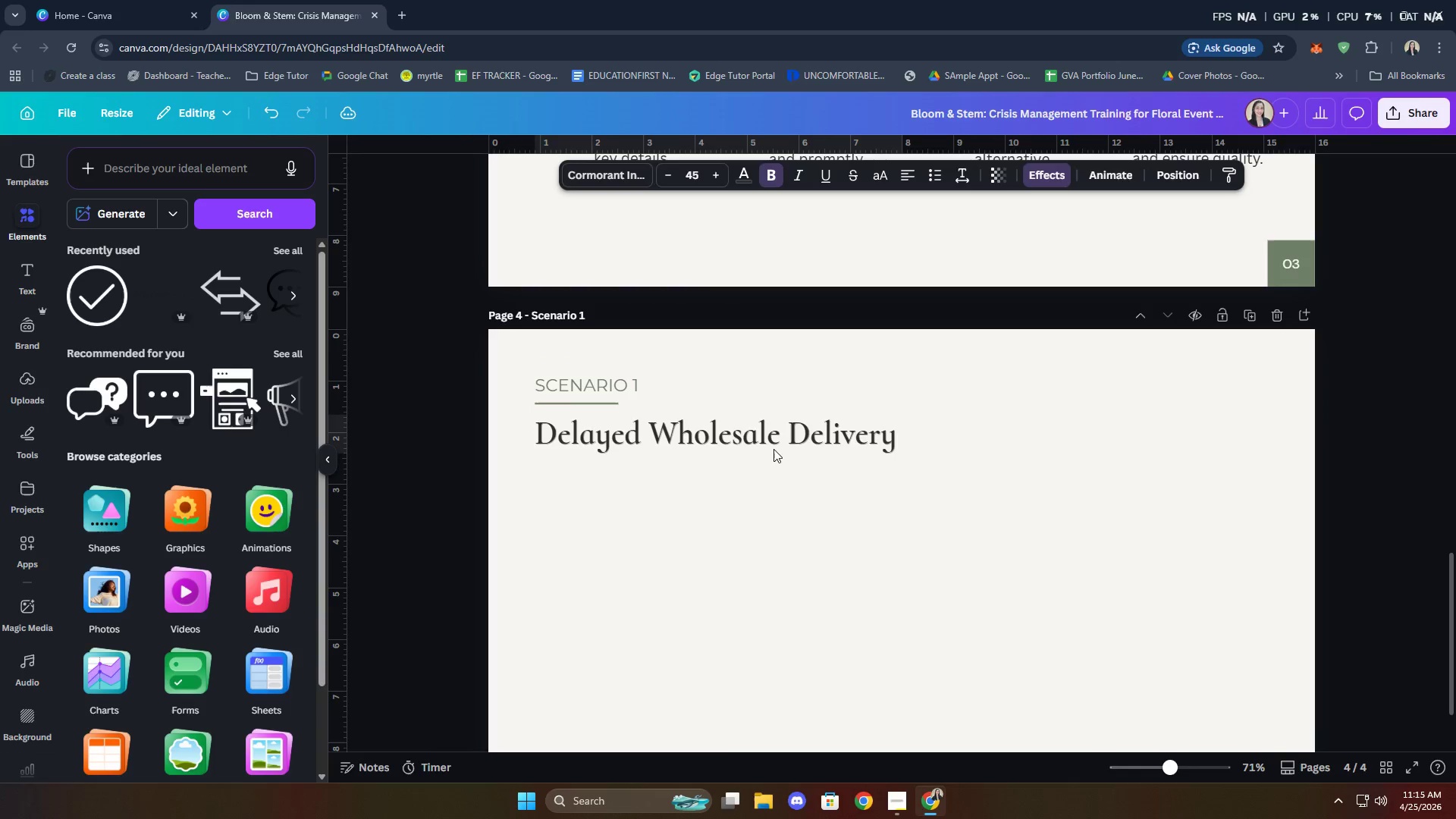 
key(ArrowDown)
 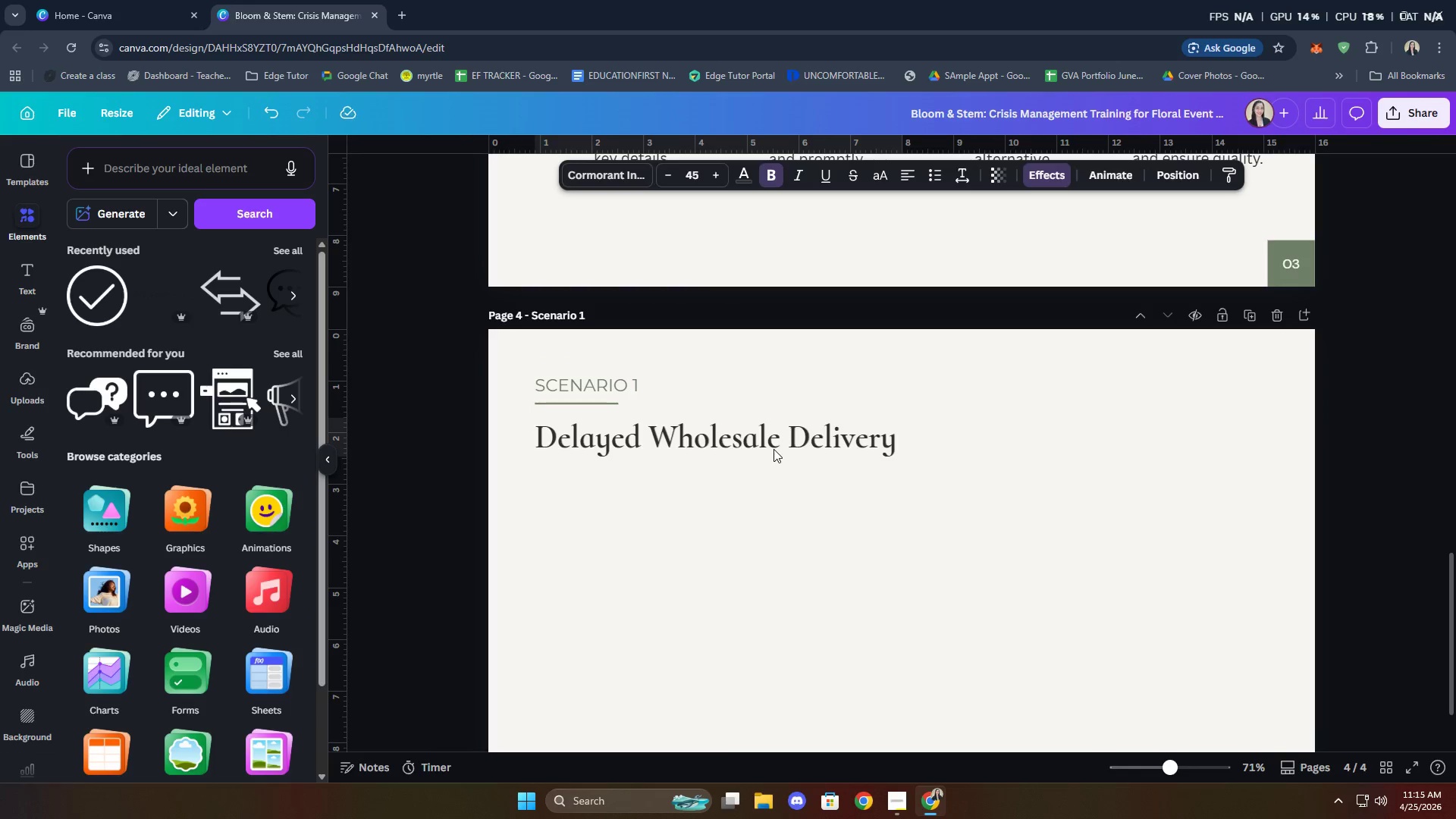 
key(ArrowDown)
 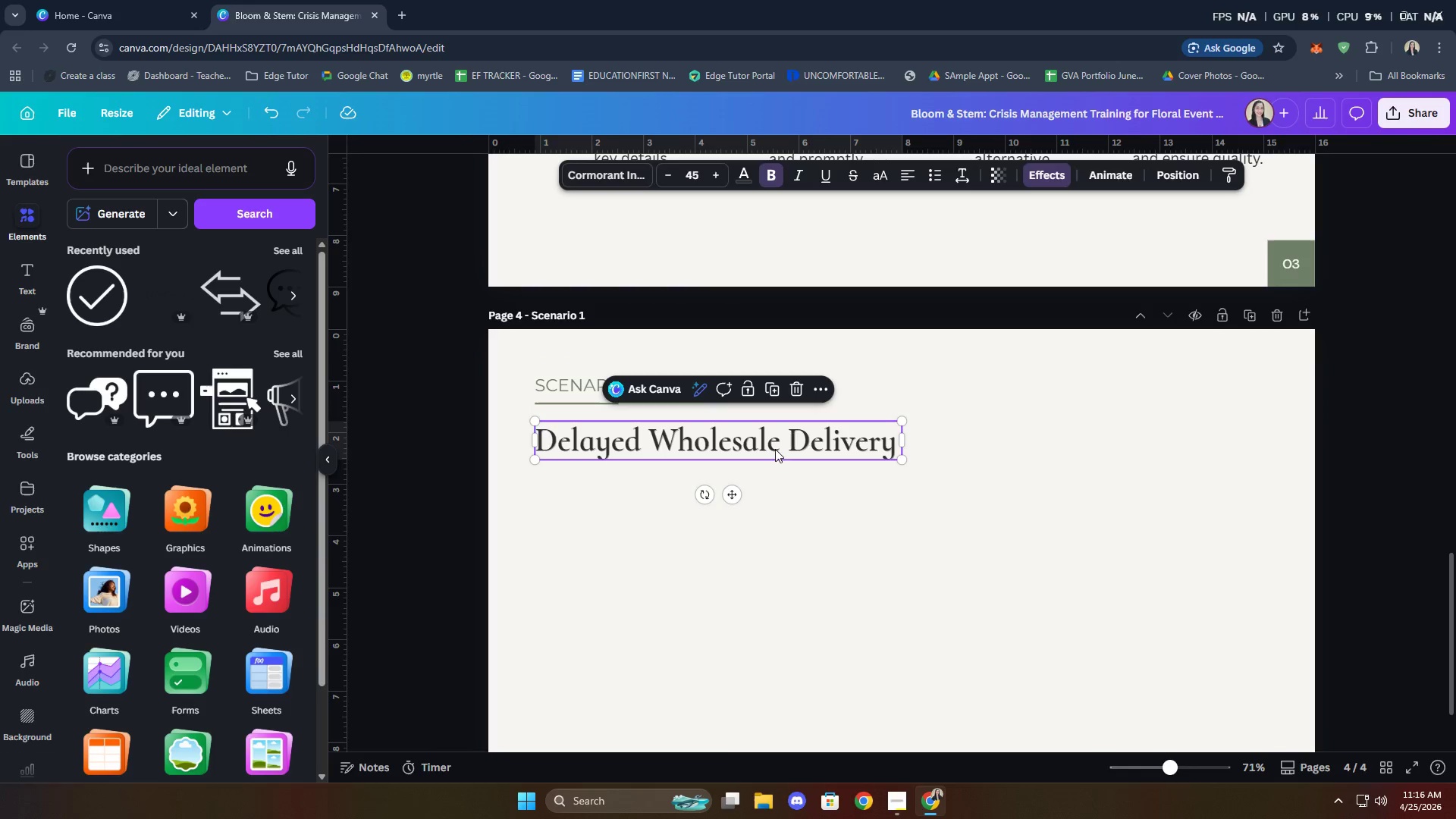 
left_click([854, 642])
 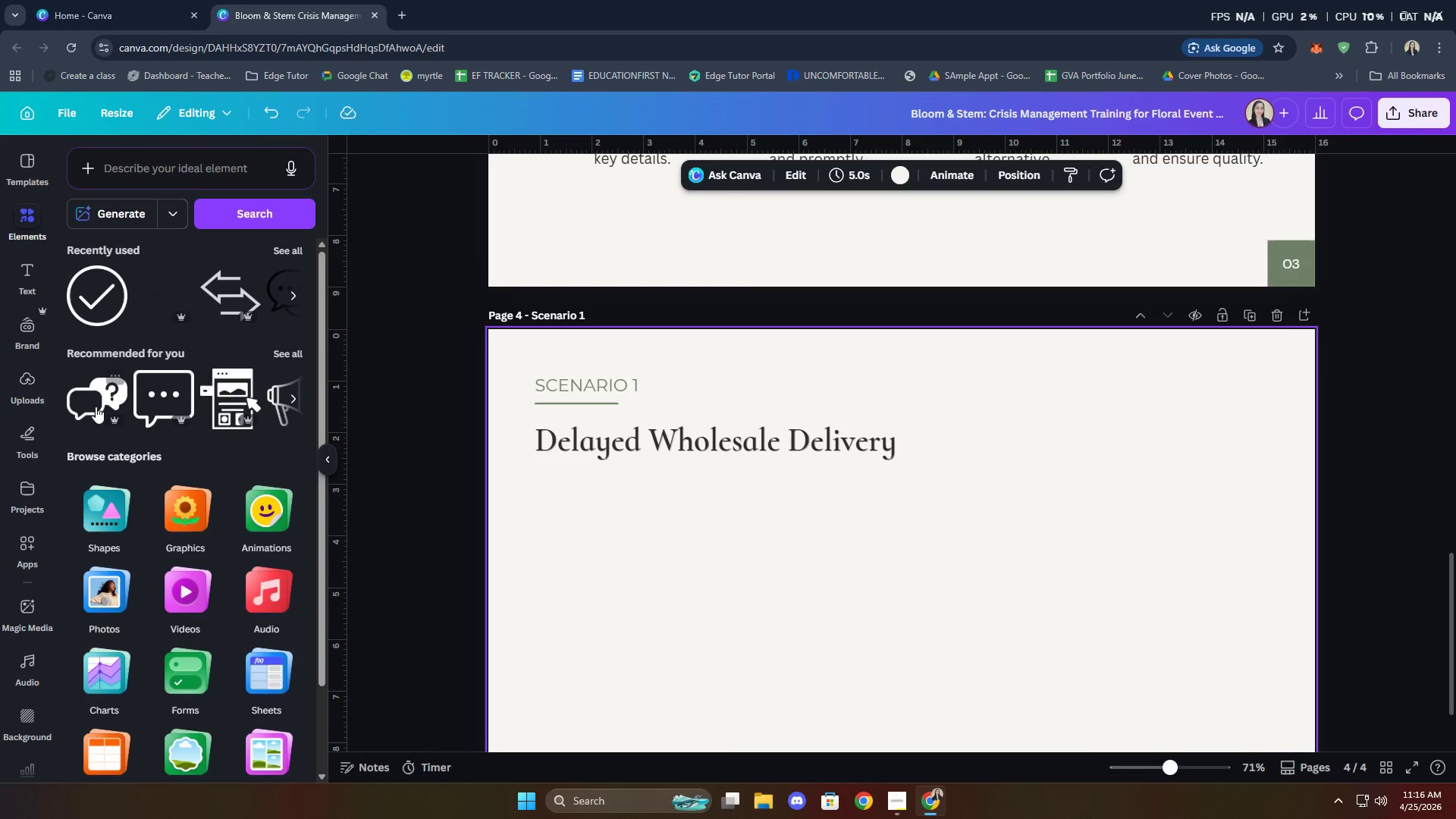 
left_click([27, 284])
 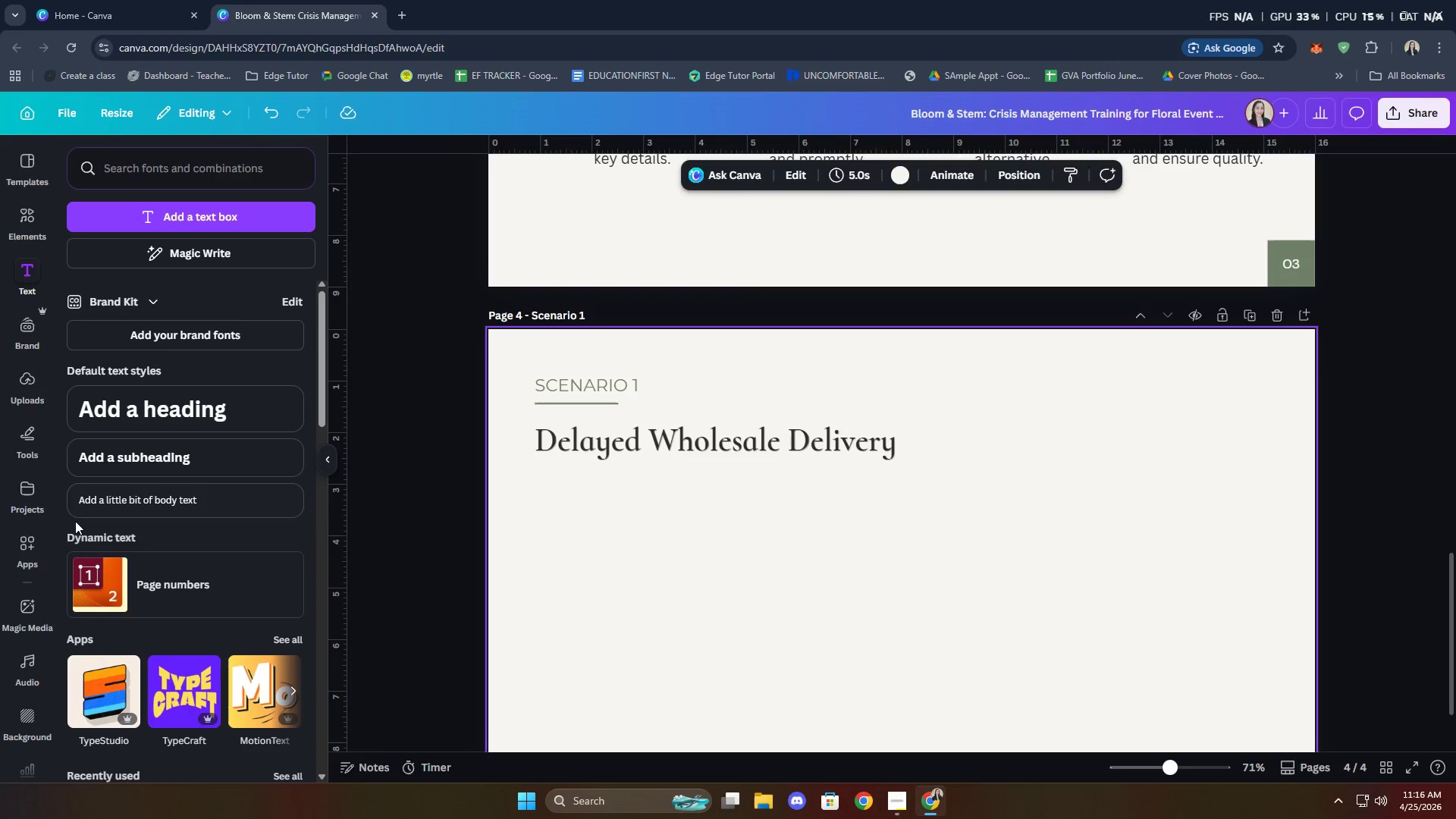 
left_click([154, 494])
 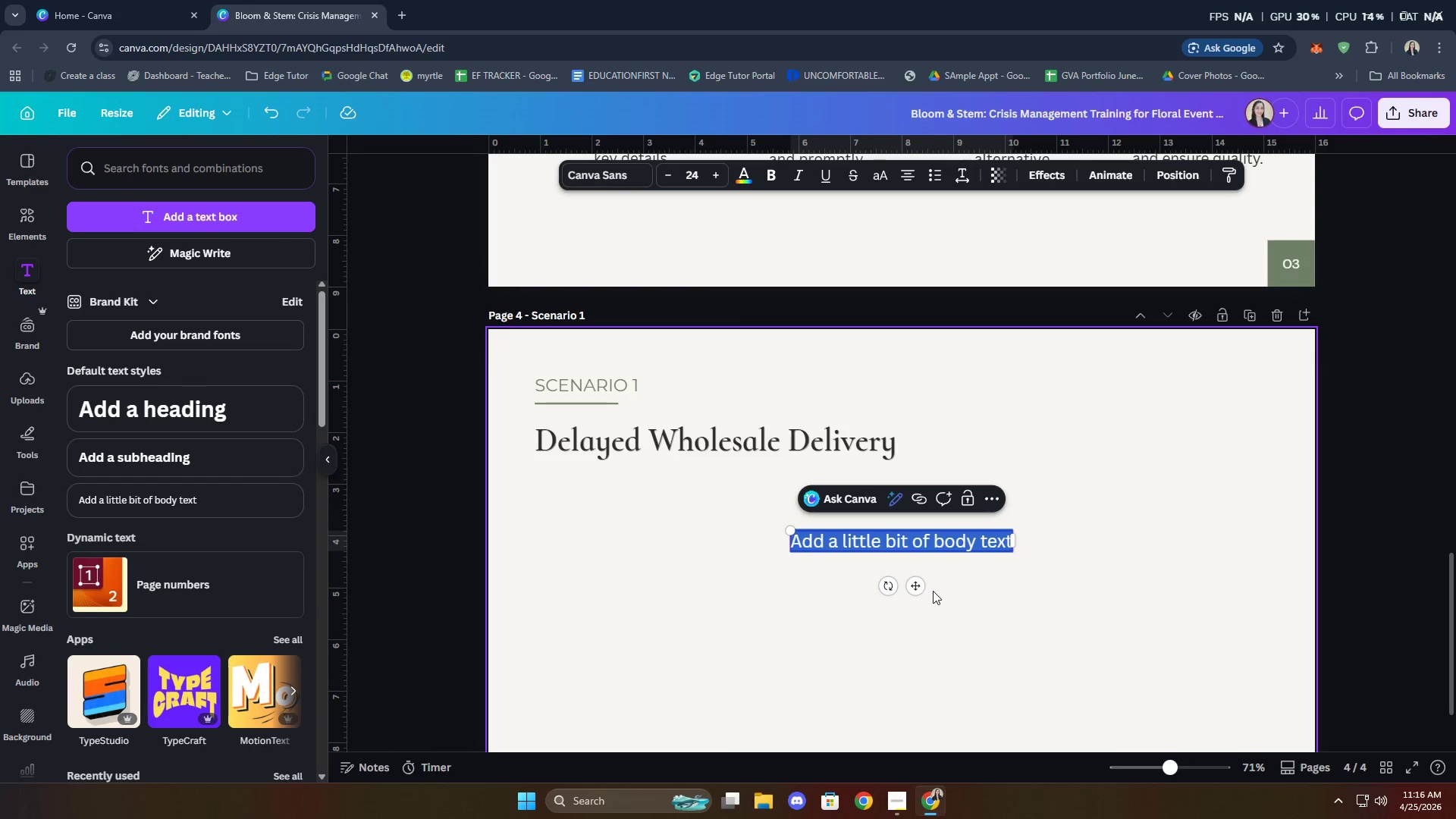 
left_click_drag(start_coordinate=[924, 586], to_coordinate=[670, 530])
 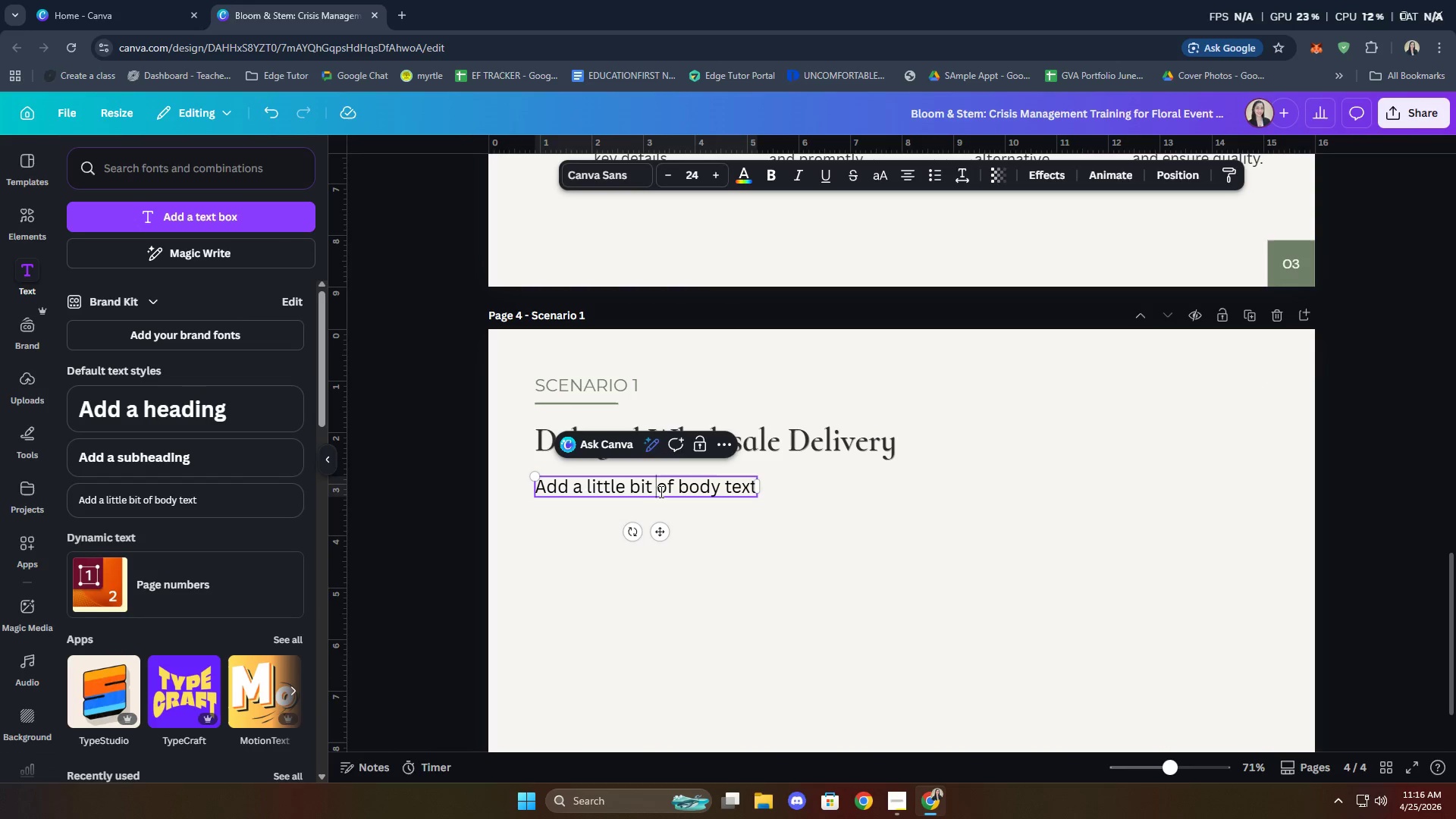 
double_click([660, 491])
 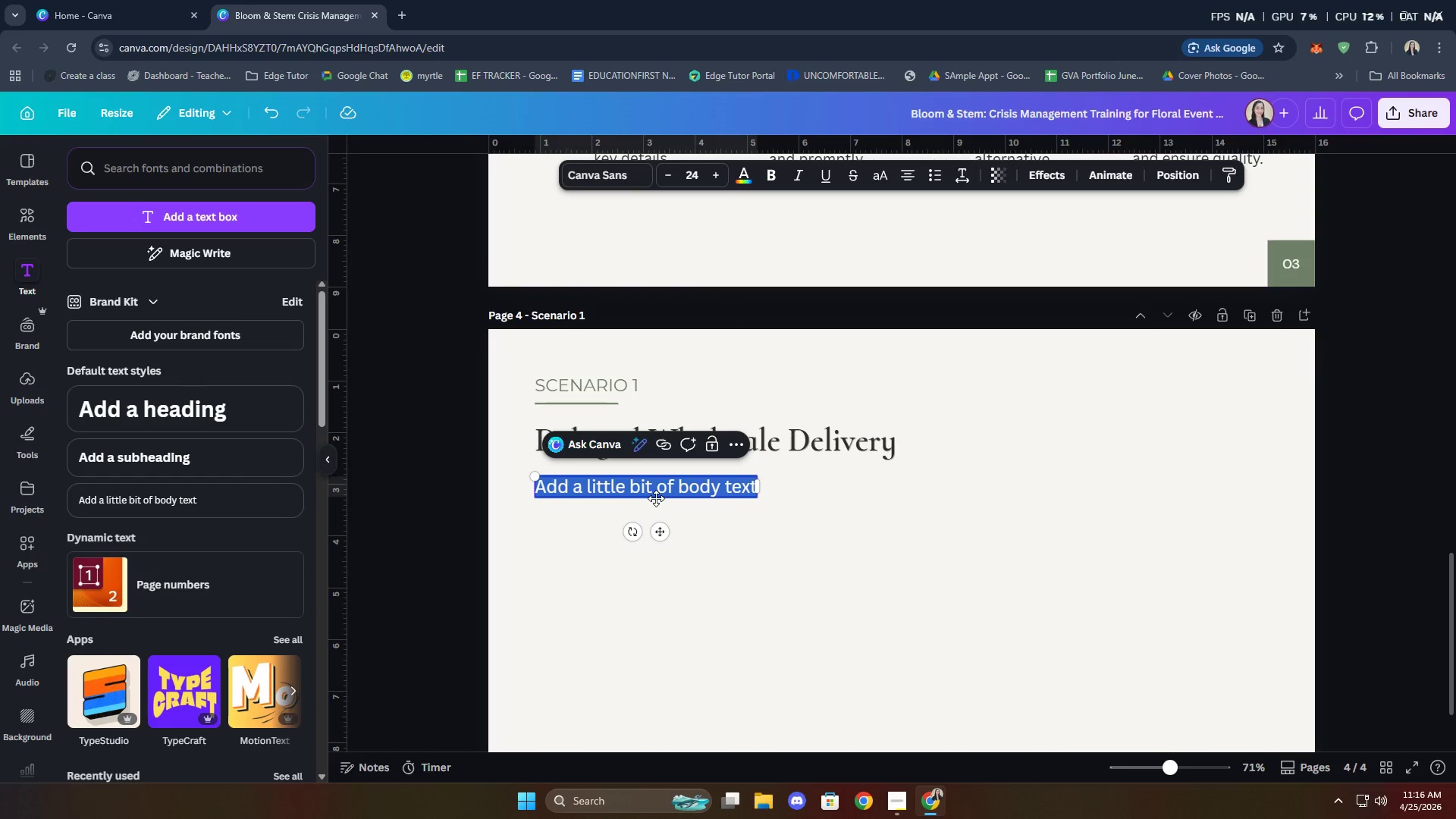 
type(Key flowers arrive late ir are)
key(Backspace)
key(Backspace)
key(Backspace)
key(Backspace)
key(Backspace)
key(Backspace)
type(or are n)
key(Backspace)
type(incomplete.)
 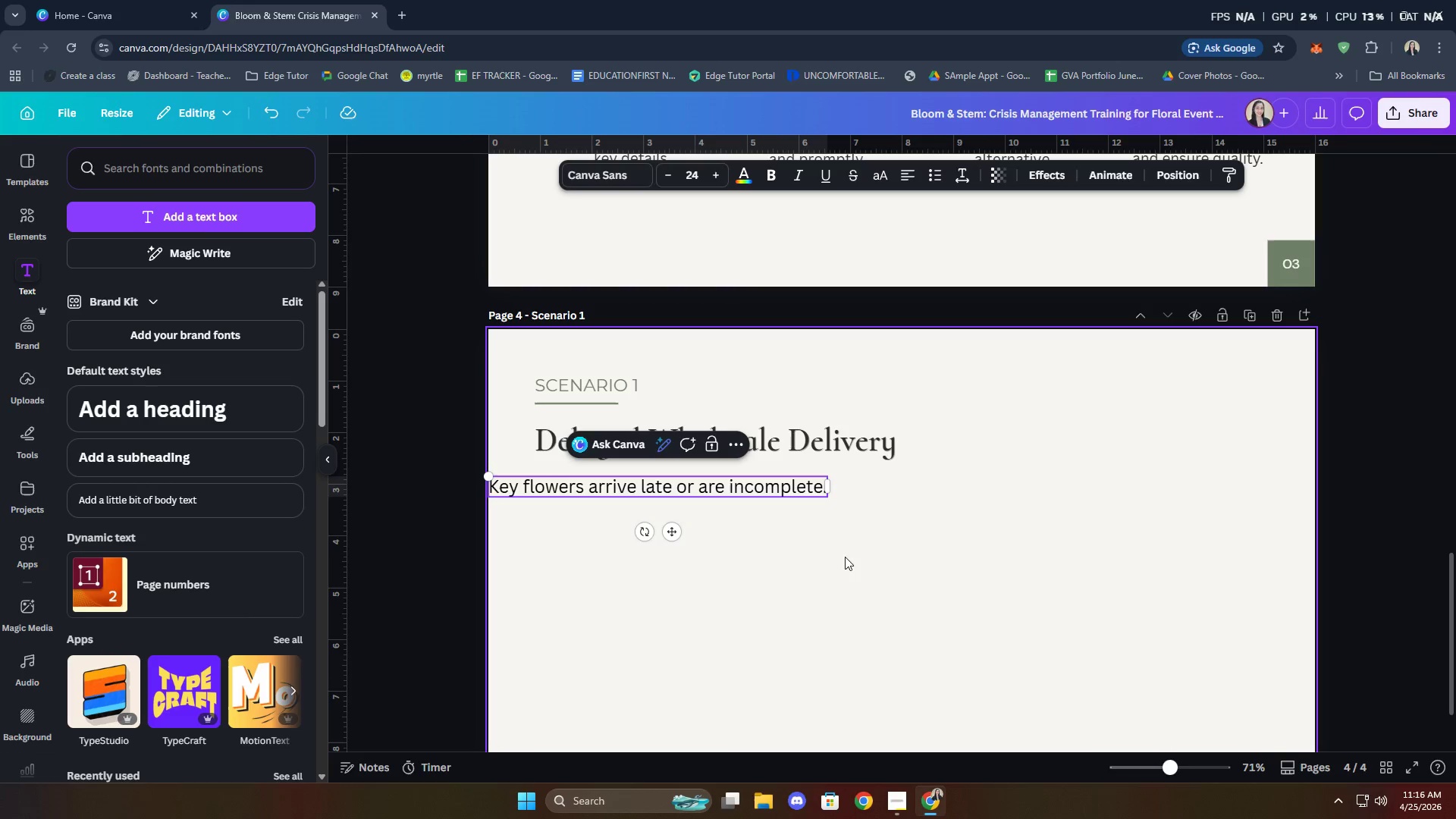 
left_click_drag(start_coordinate=[679, 533], to_coordinate=[729, 528])
 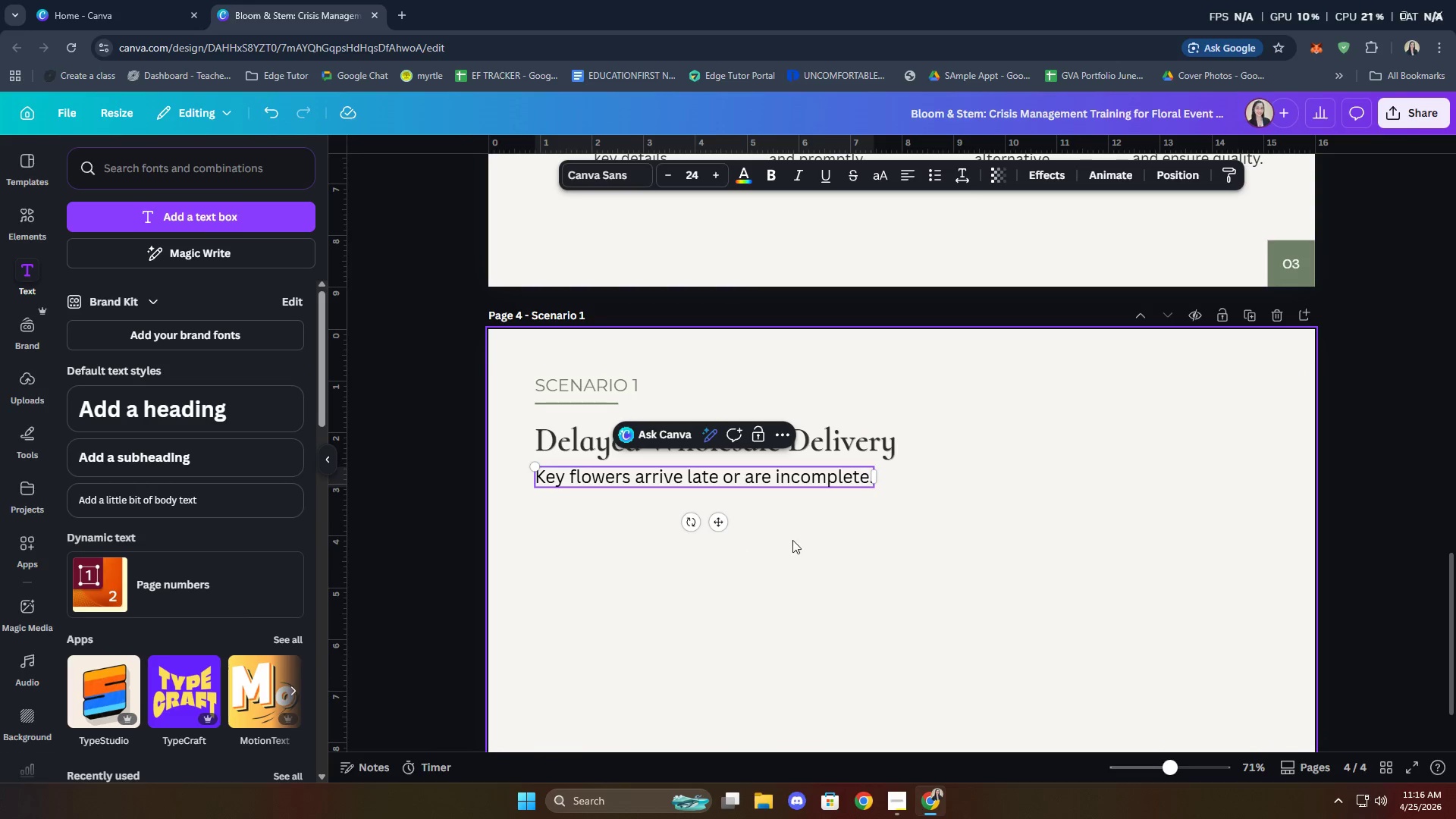 
left_click([794, 540])
 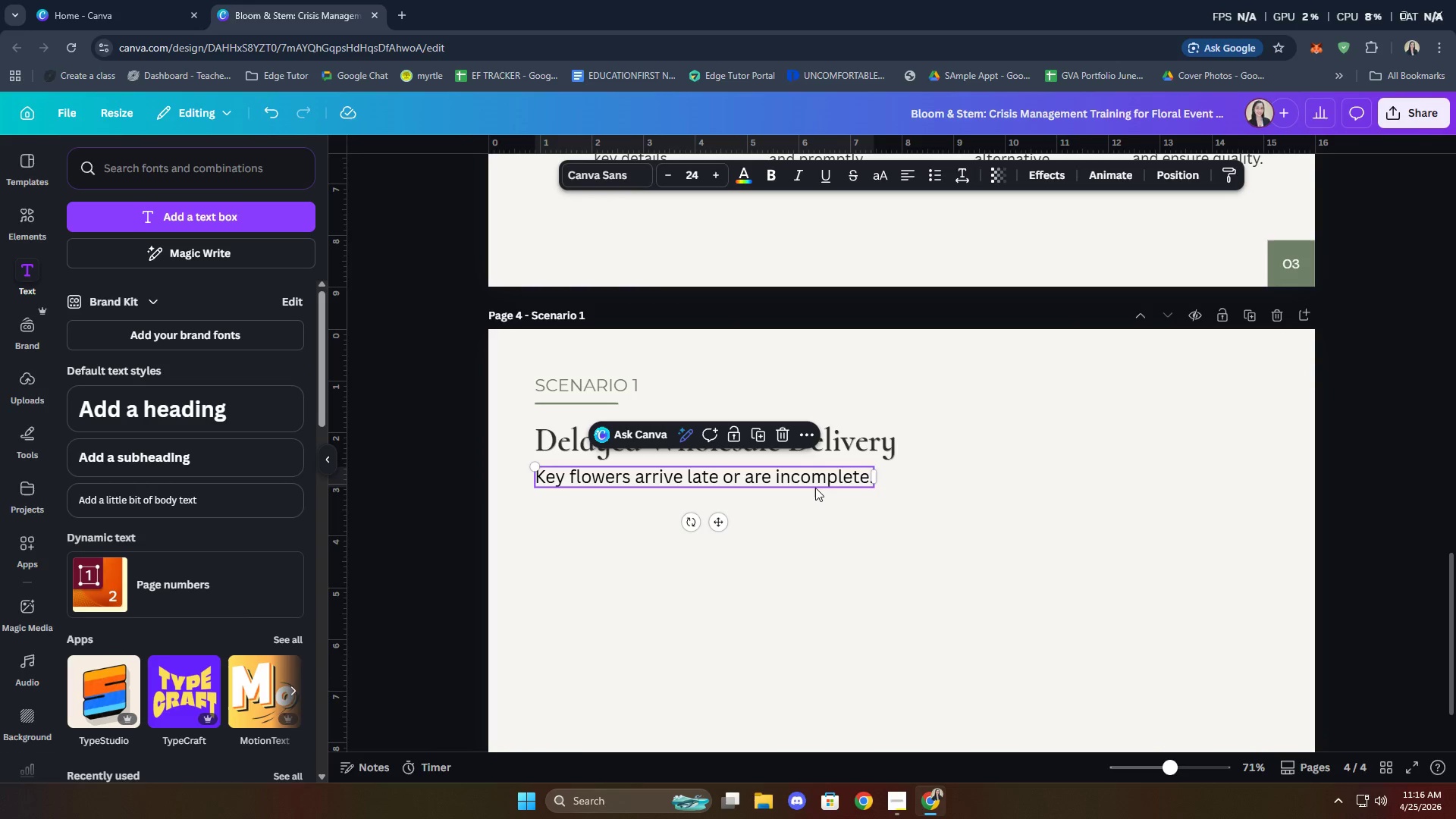 
double_click([815, 488])
 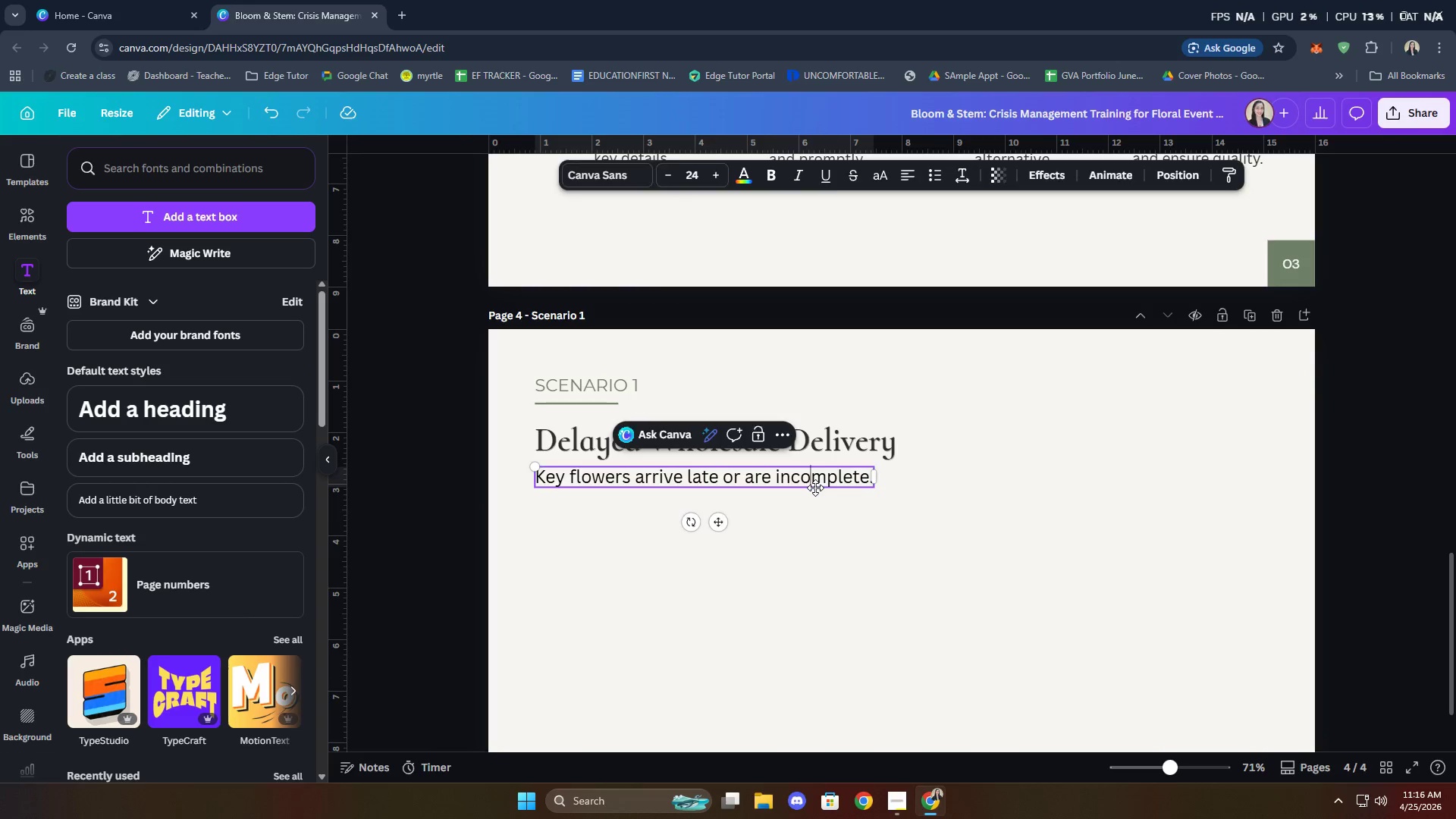 
triple_click([815, 488])
 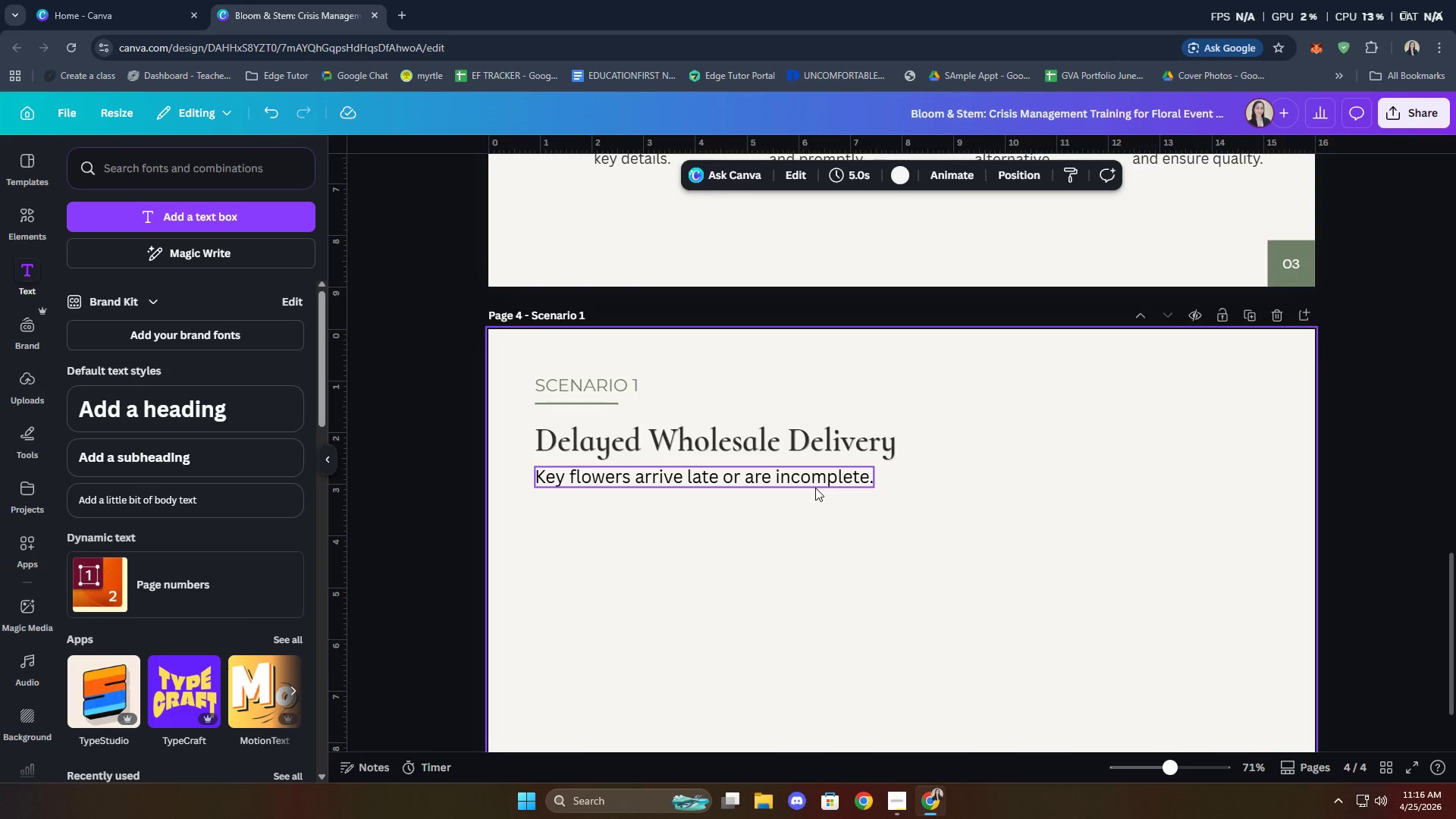 
triple_click([815, 488])
 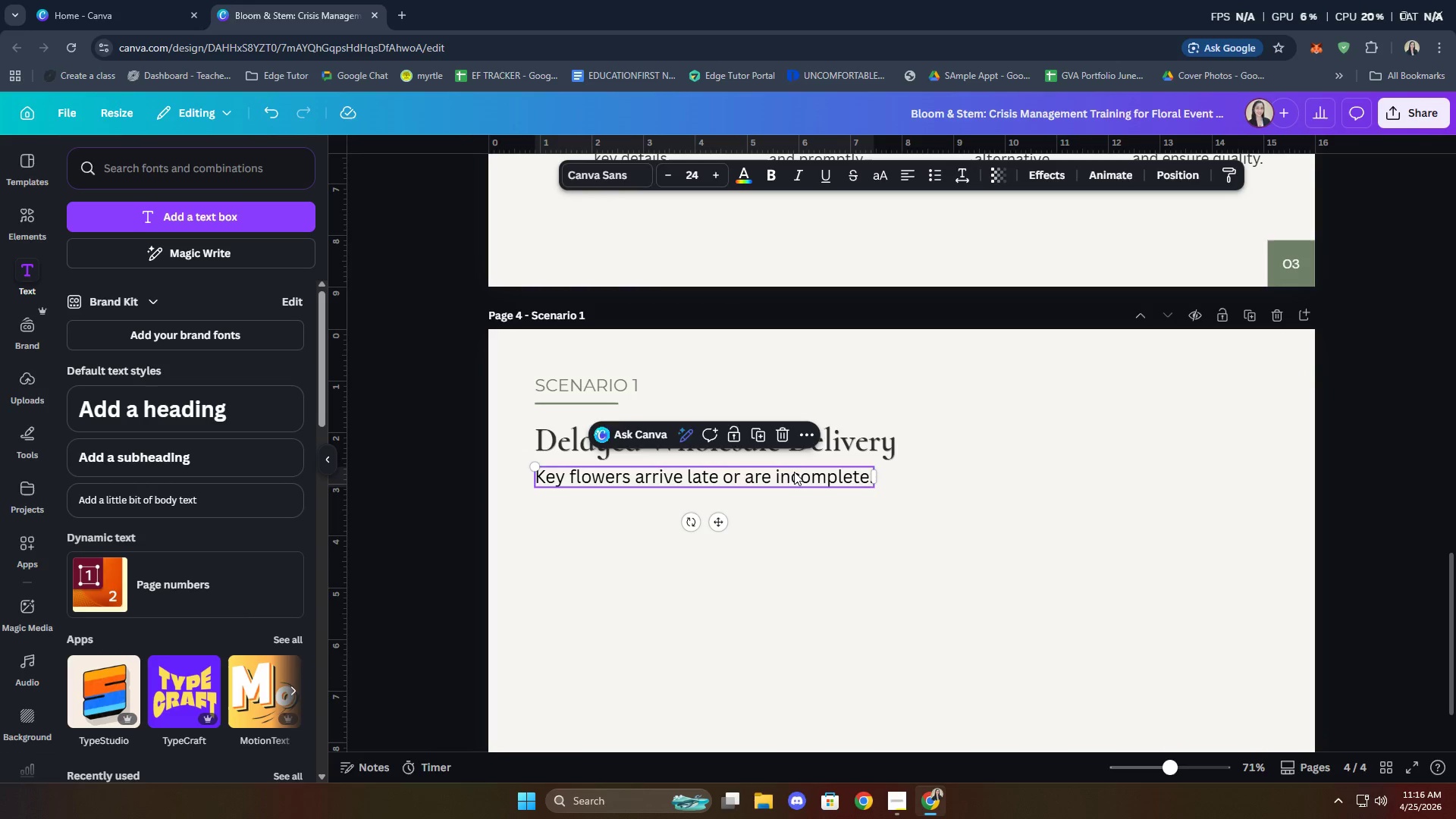 
double_click([795, 471])
 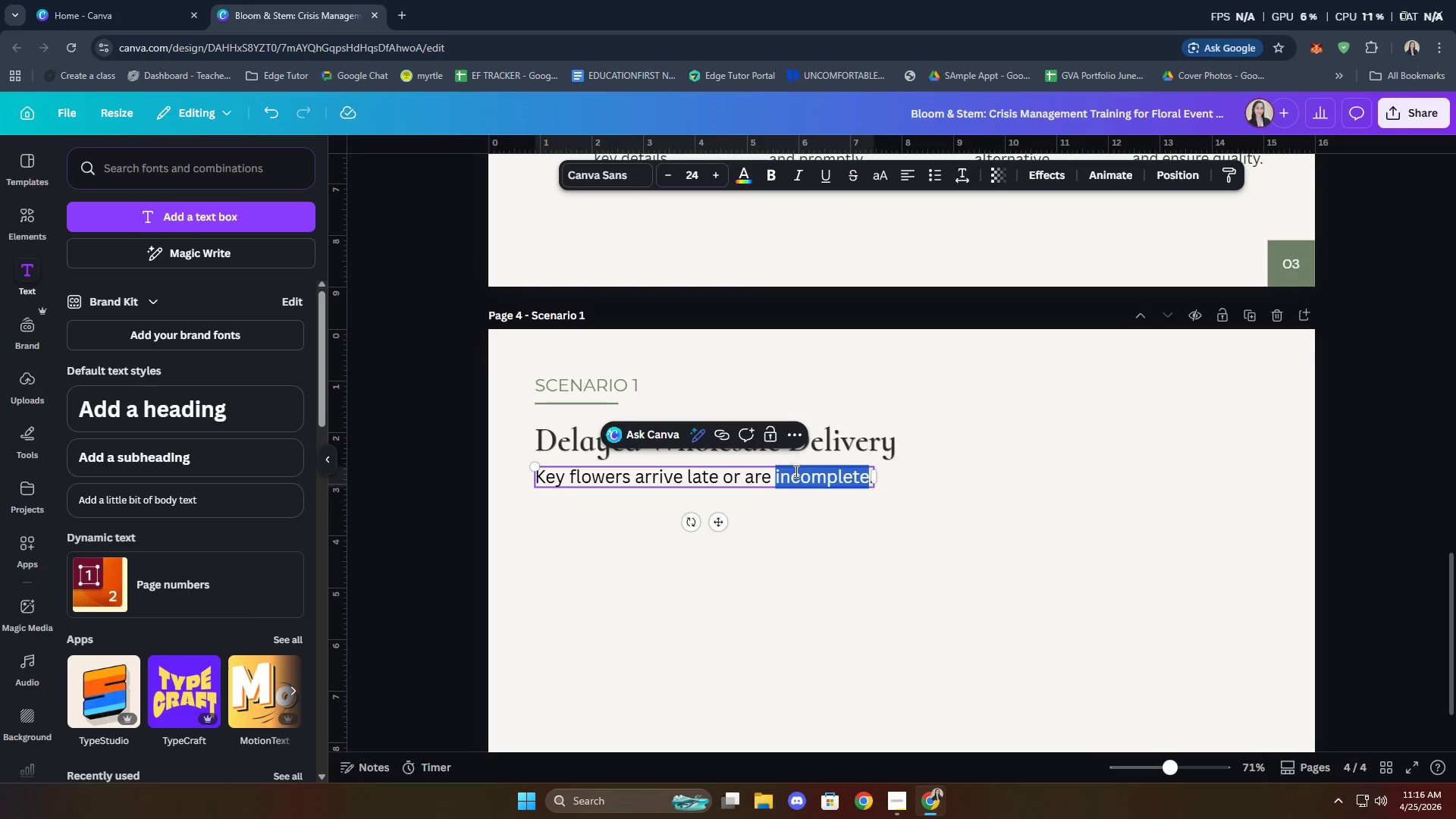 
triple_click([795, 471])
 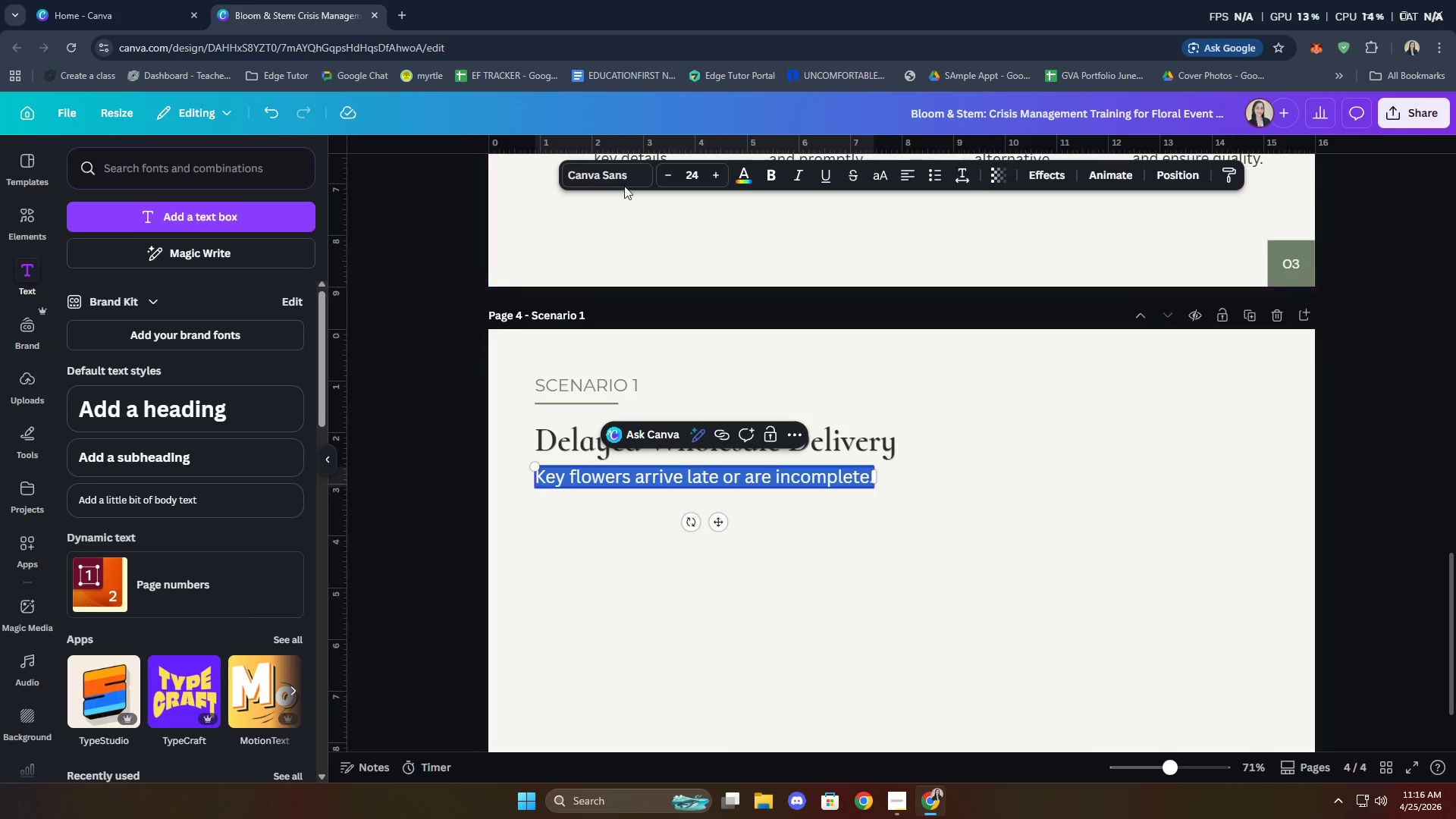 
left_click([616, 180])
 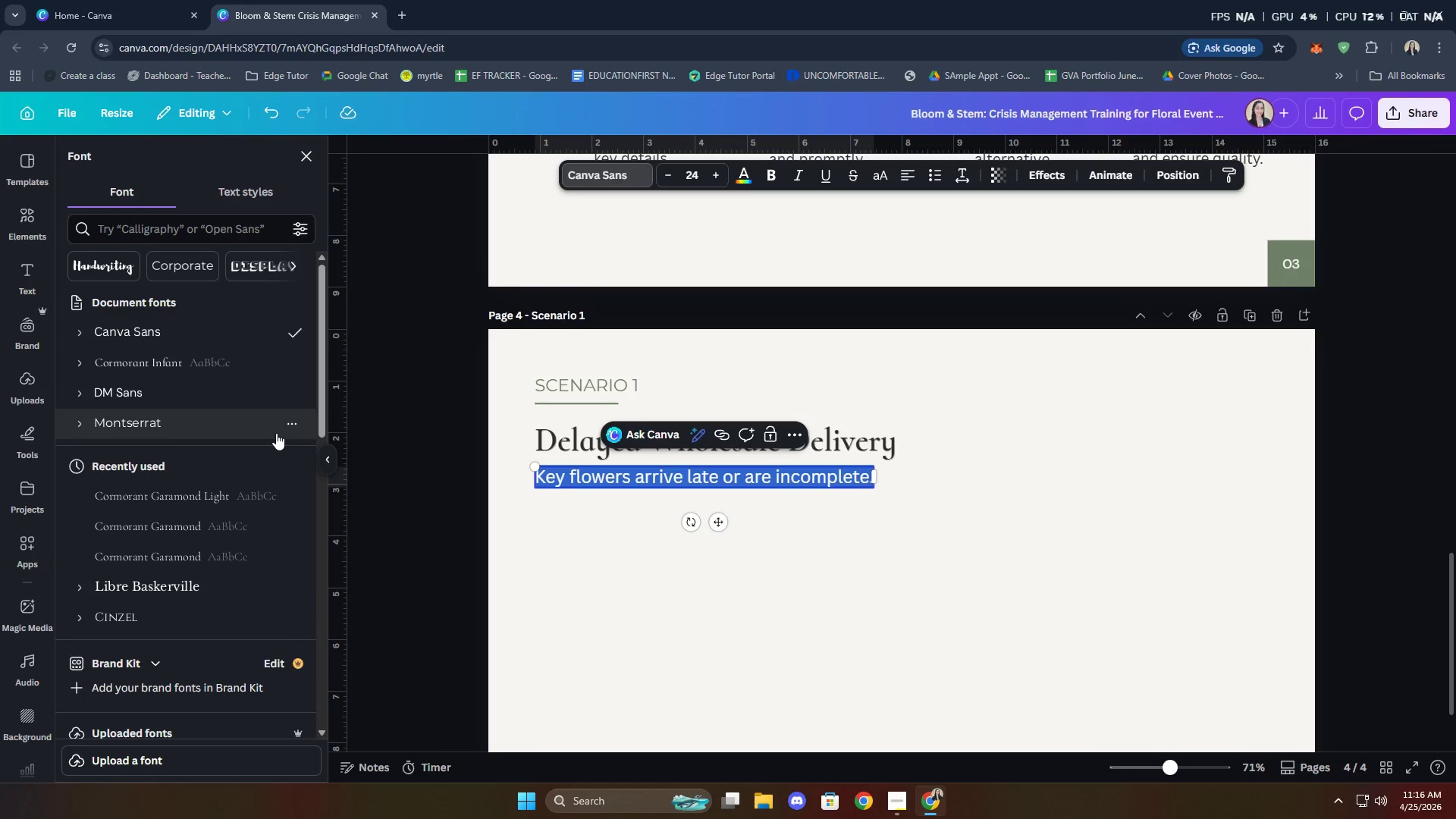 
left_click([208, 391])
 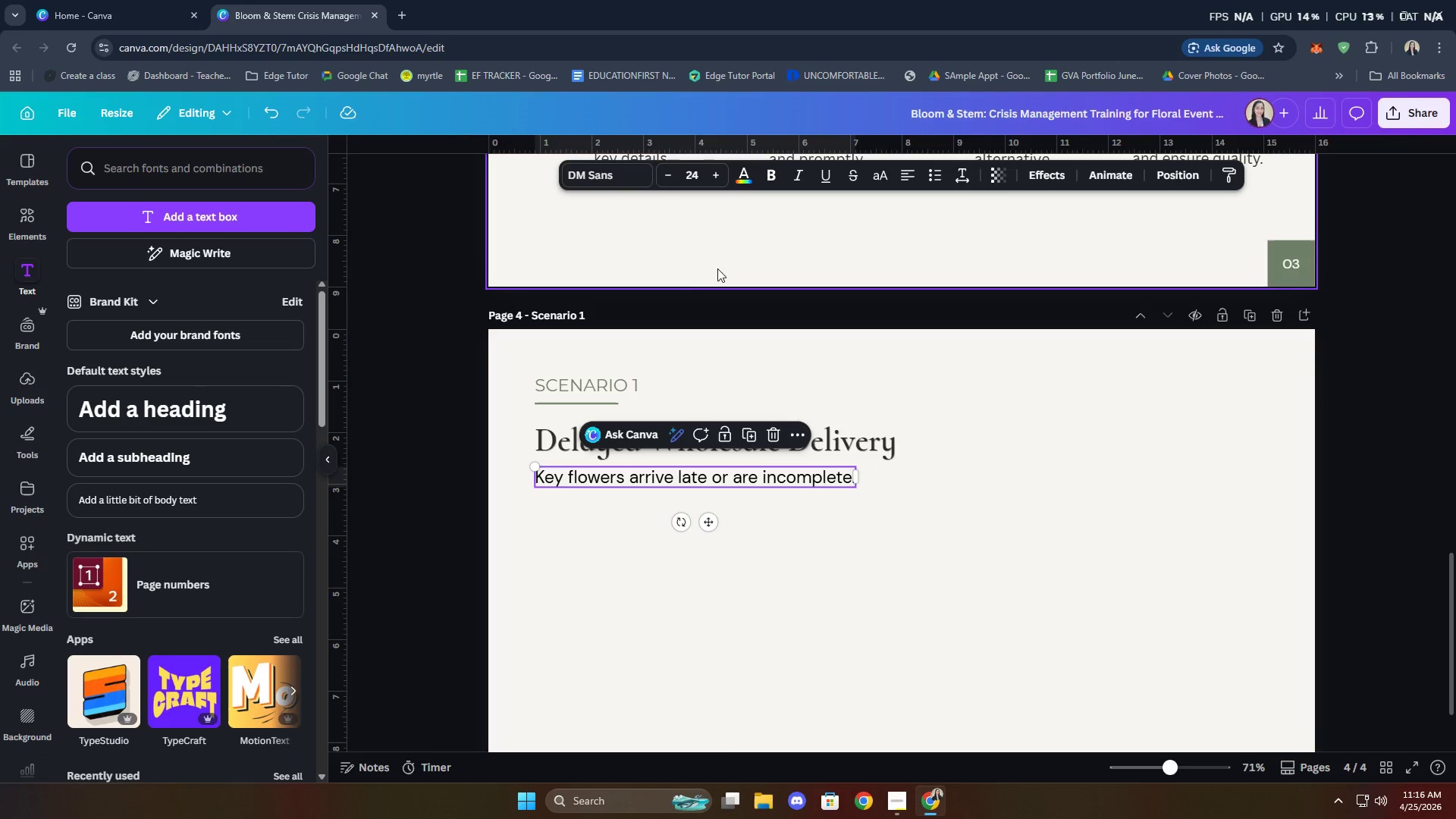 
left_click([679, 169])
 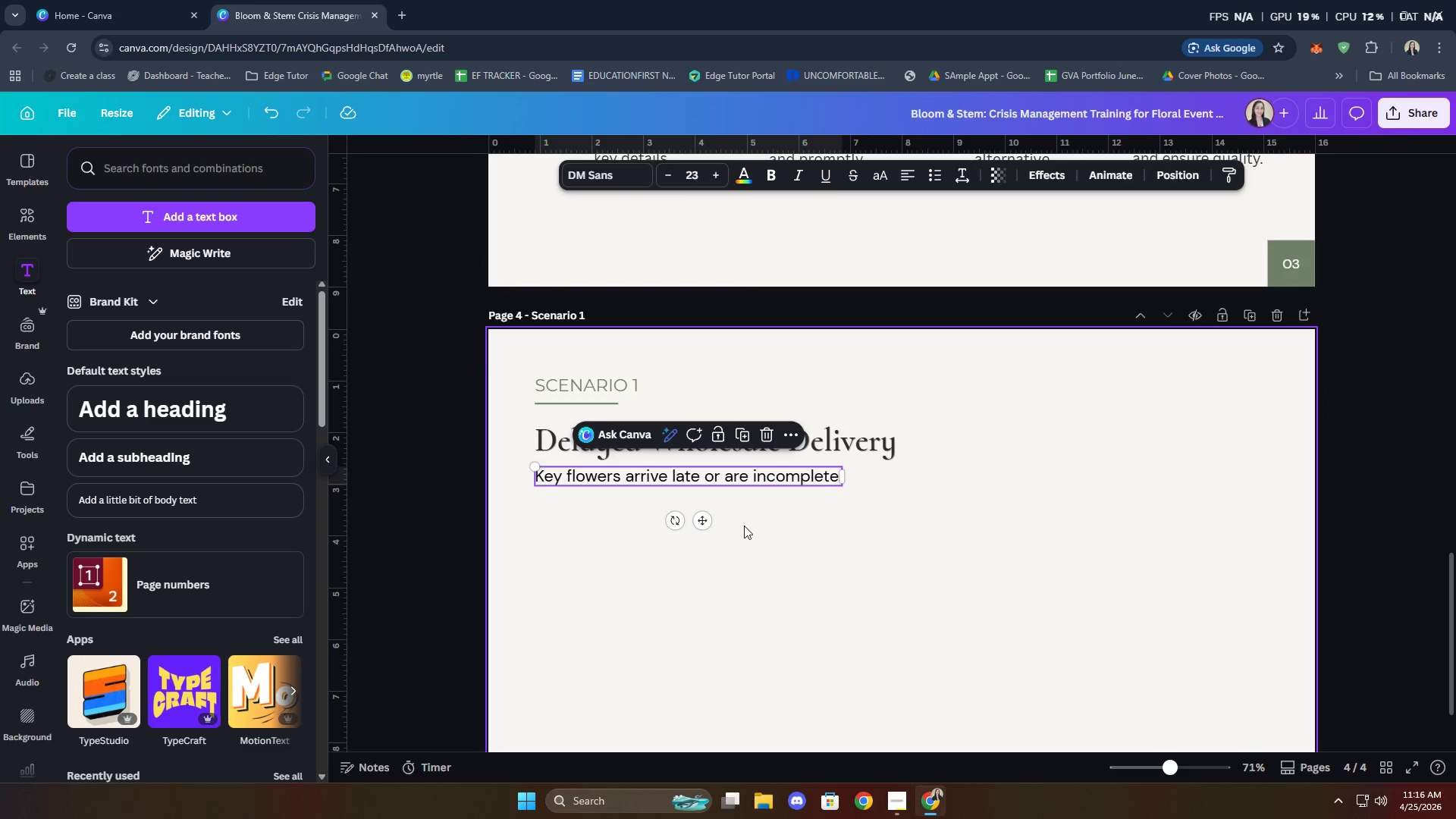 
double_click([730, 475])
 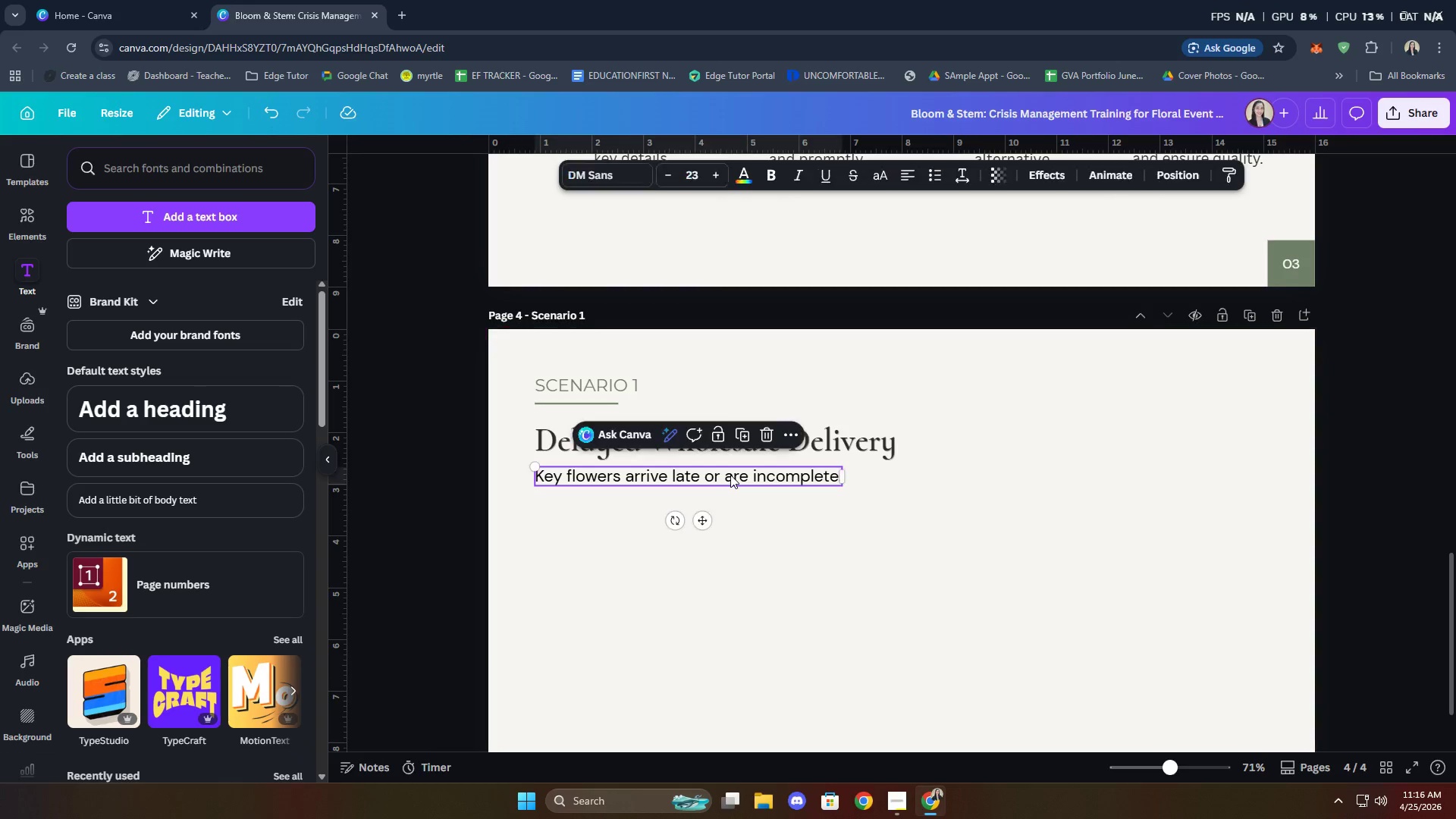 
triple_click([730, 475])
 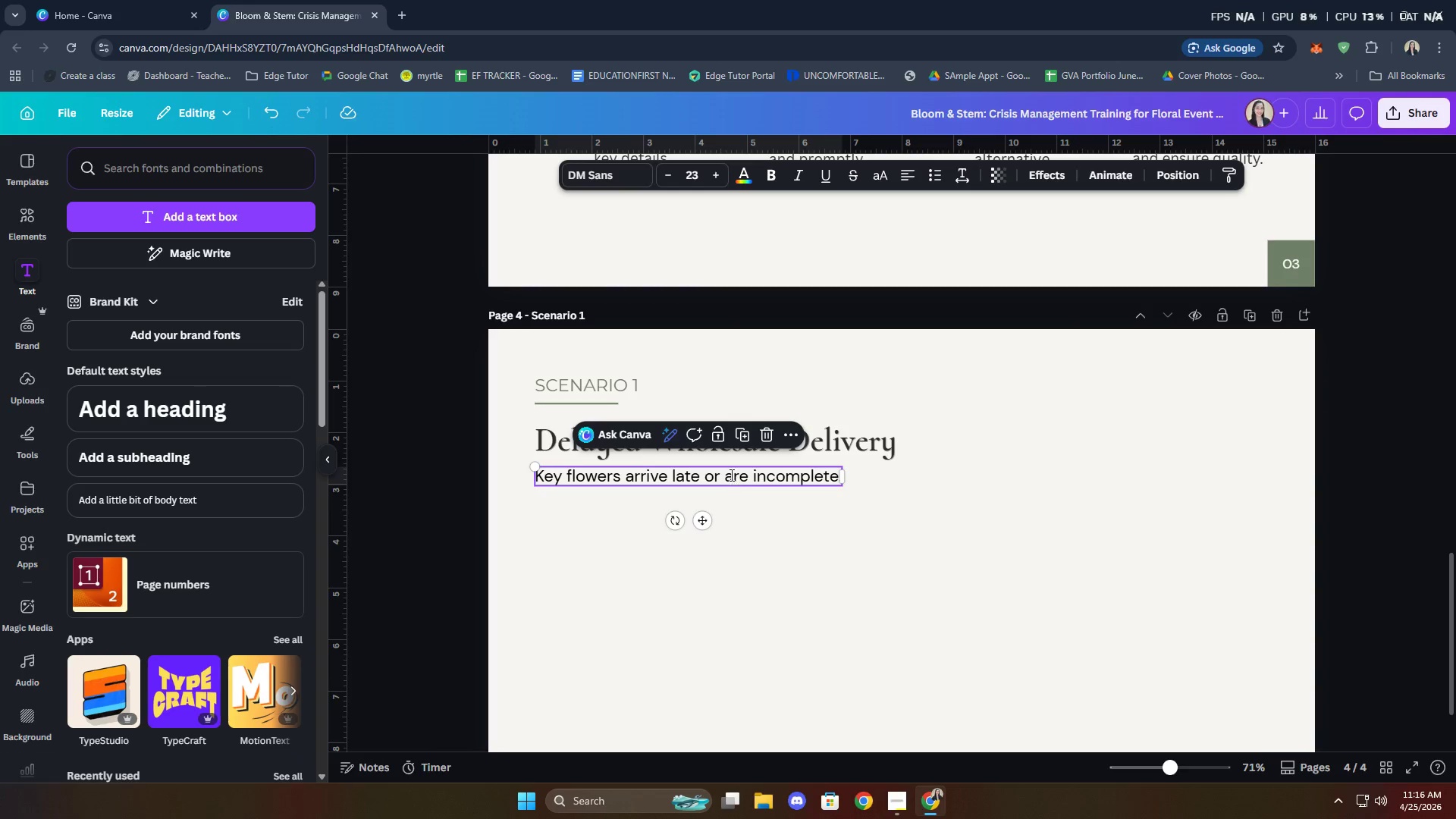 
triple_click([730, 475])
 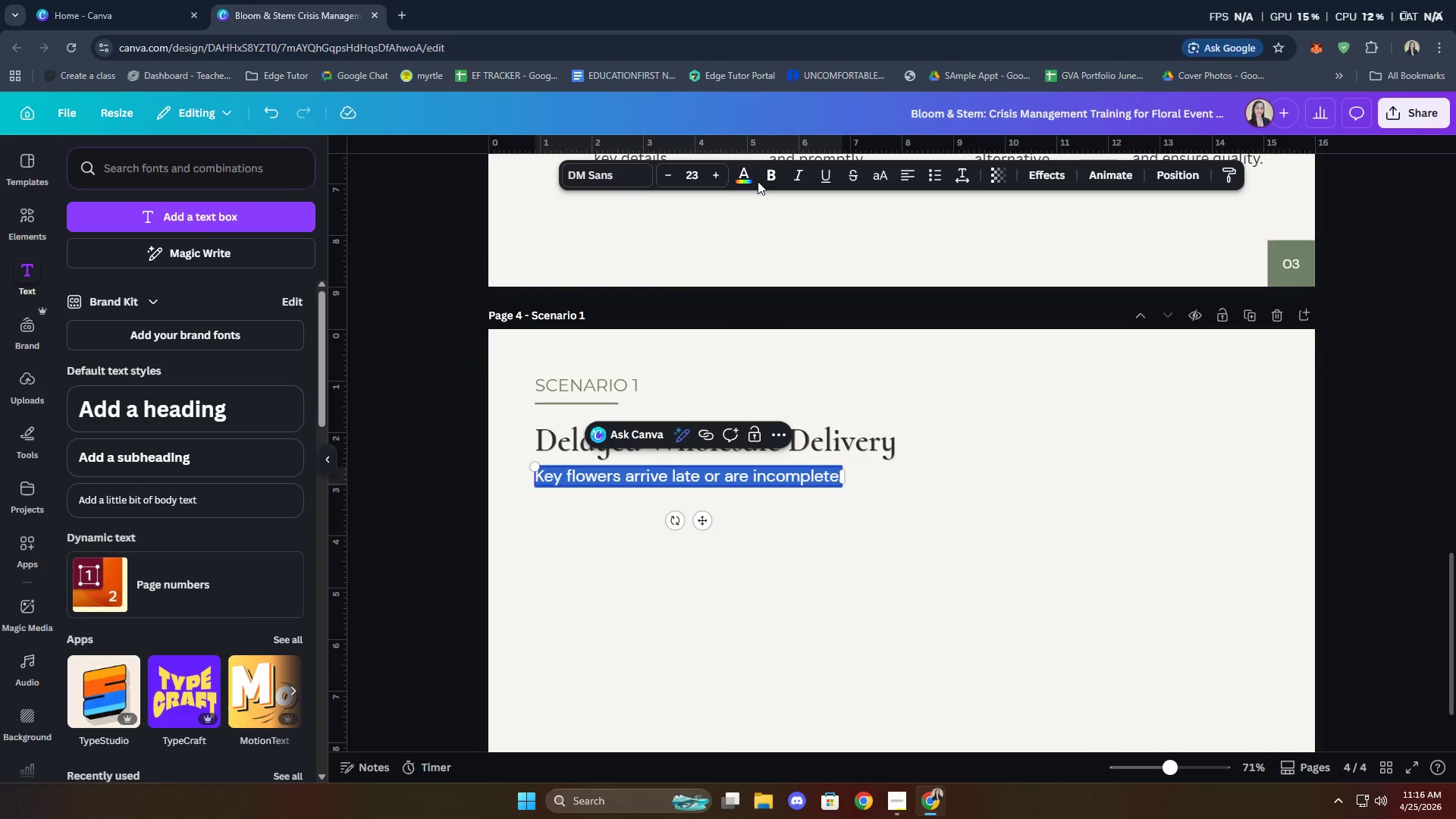 
scroll: coordinate [207, 502], scroll_direction: down, amount: 5.0
 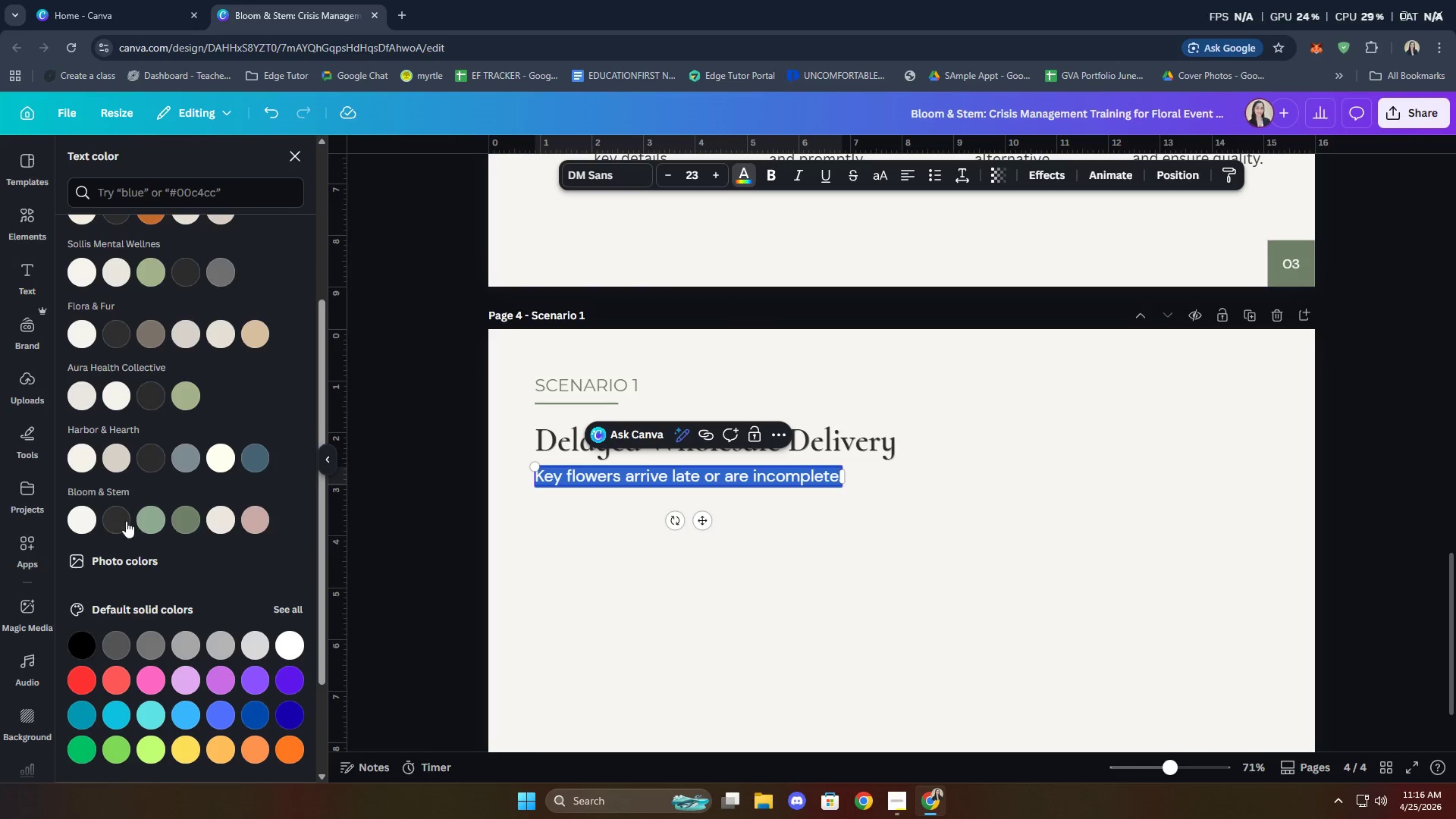 
left_click([126, 516])
 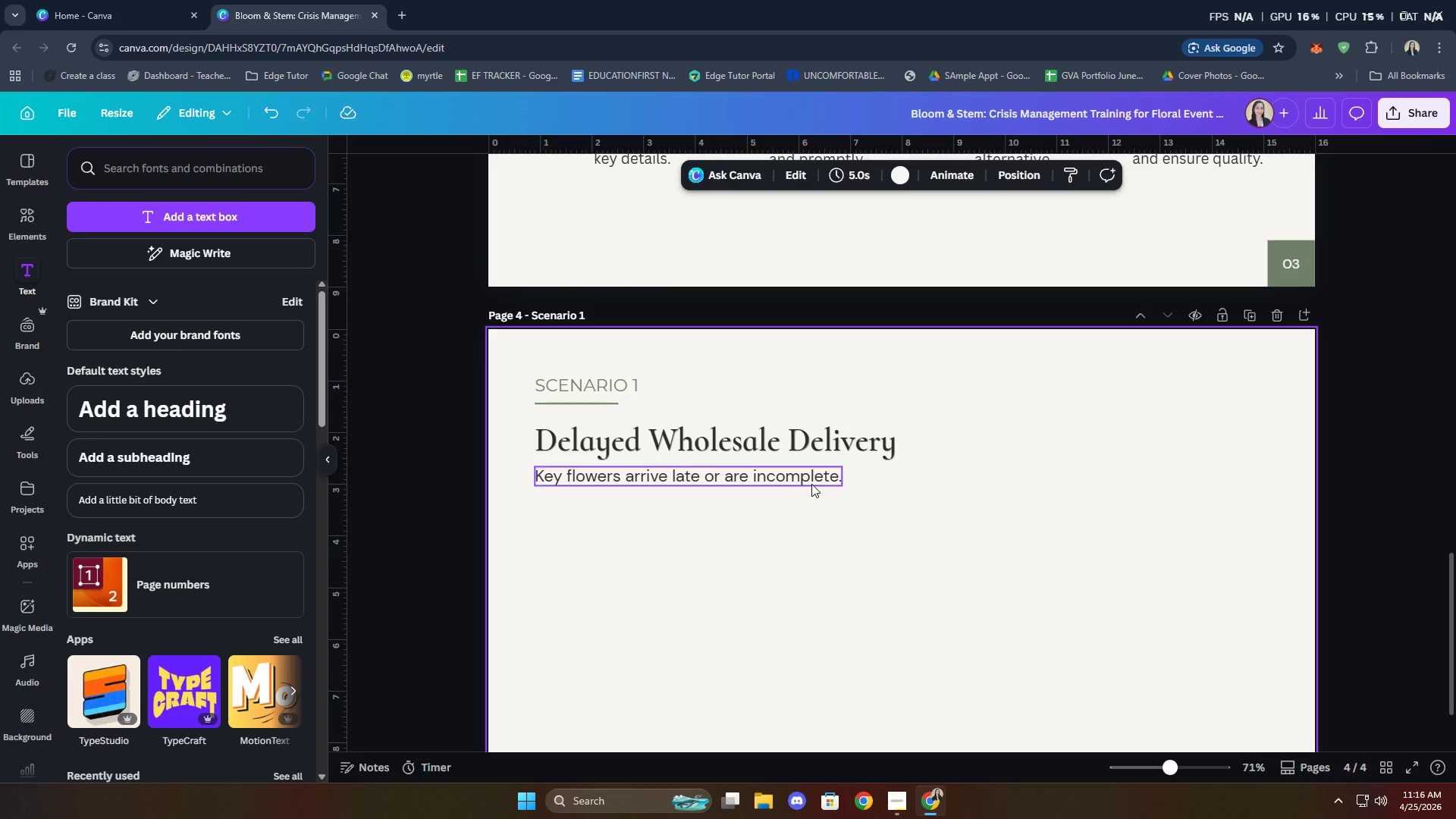 
left_click([812, 484])
 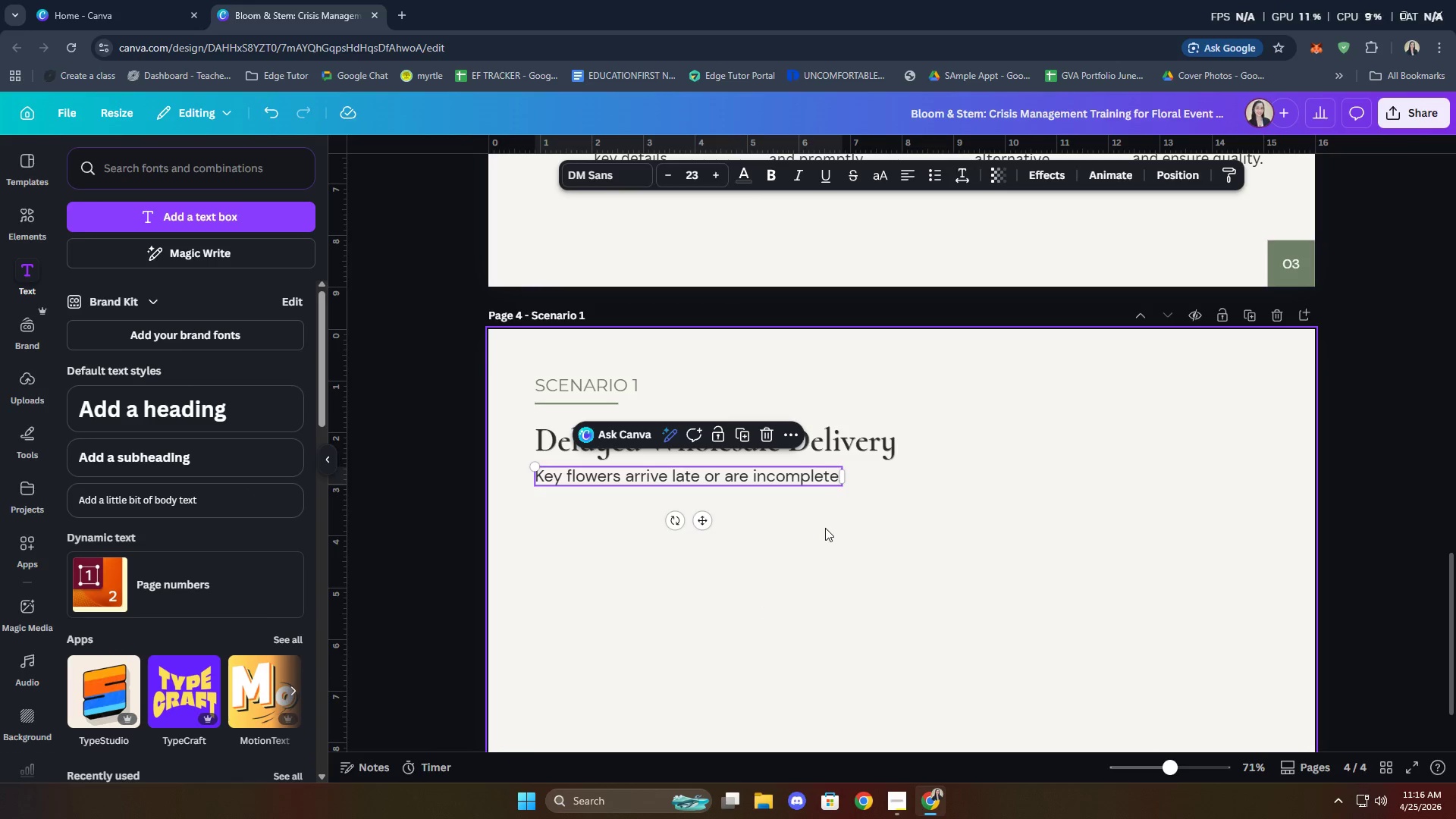 
left_click([825, 528])
 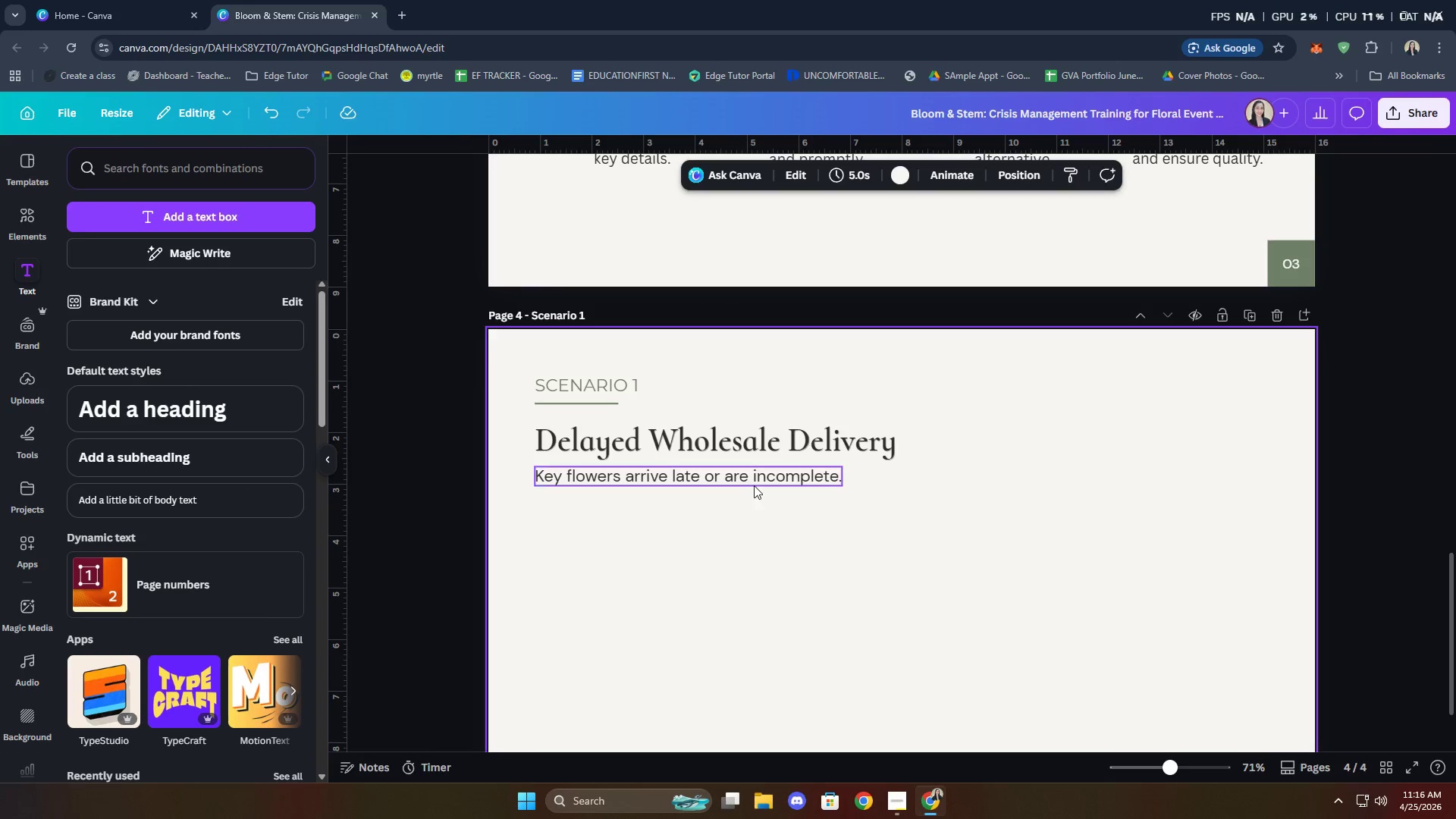 
left_click([757, 482])
 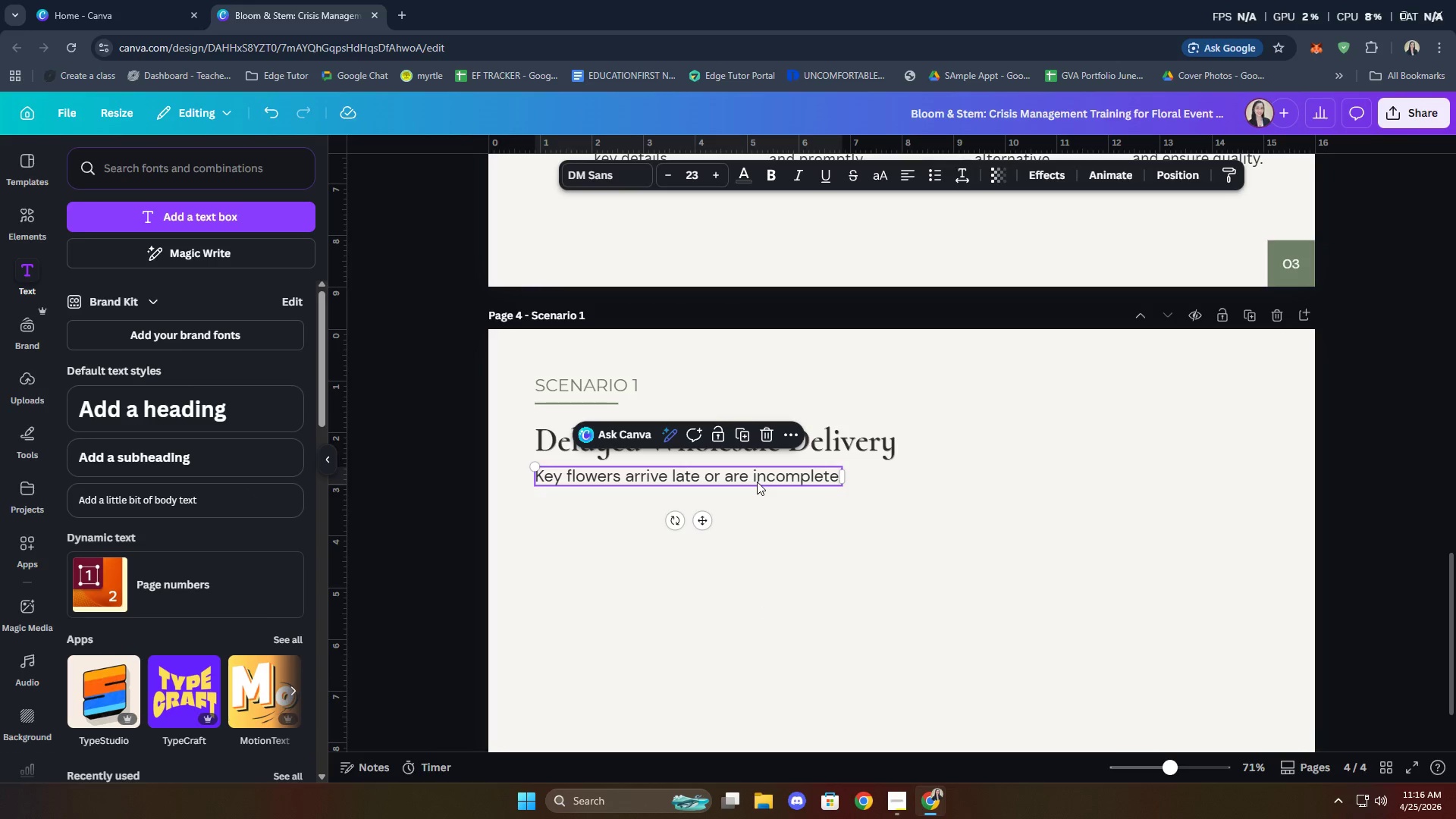 
key(Control+C)
 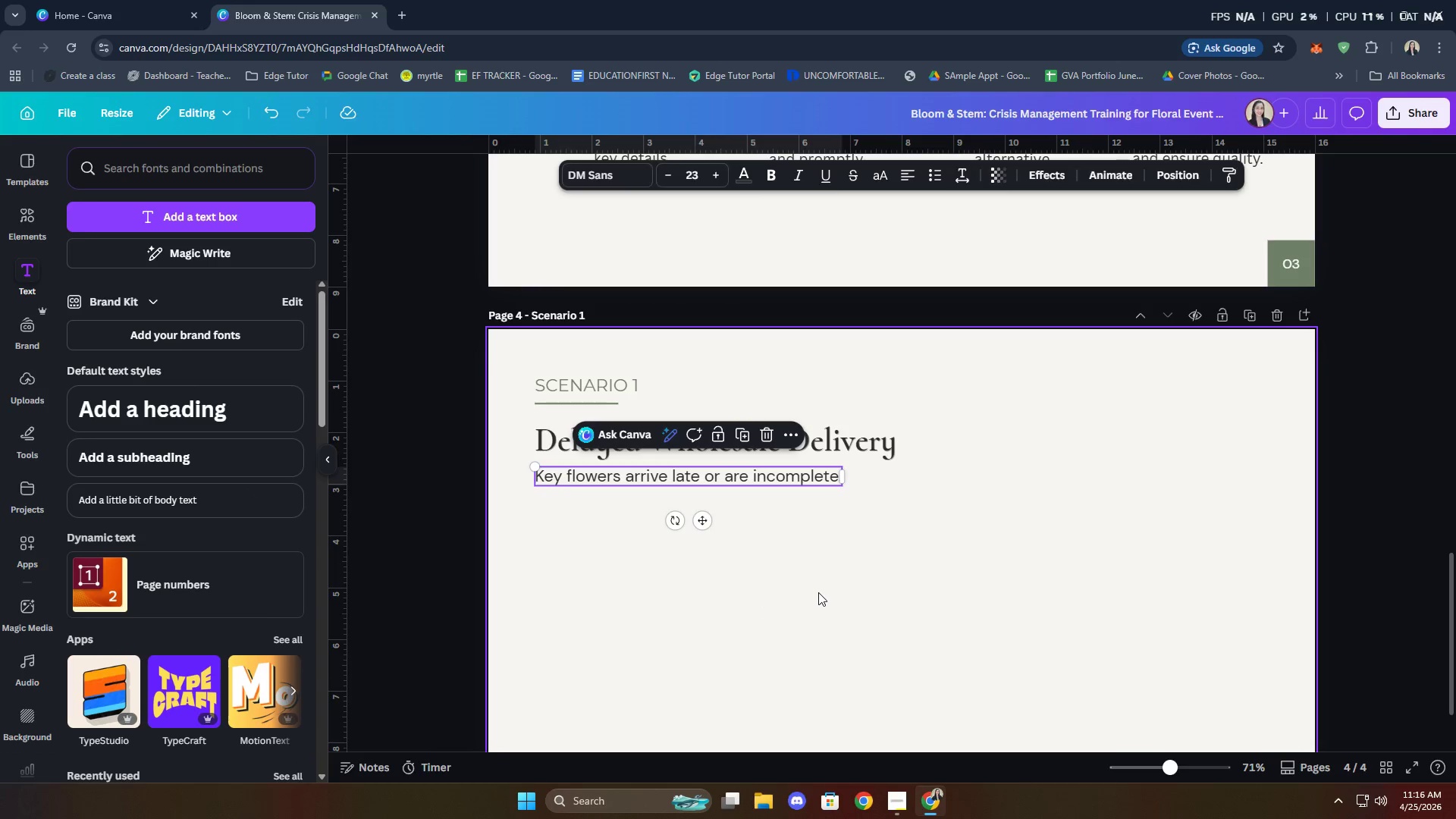 
left_click([818, 592])
 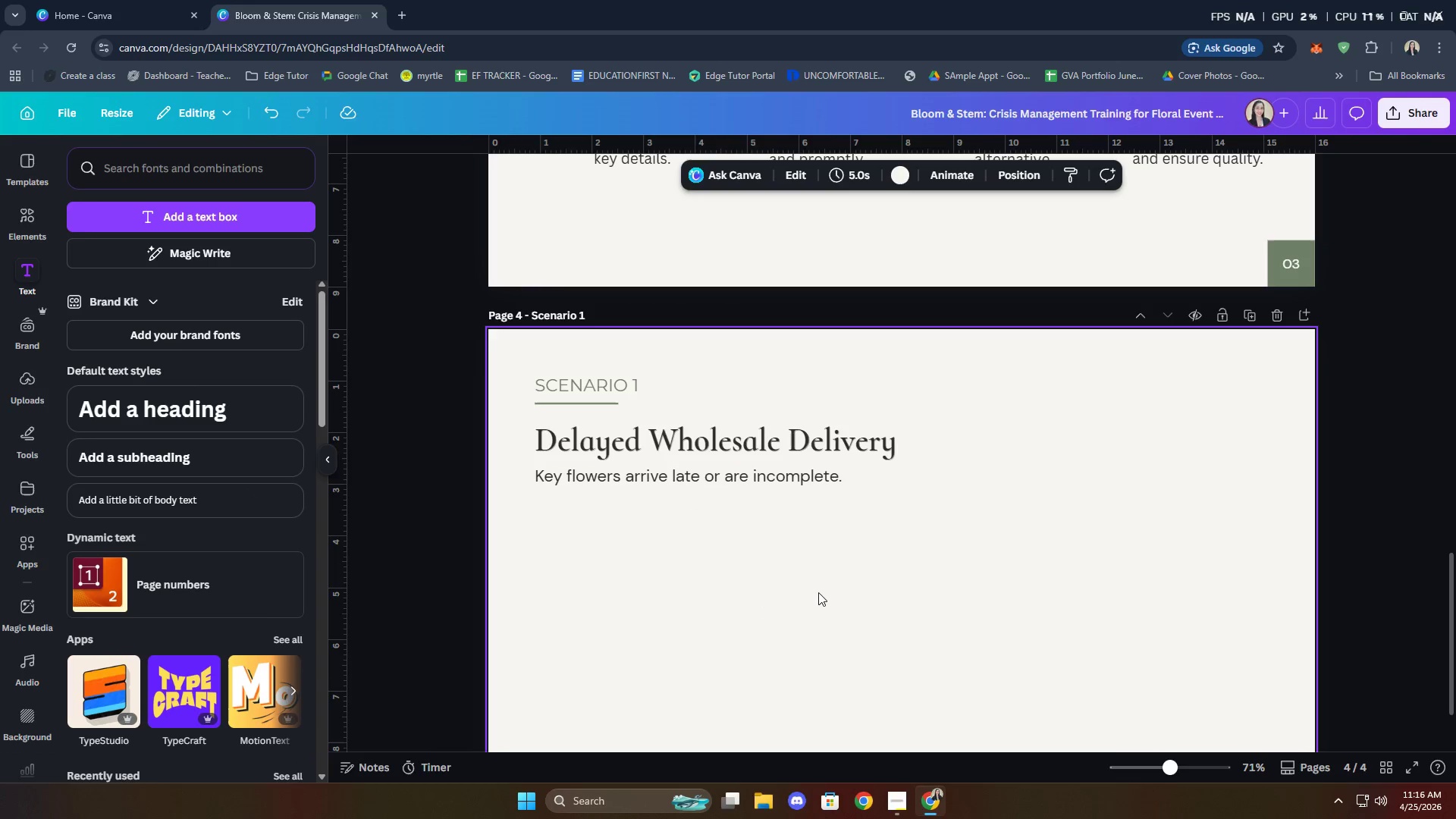 
key(Control+ControlLeft)
 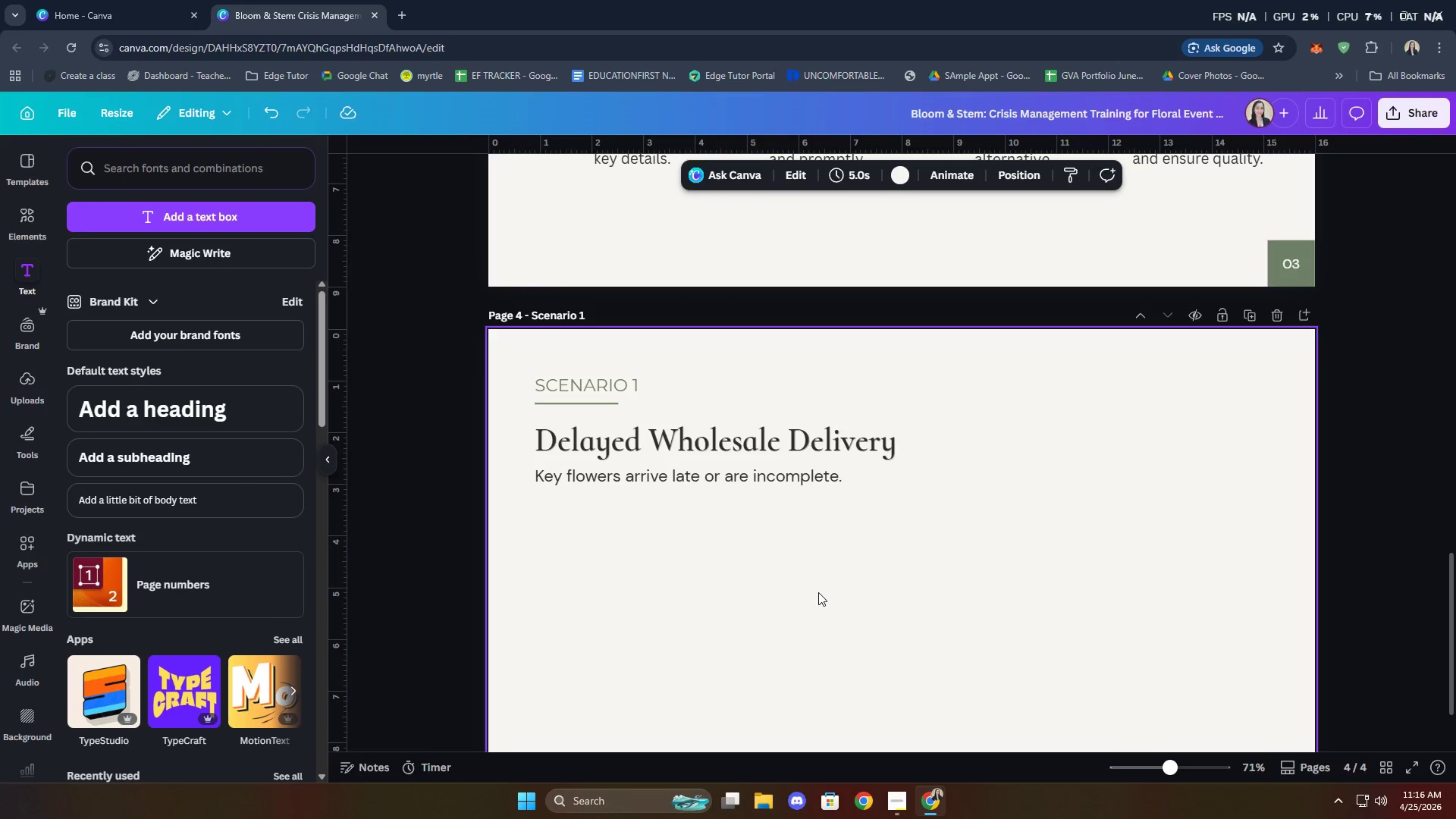 
key(Control+V)
 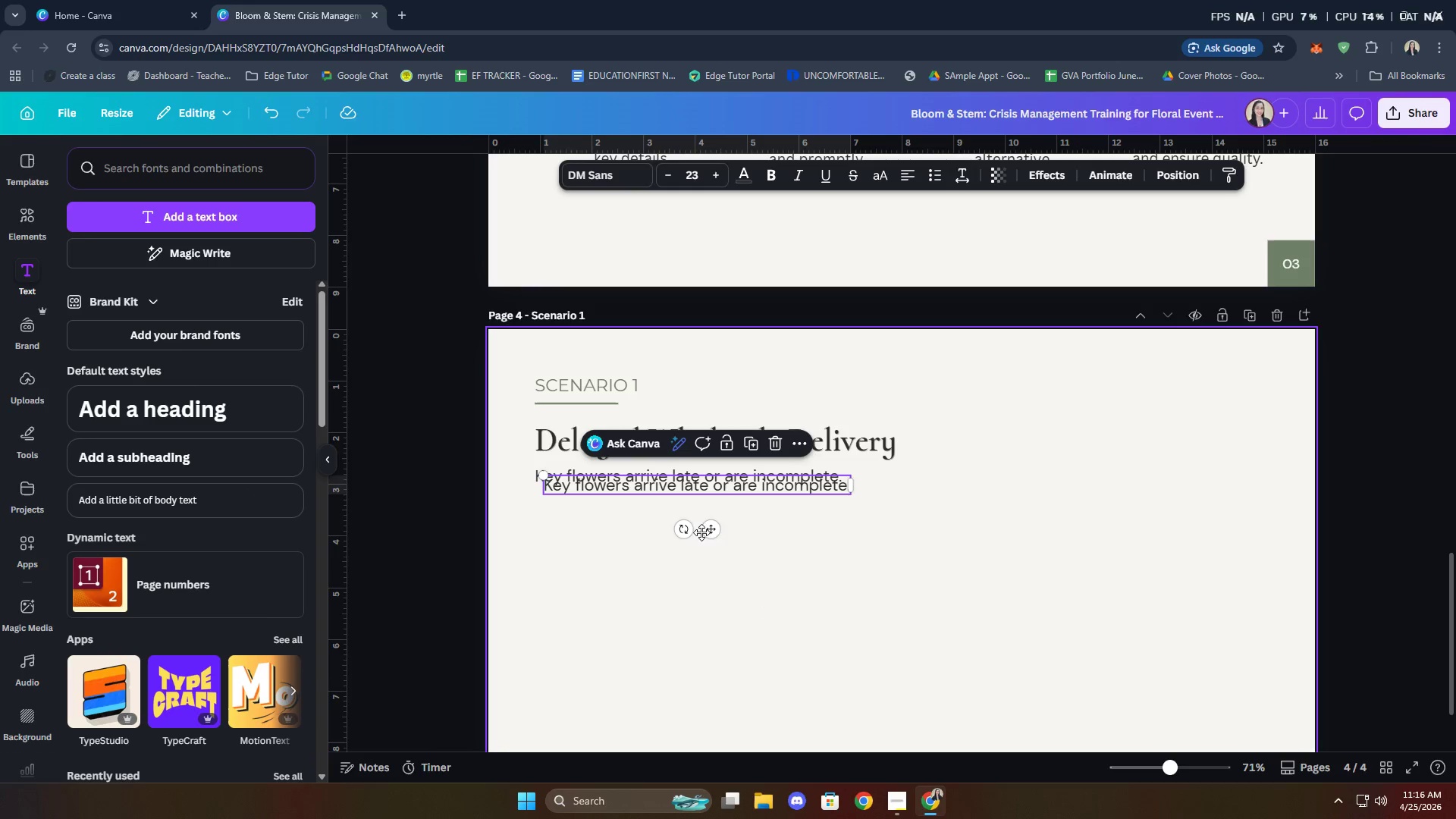 
left_click_drag(start_coordinate=[708, 529], to_coordinate=[699, 543])
 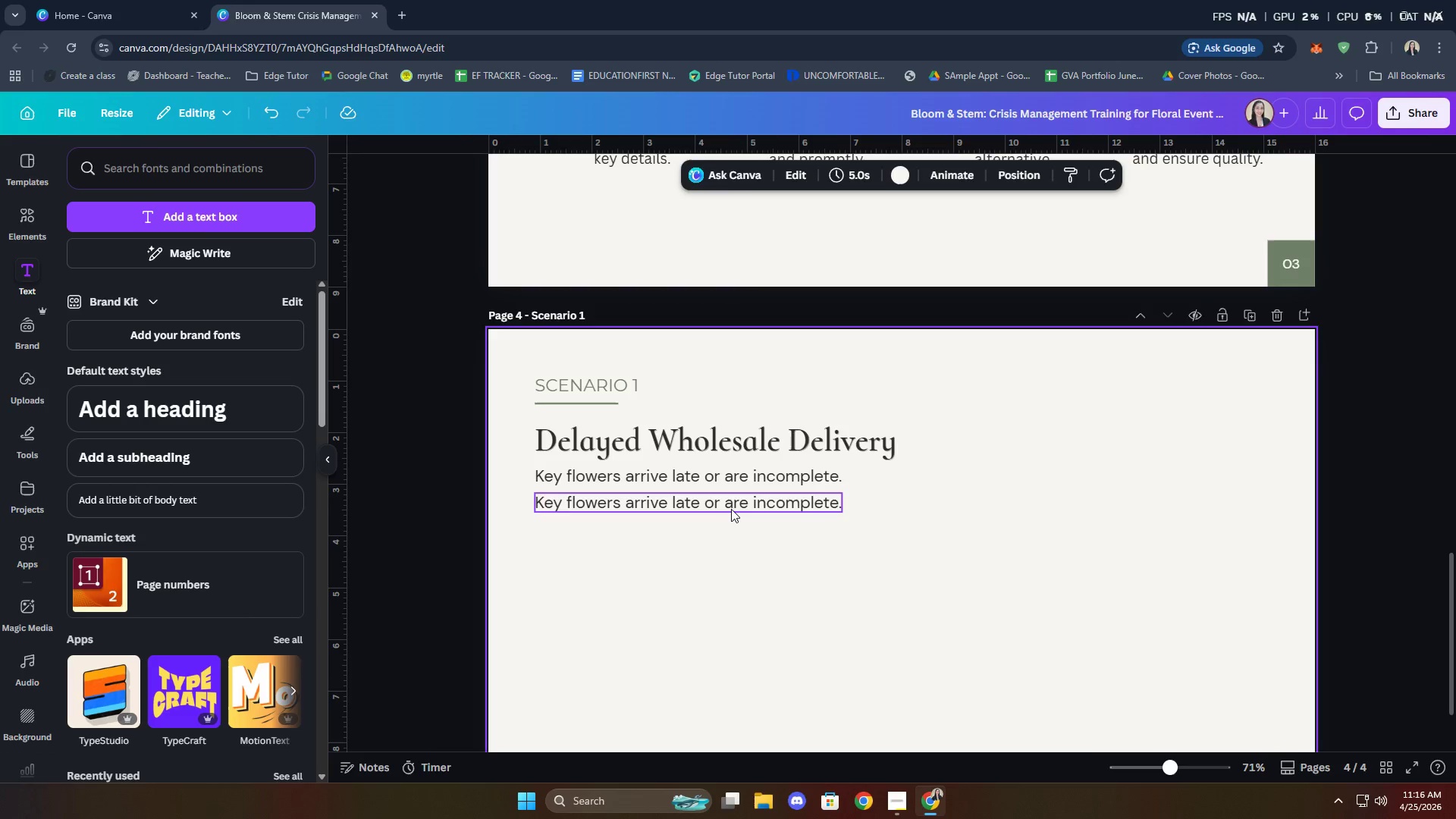 
double_click([731, 509])
 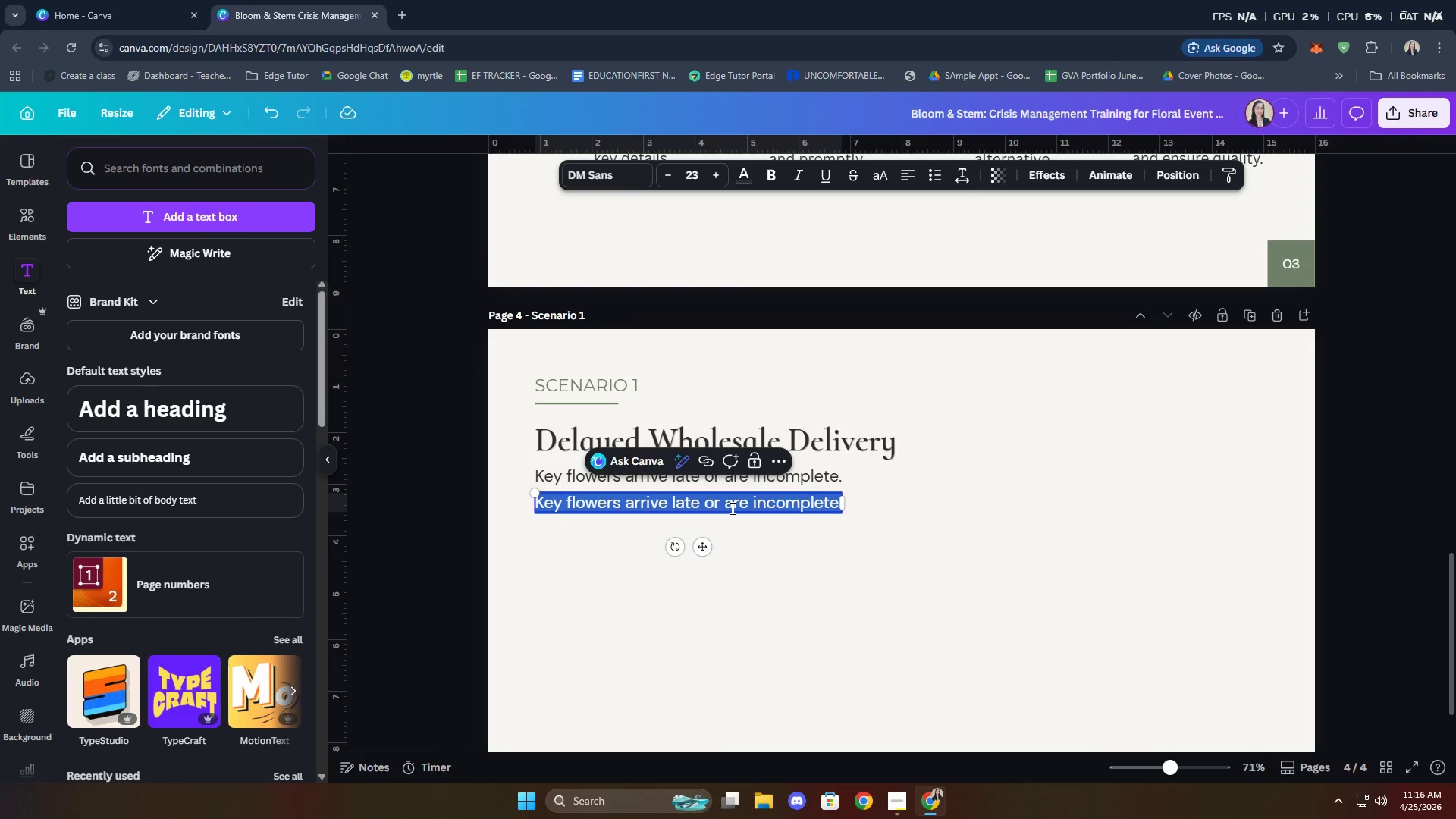 
type(Setup tu)
key(Backspace)
type(ime ti)
key(Backspace)
key(Backspace)
type(is limited andsch)
key(Backspace)
key(Backspace)
key(Backspace)
type( sce)
key(Backspace)
type(hedule is at rioc)
key(Backspace)
key(Backspace)
type(sk)
key(Backspace)
key(Backspace)
key(Backspace)
key(Backspace)
key(Backspace)
key(Backspace)
key(Backspace)
key(Backspace)
key(Backspace)
type(the c)
key(Backspace)
type(schedule is at risk.)
 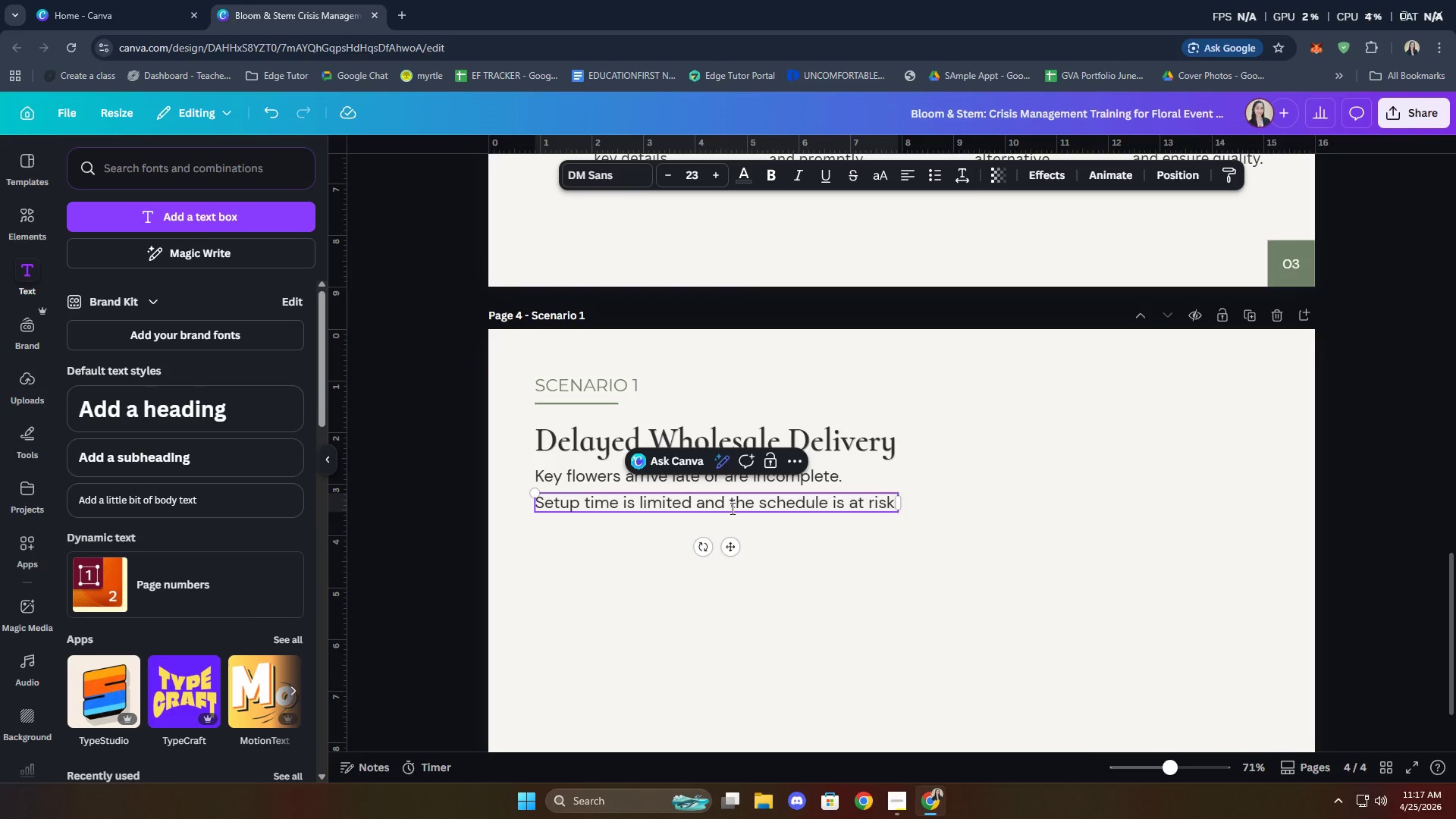 
left_click([953, 537])
 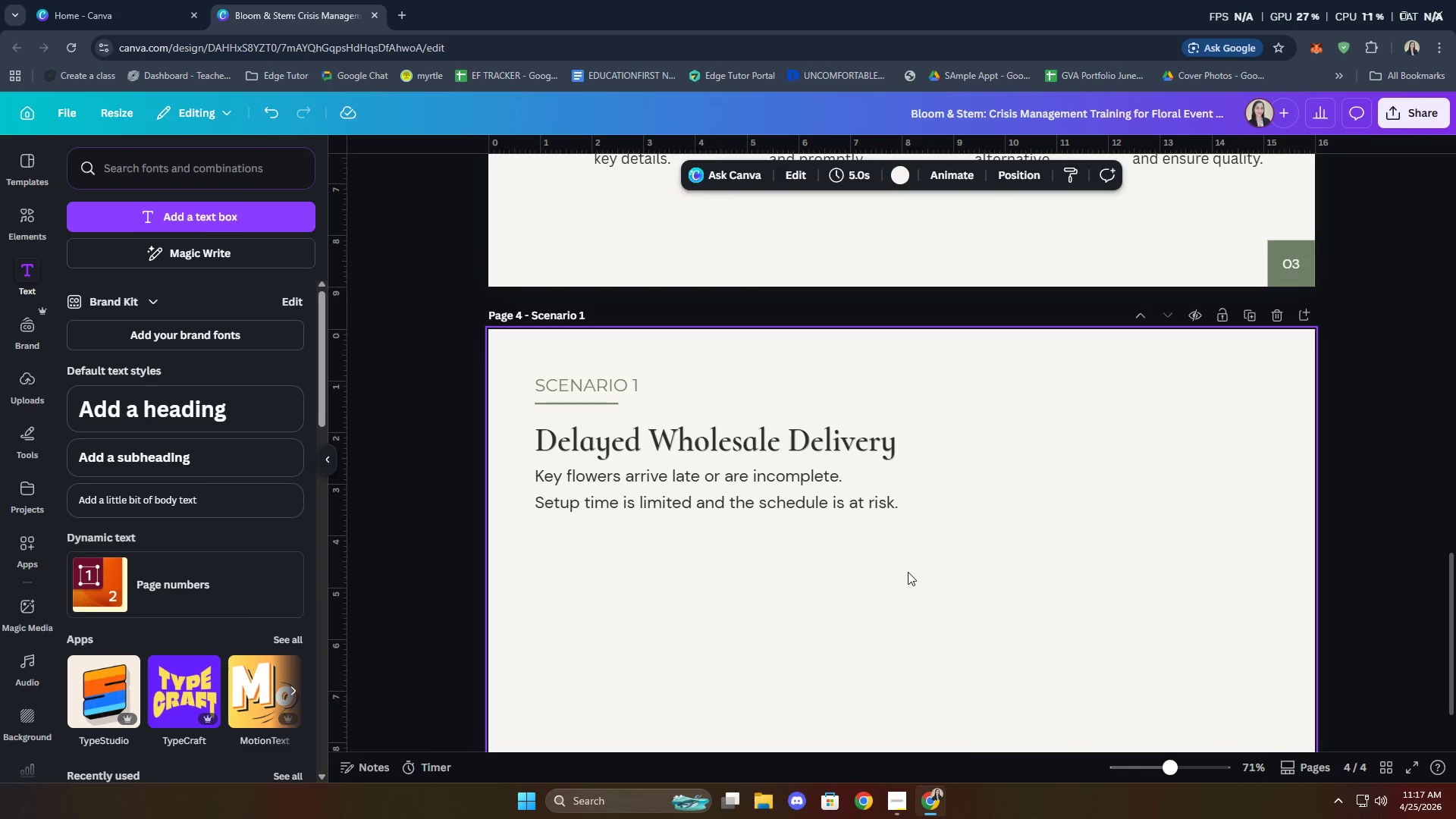 
scroll: coordinate [915, 565], scroll_direction: down, amount: 3.0
 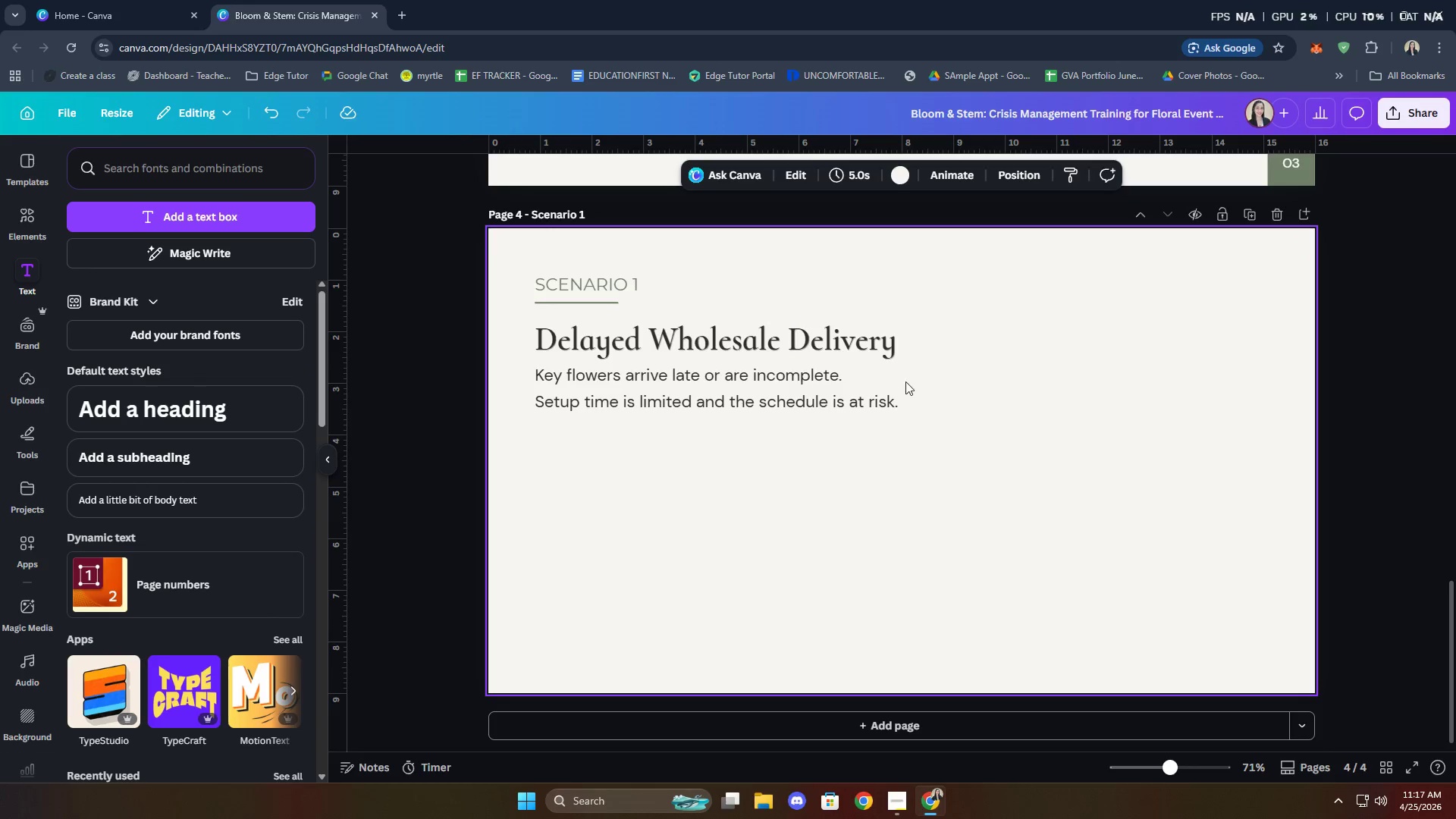 
hold_key(key=ControlLeft, duration=1.66)
scroll: coordinate [1169, 482], scroll_direction: none, amount: 0.0
 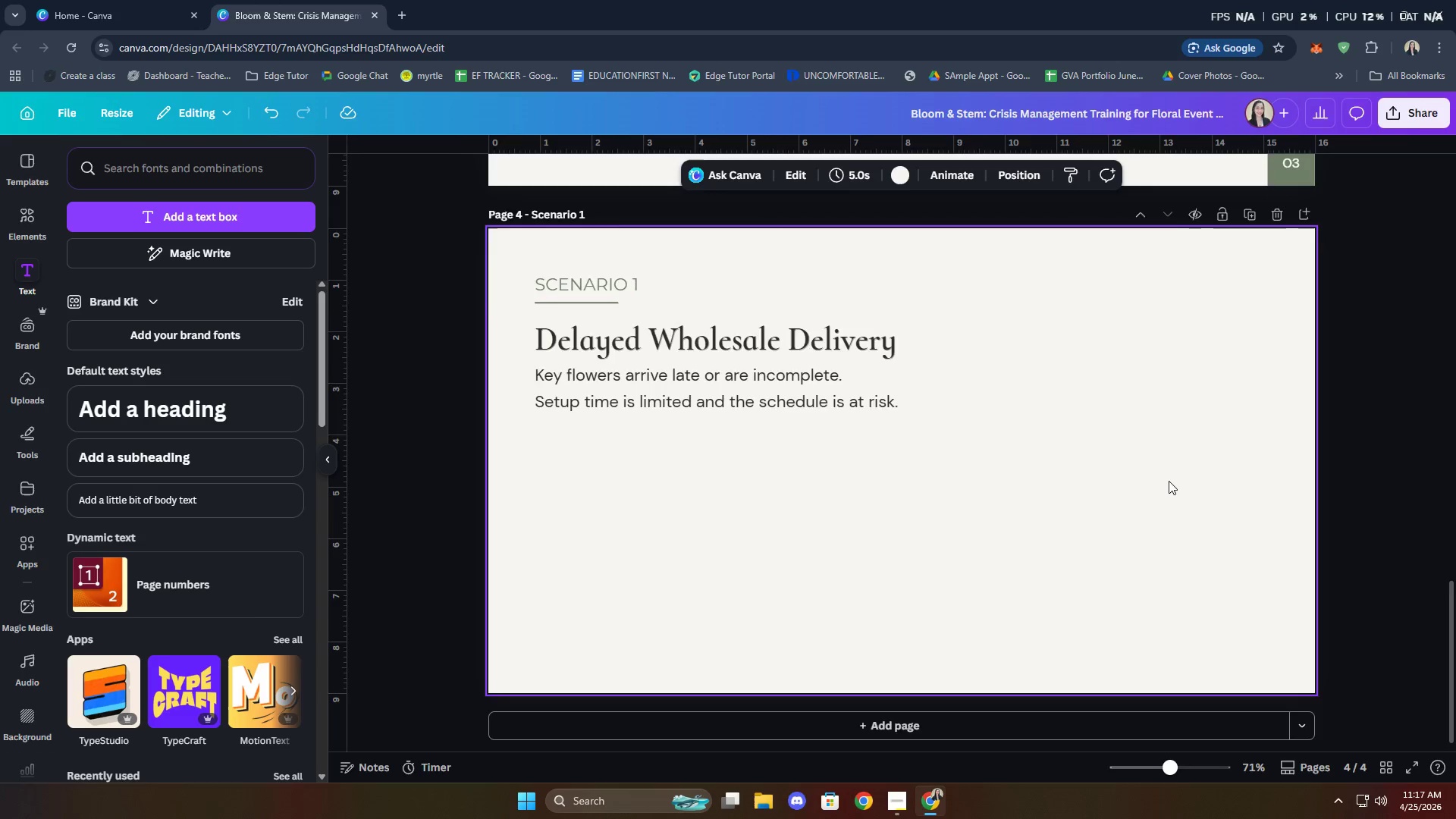 
scroll: coordinate [1169, 481], scroll_direction: up, amount: 1.0
 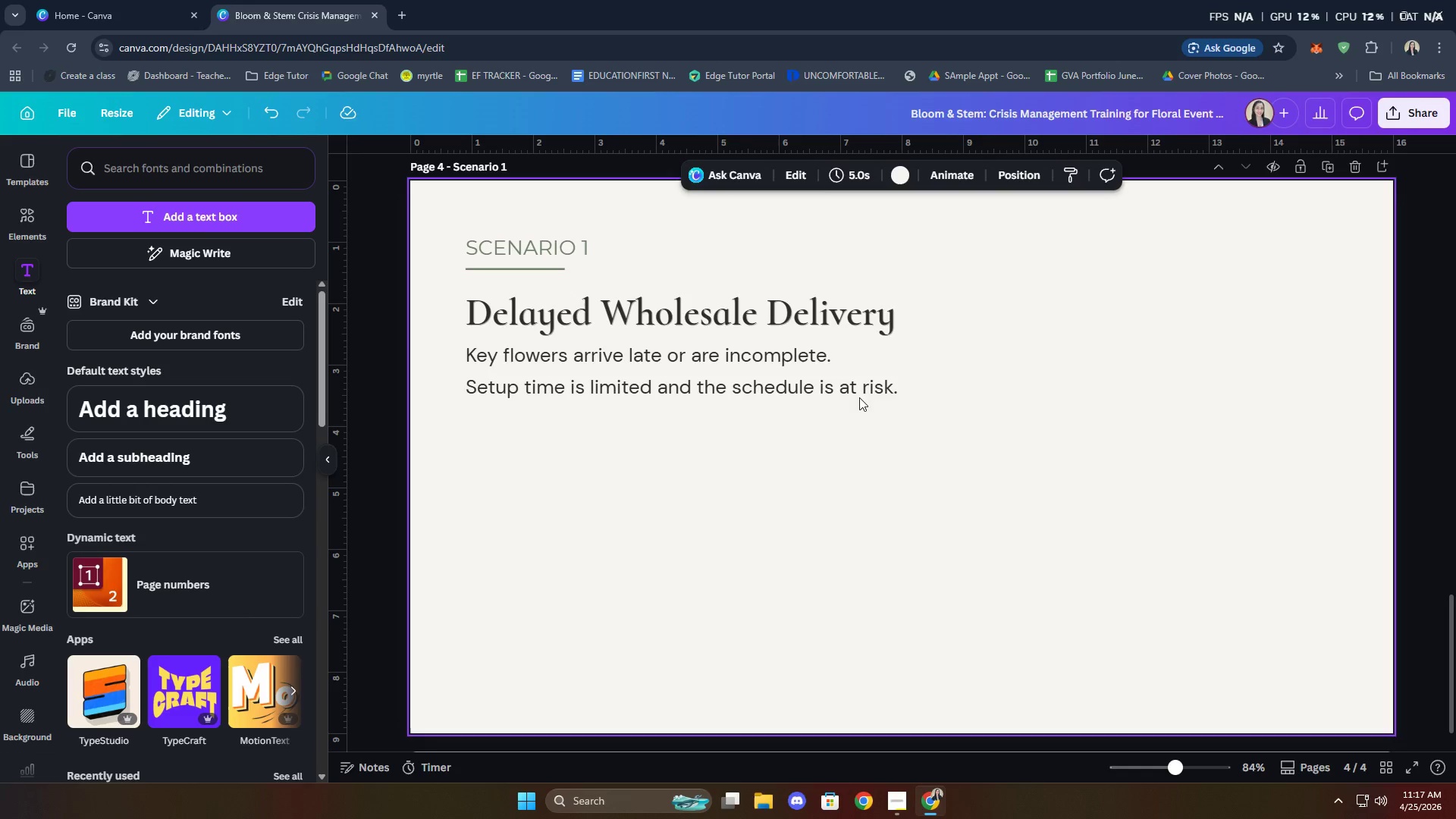 
left_click([788, 385])
 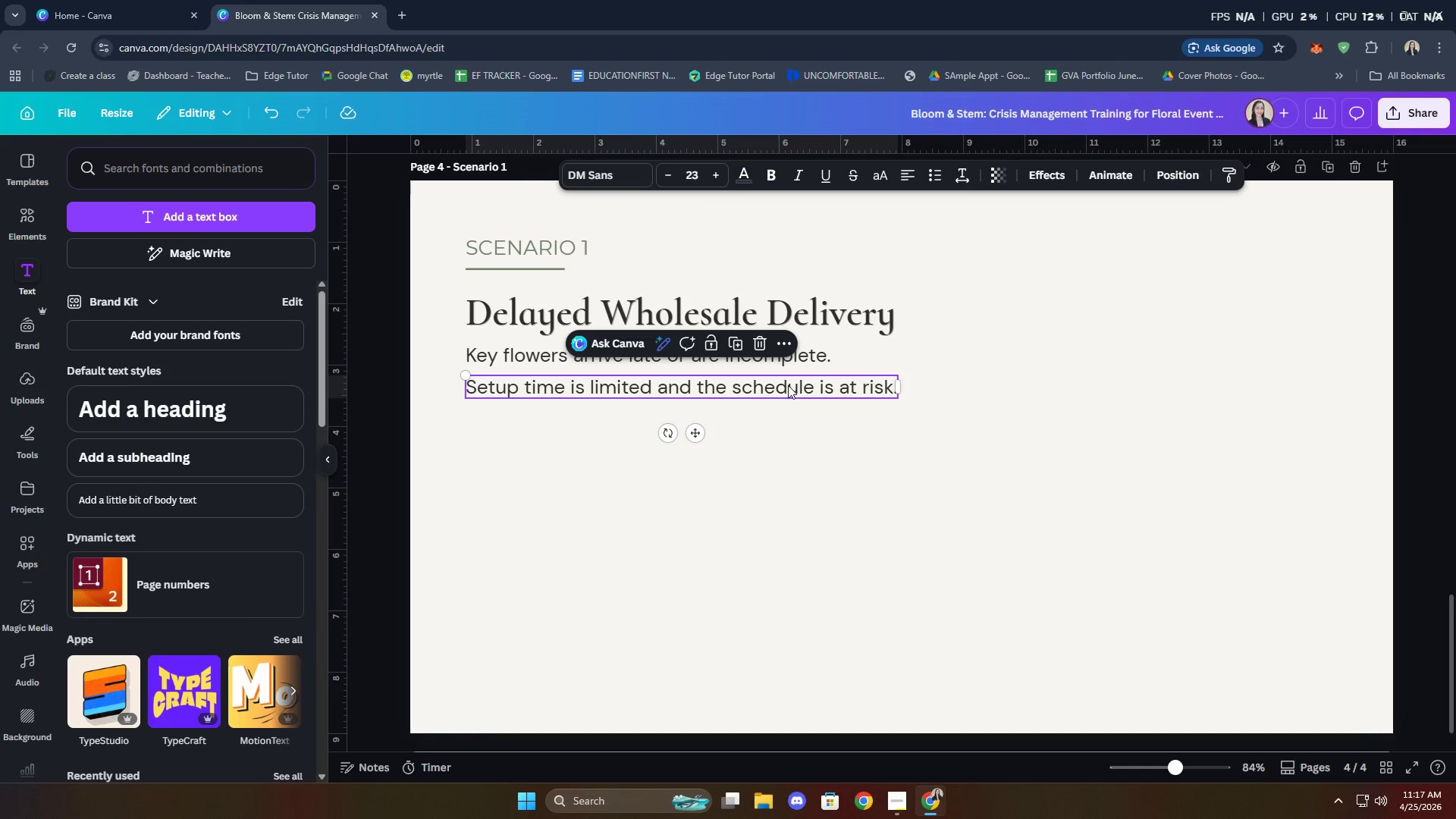 
key(ArrowUp)
 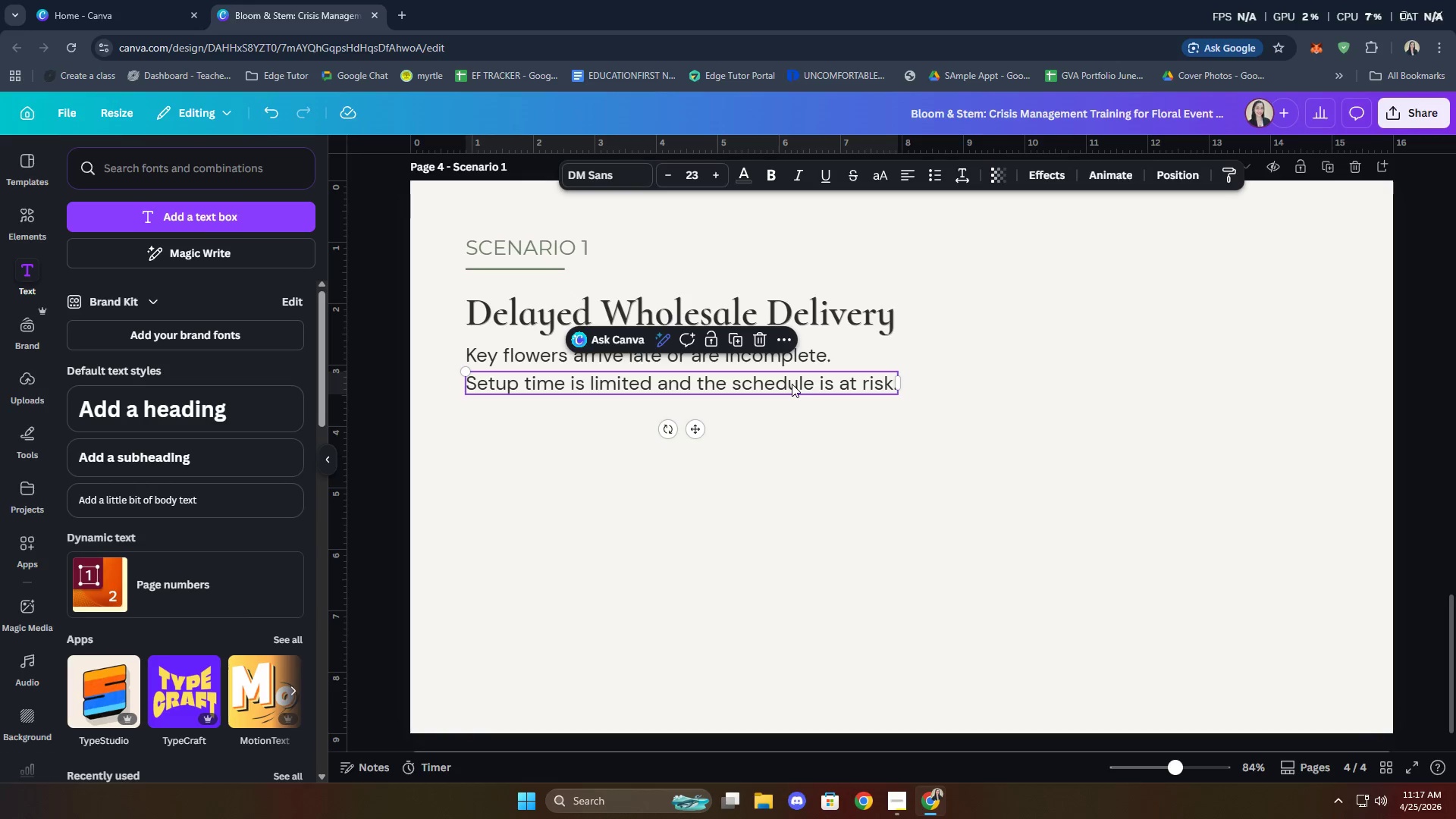 
double_click([792, 384])
 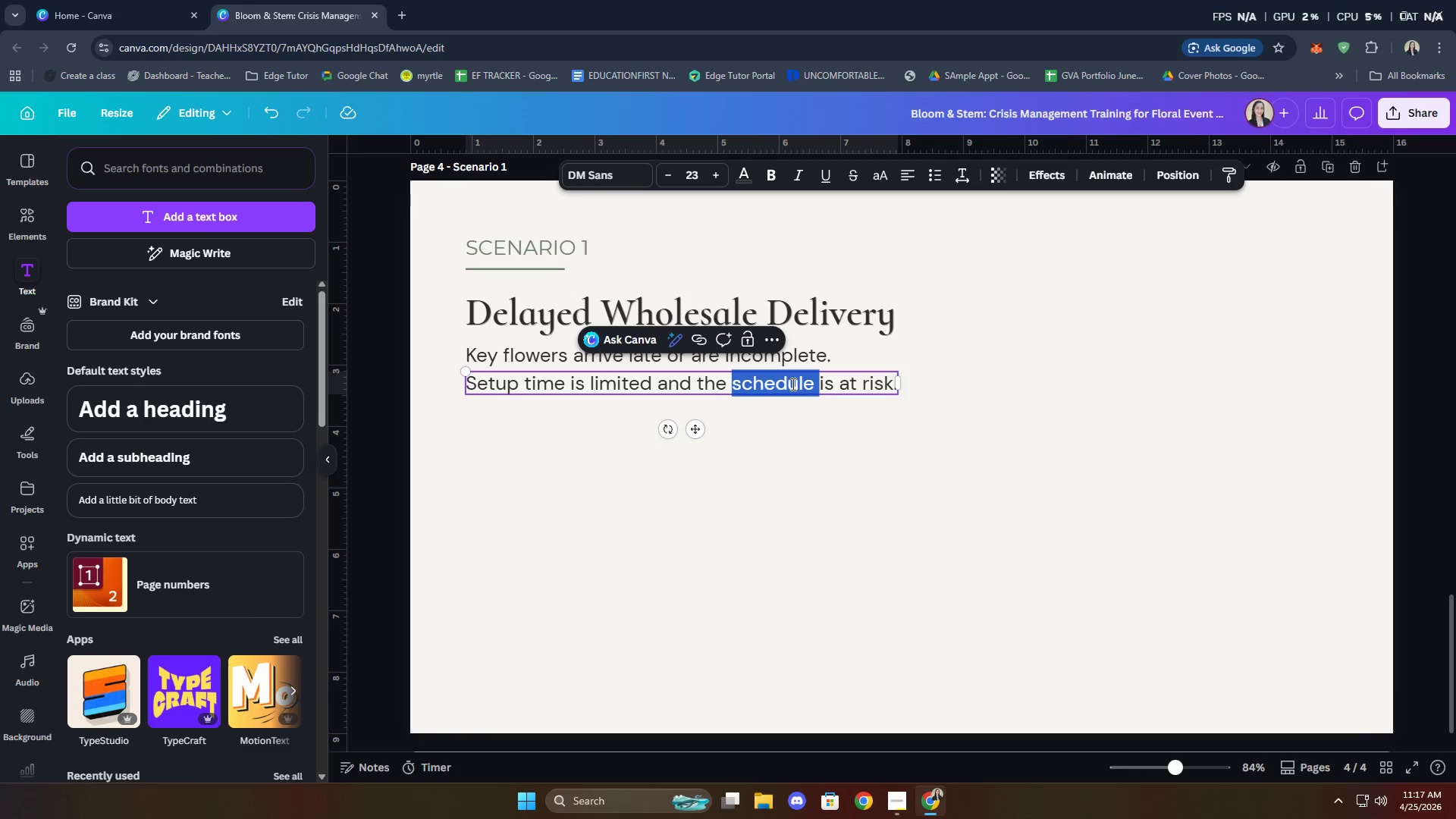 
triple_click([792, 384])
 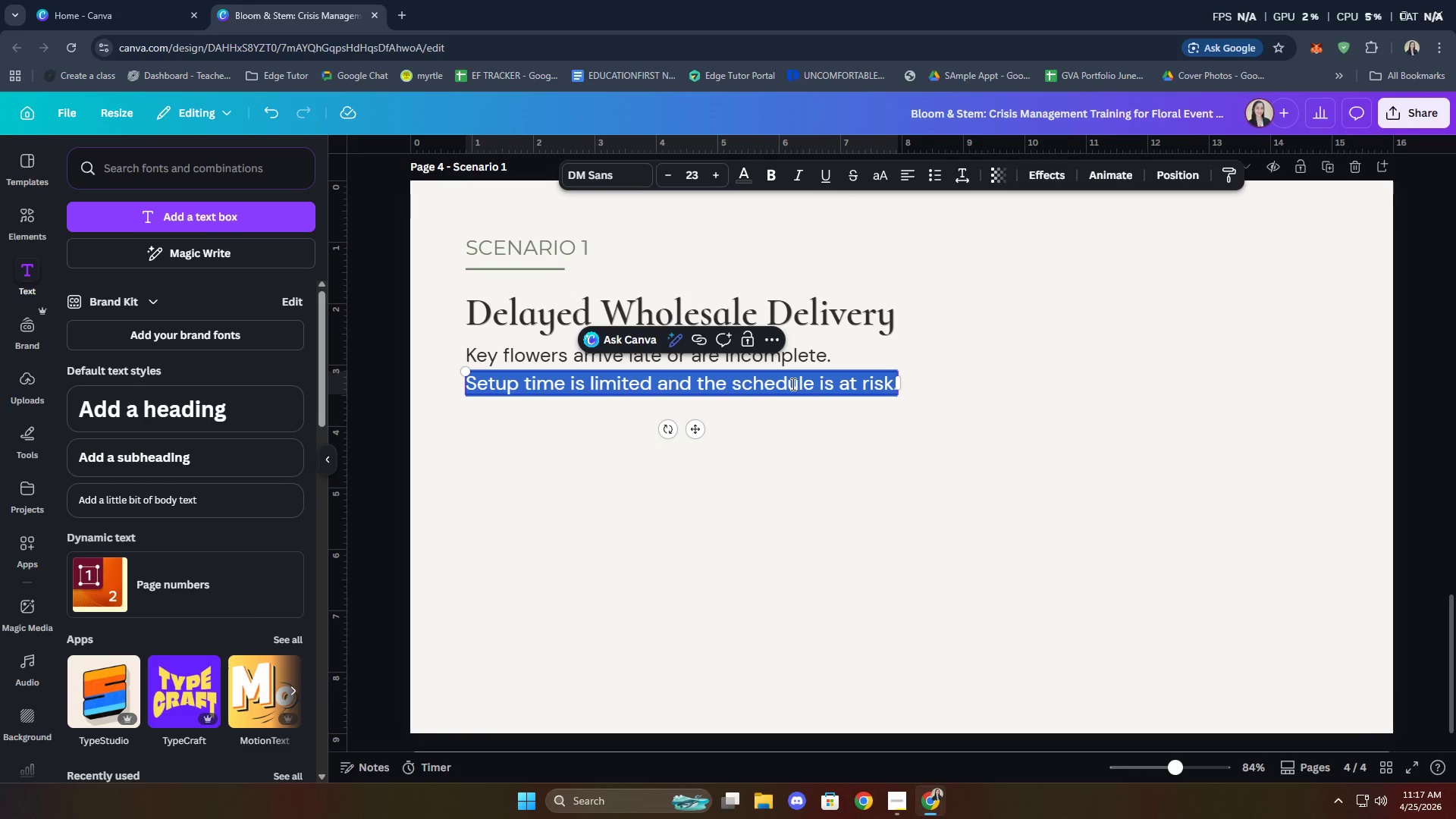 
key(Control+C)
 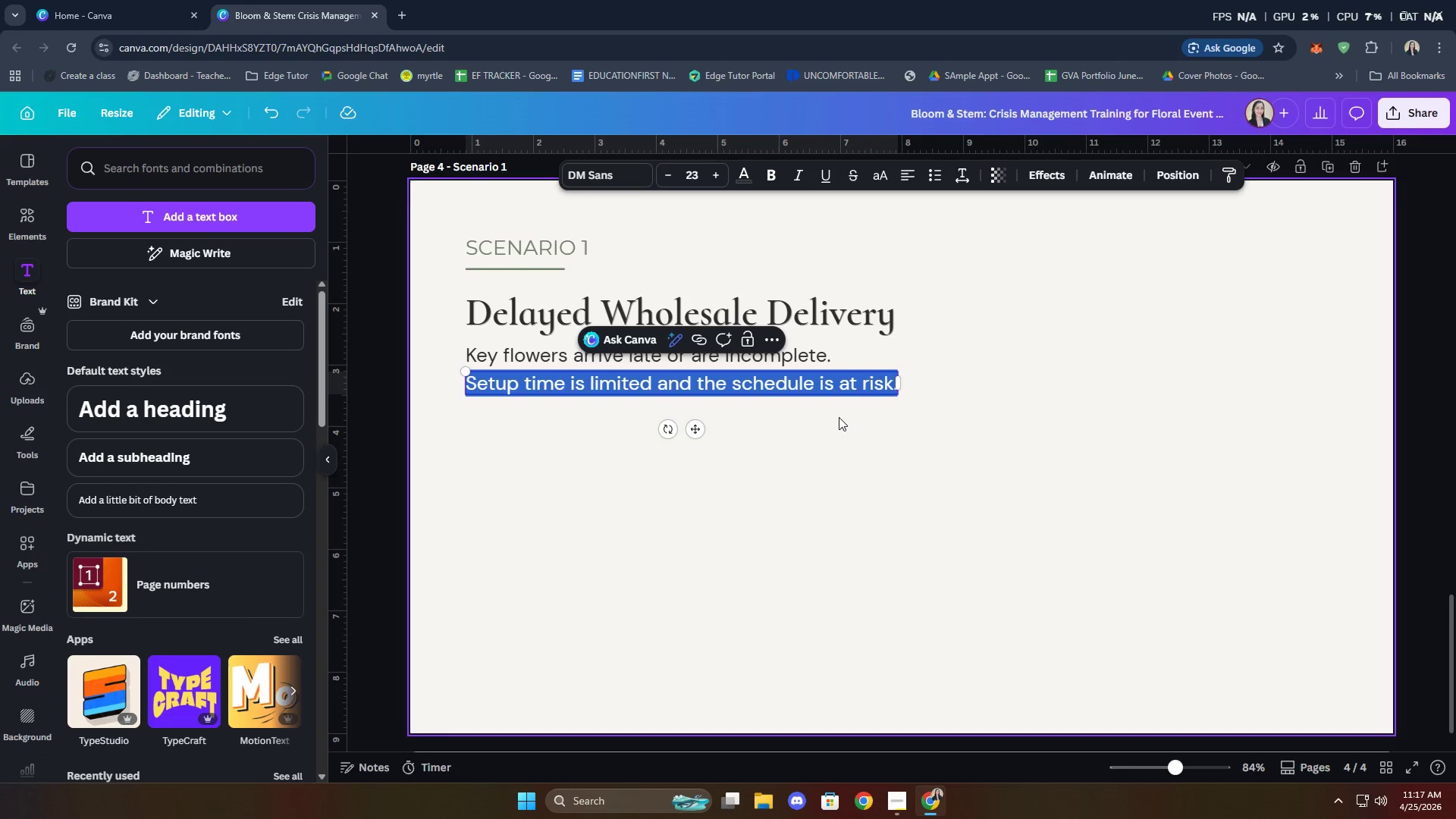 
left_click([839, 417])
 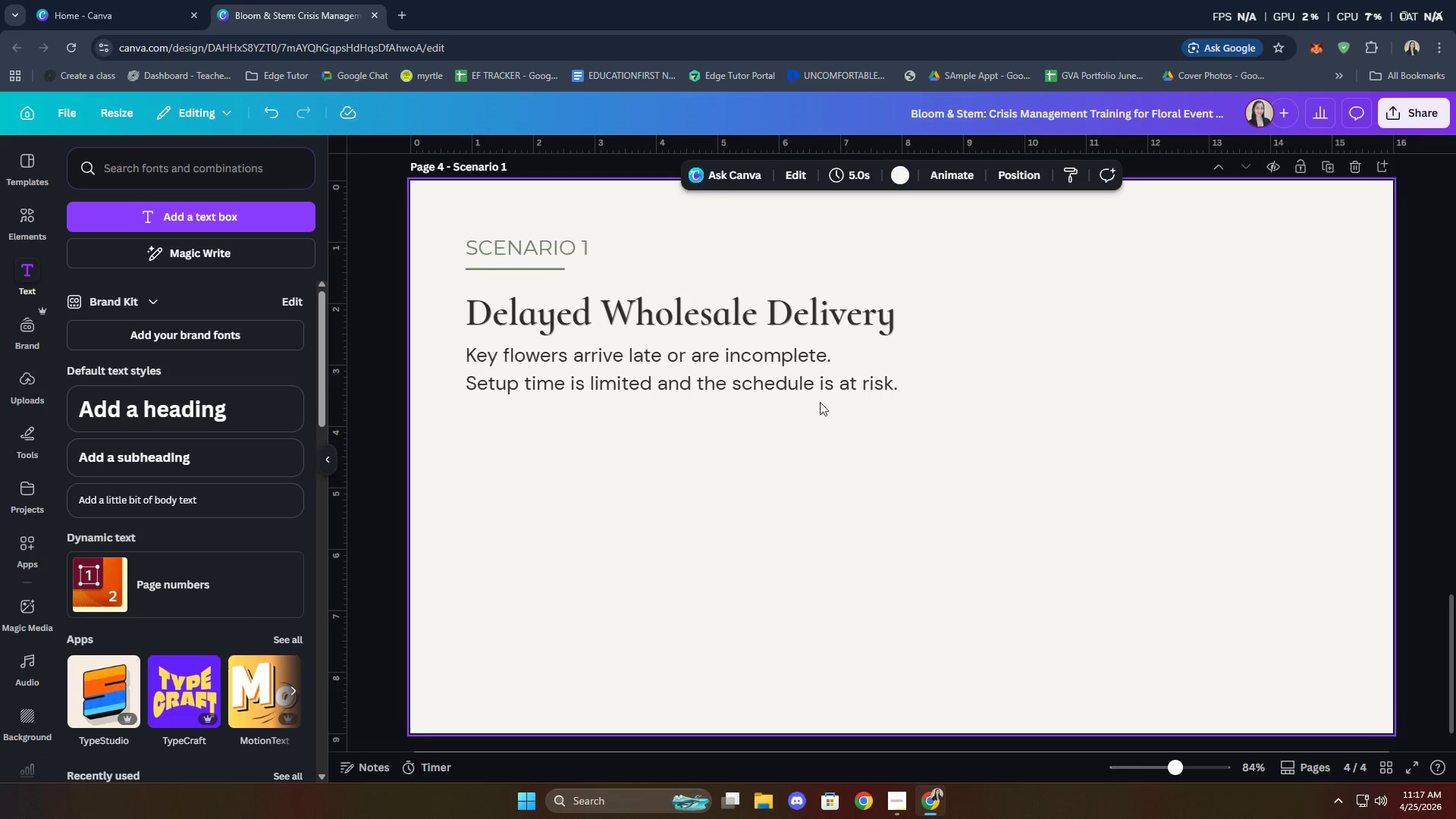 
left_click([806, 378])
 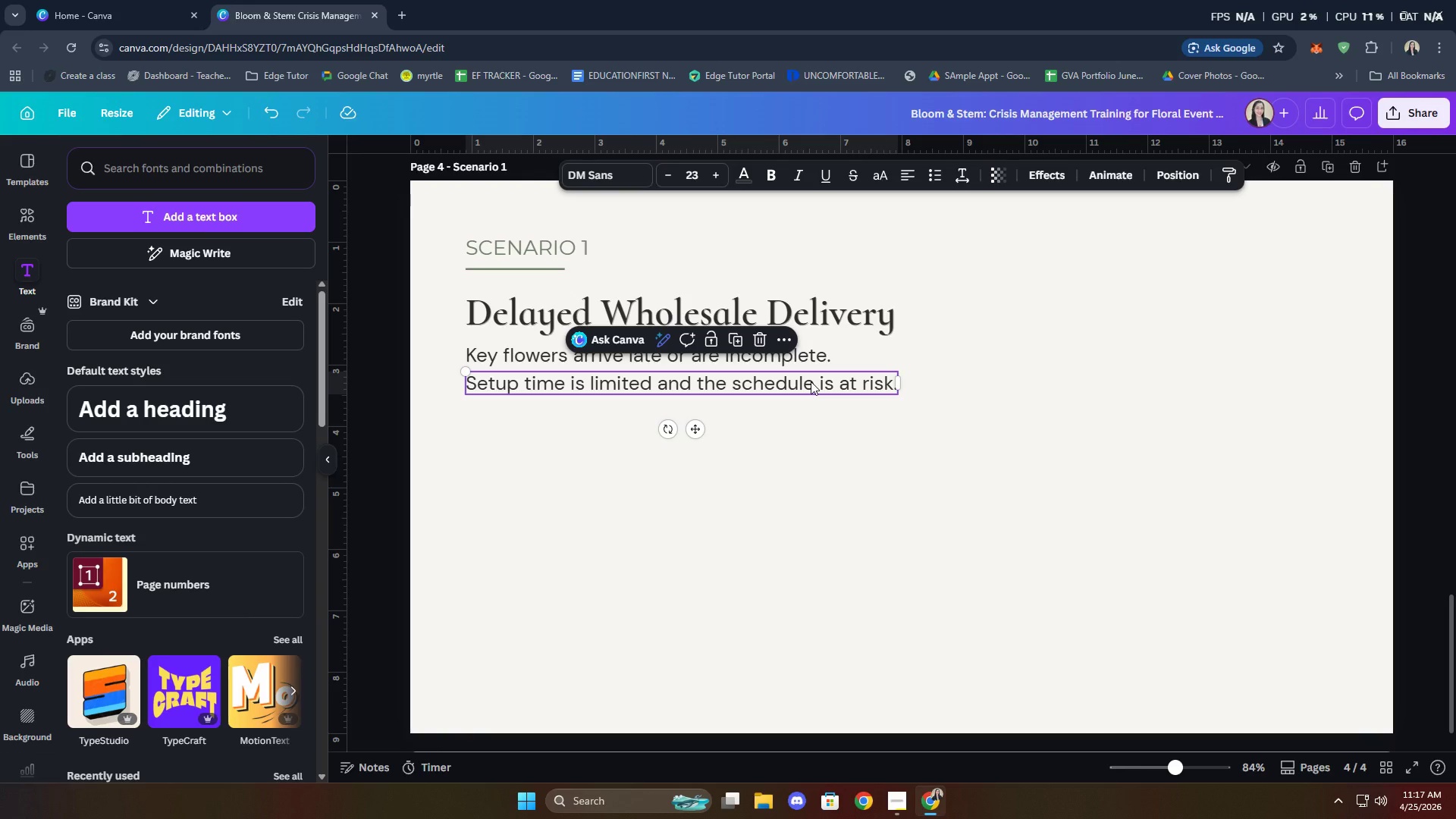 
key(Delete)
 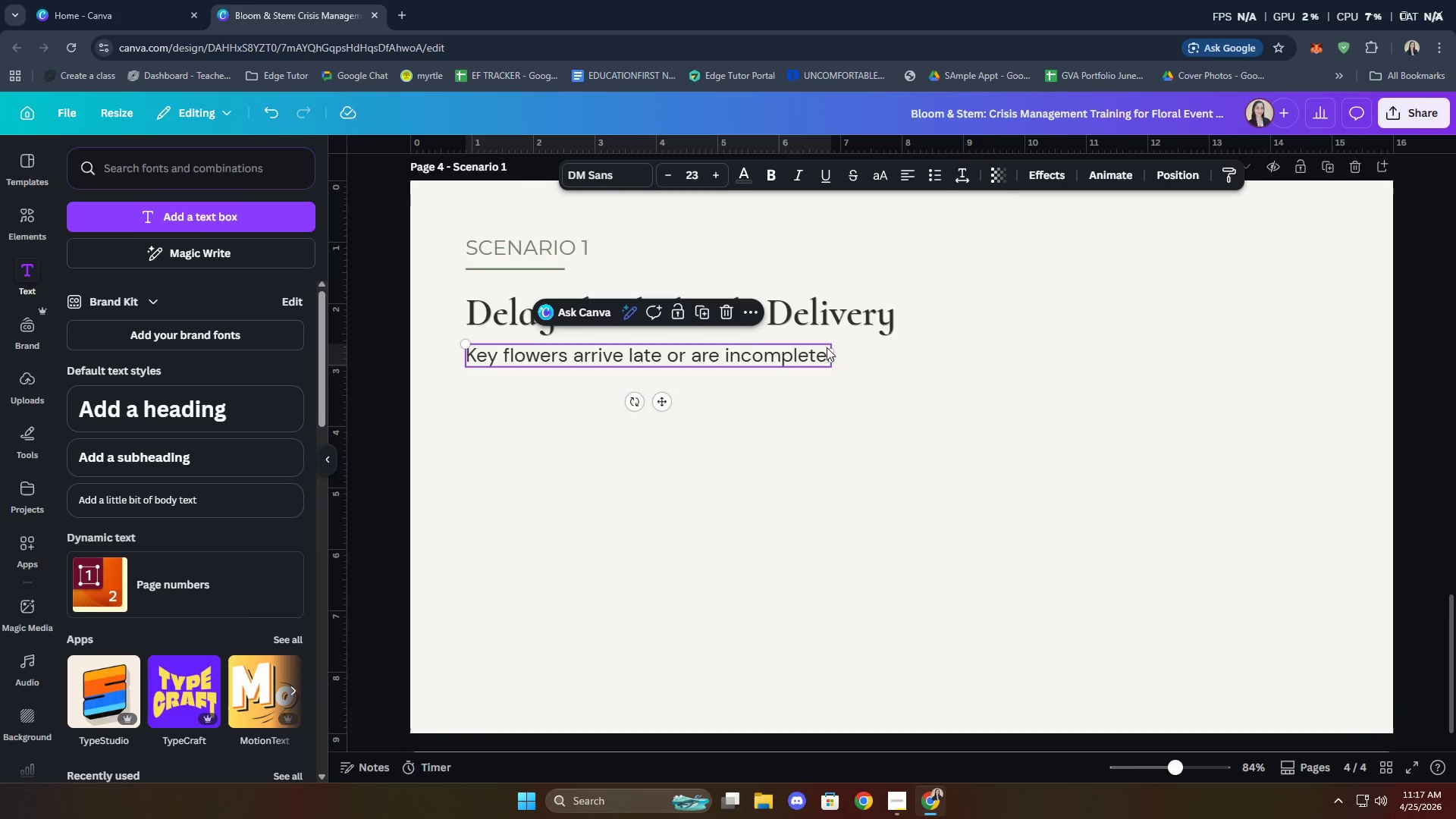 
double_click([827, 347])
 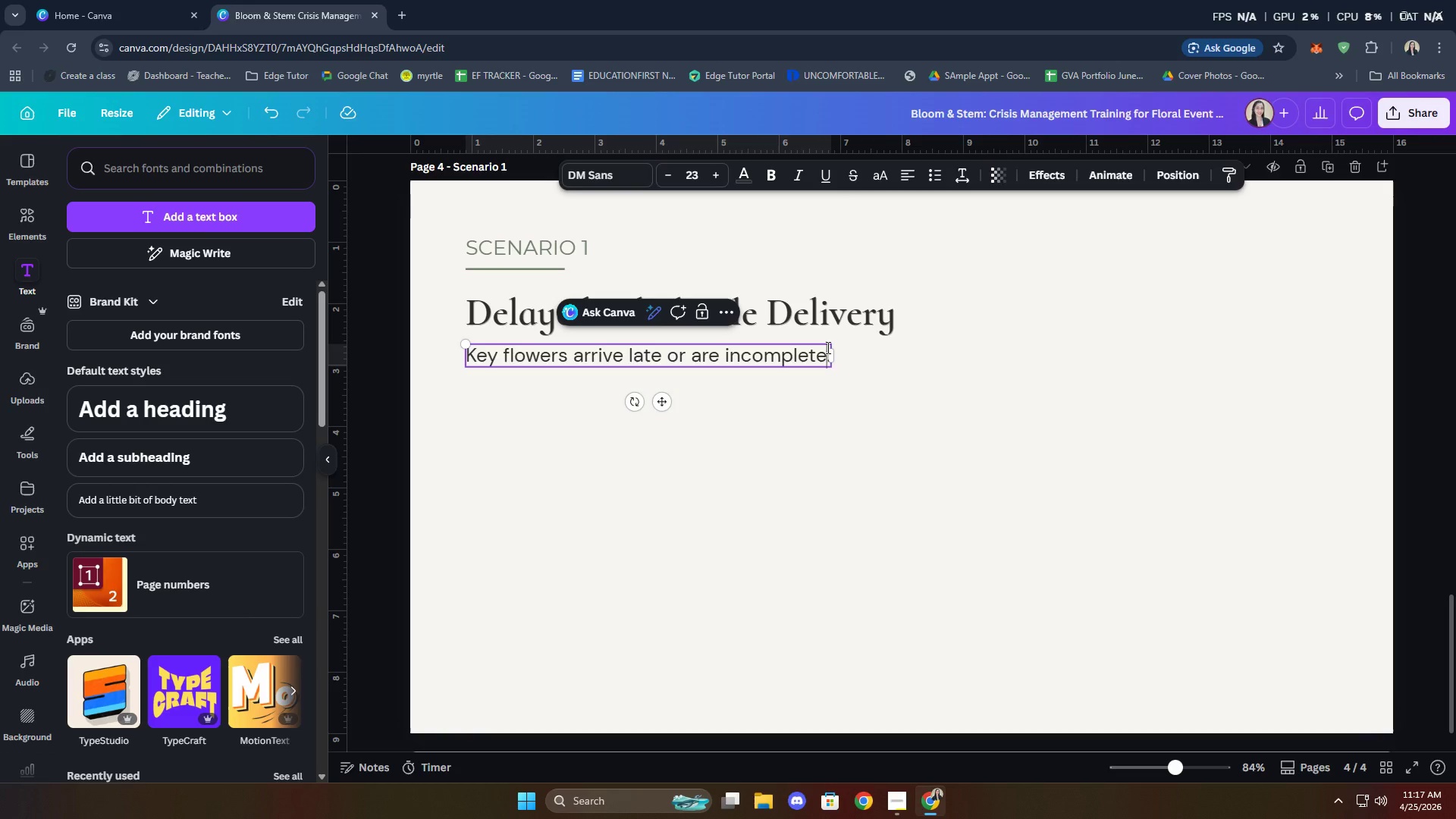 
wait(20.08)
 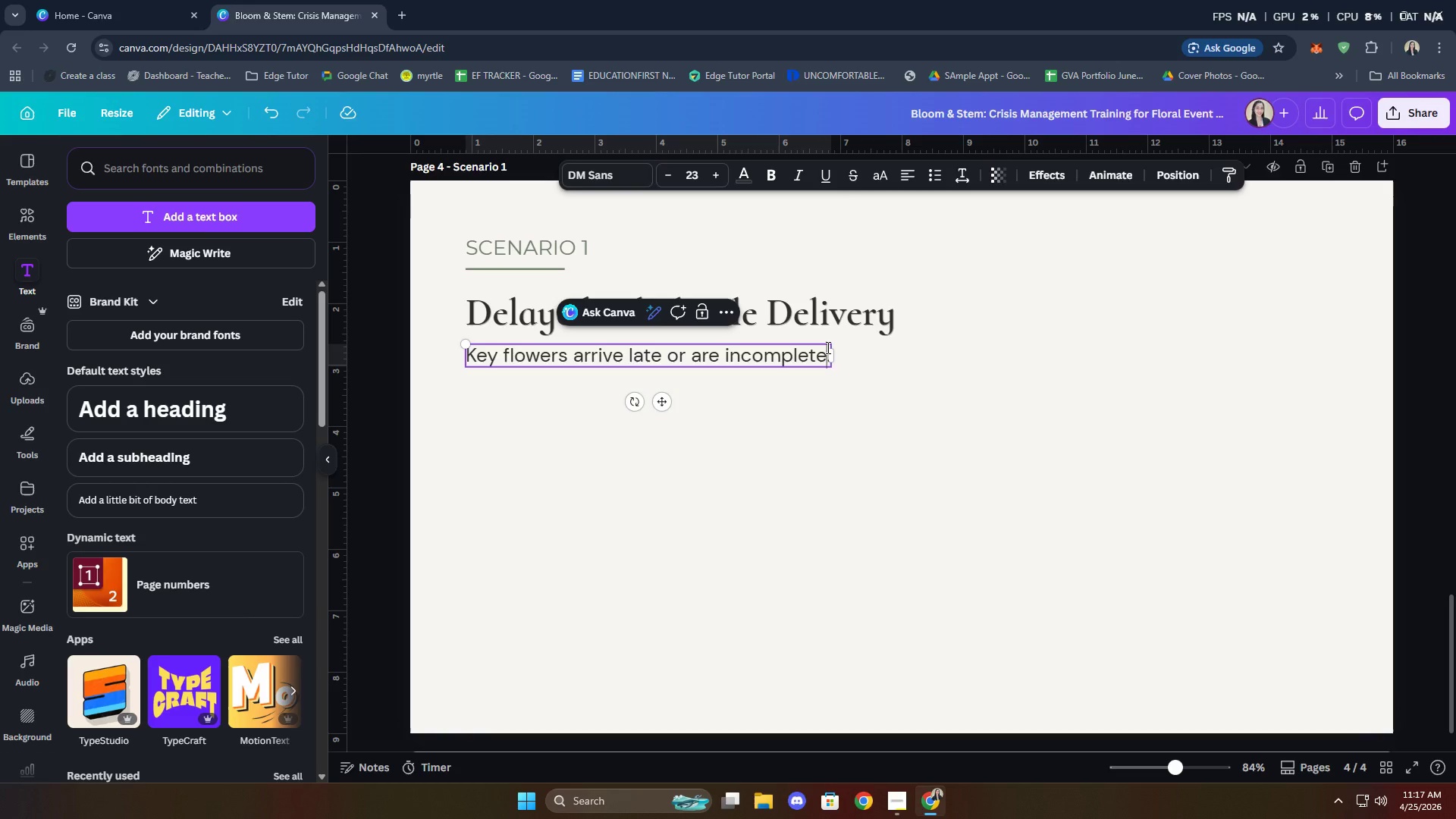 
key(ArrowRight)
 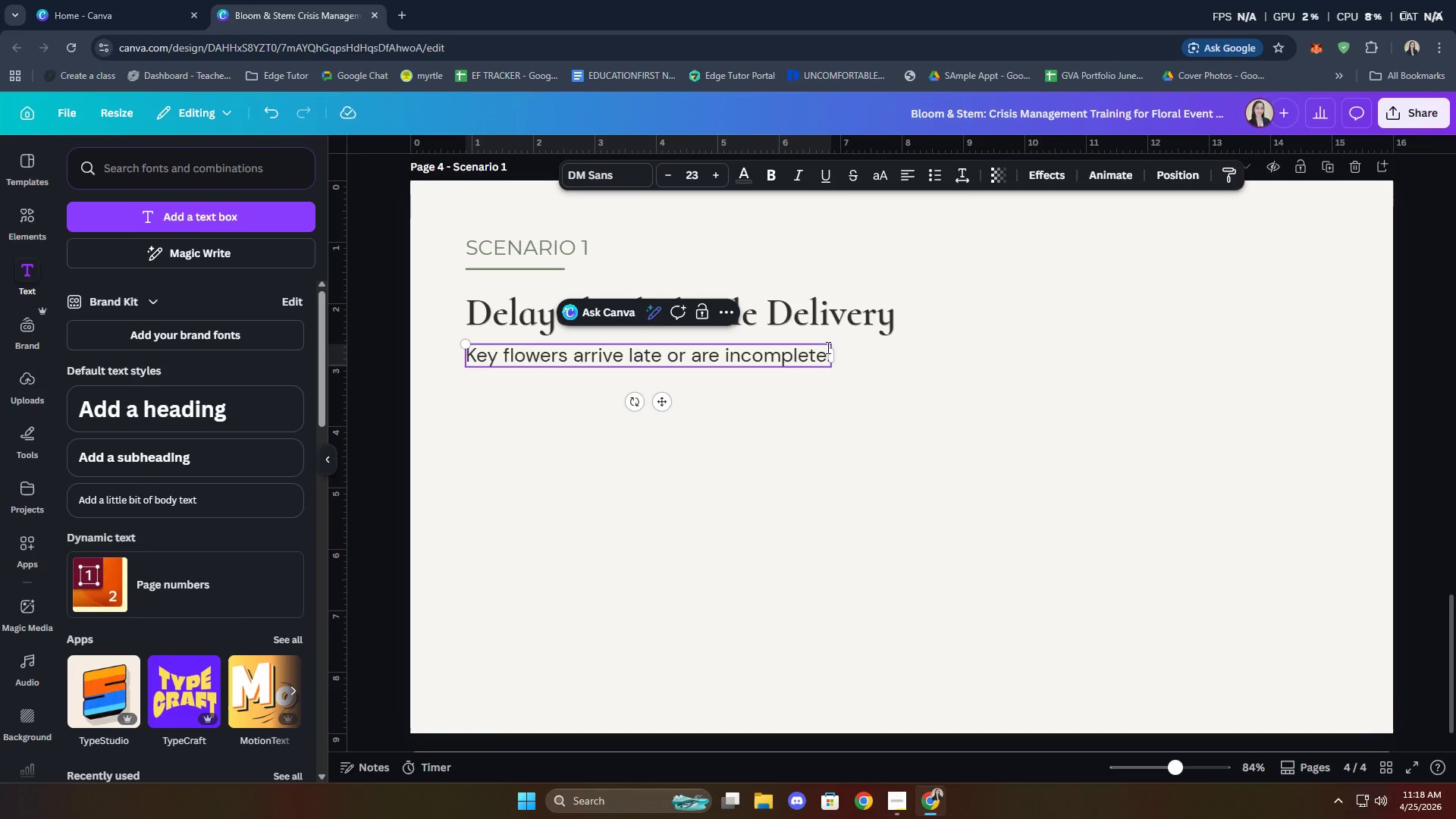 
key(Enter)
 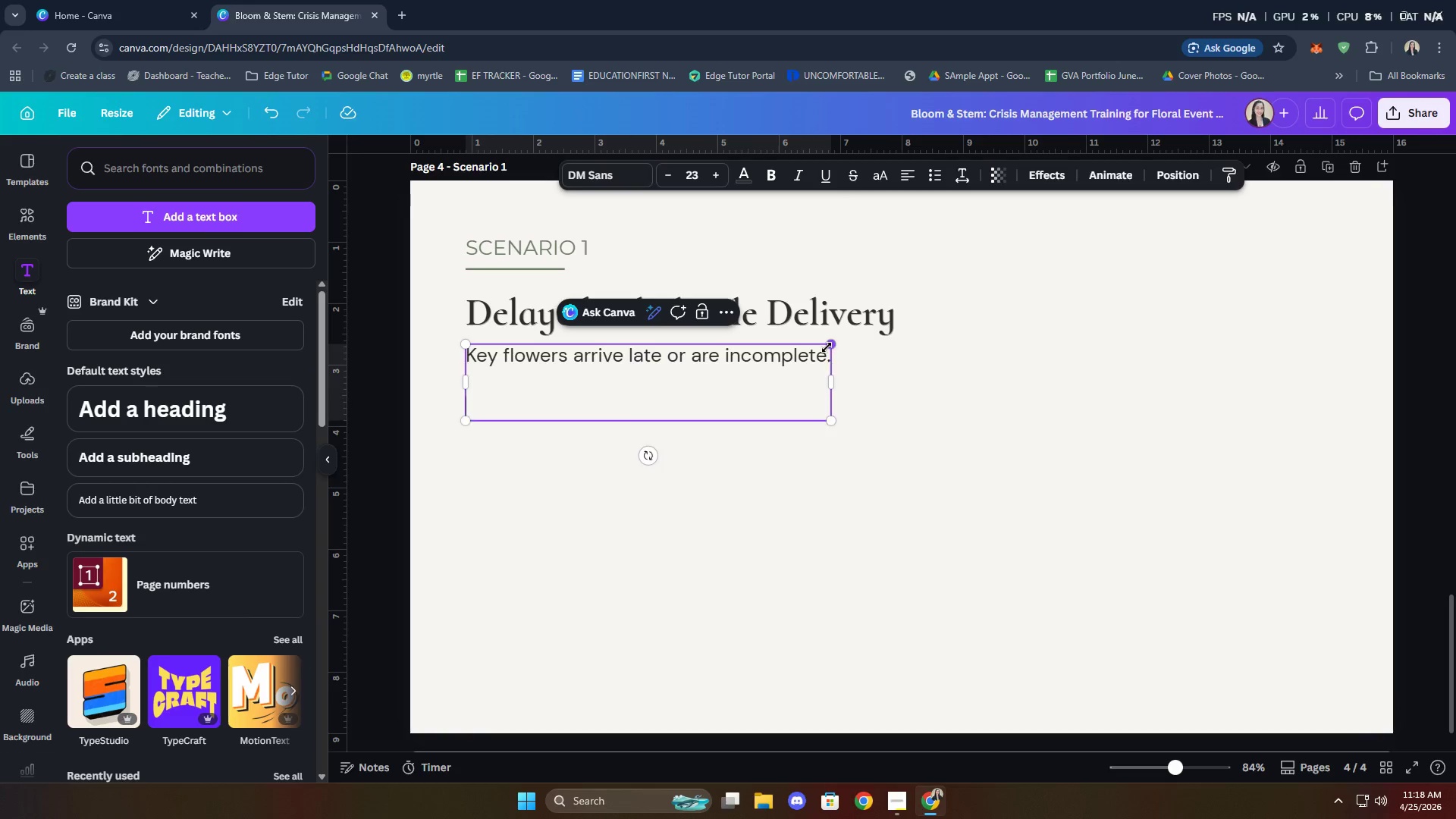 
key(Enter)
 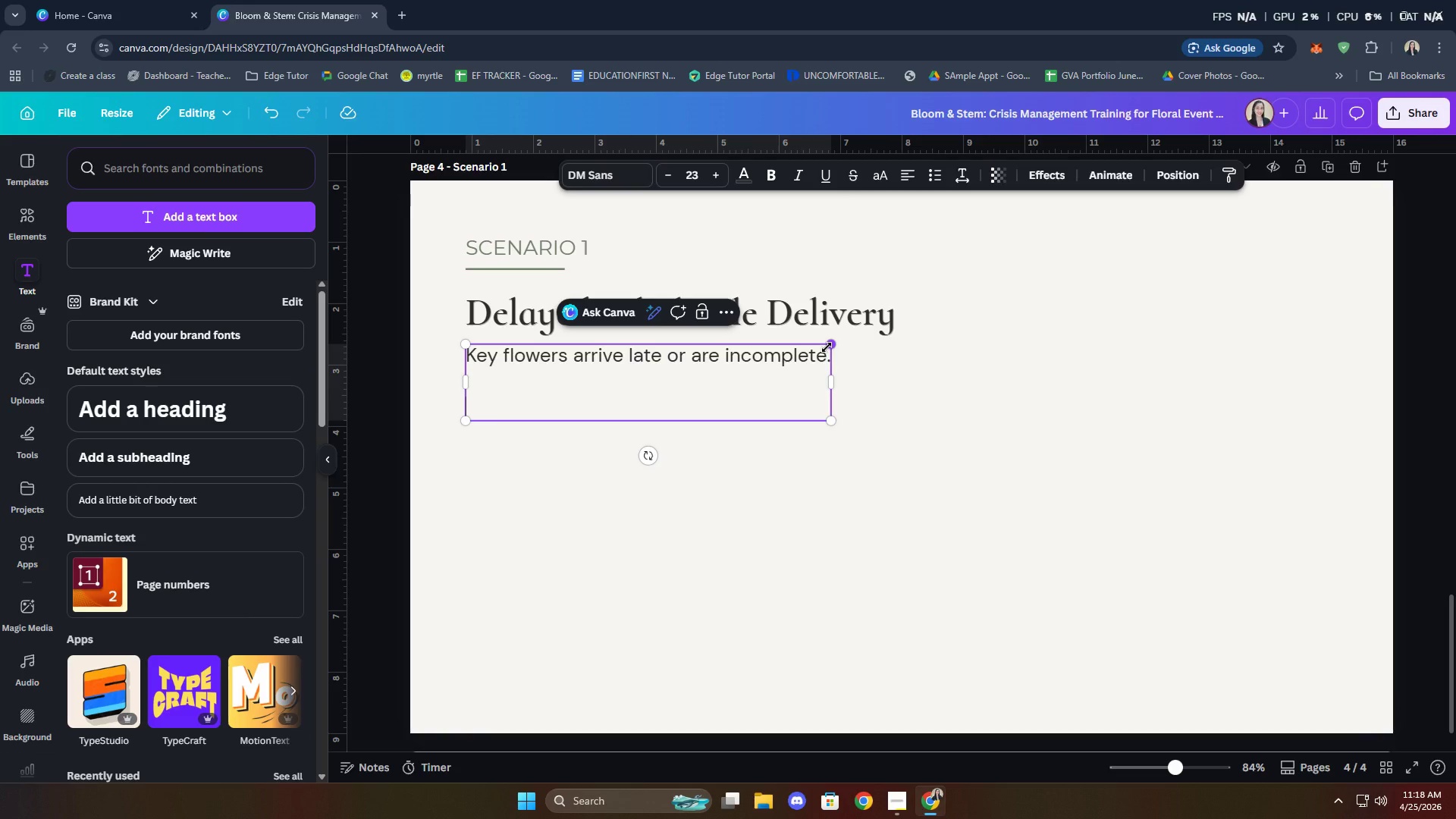 
key(Backspace)
 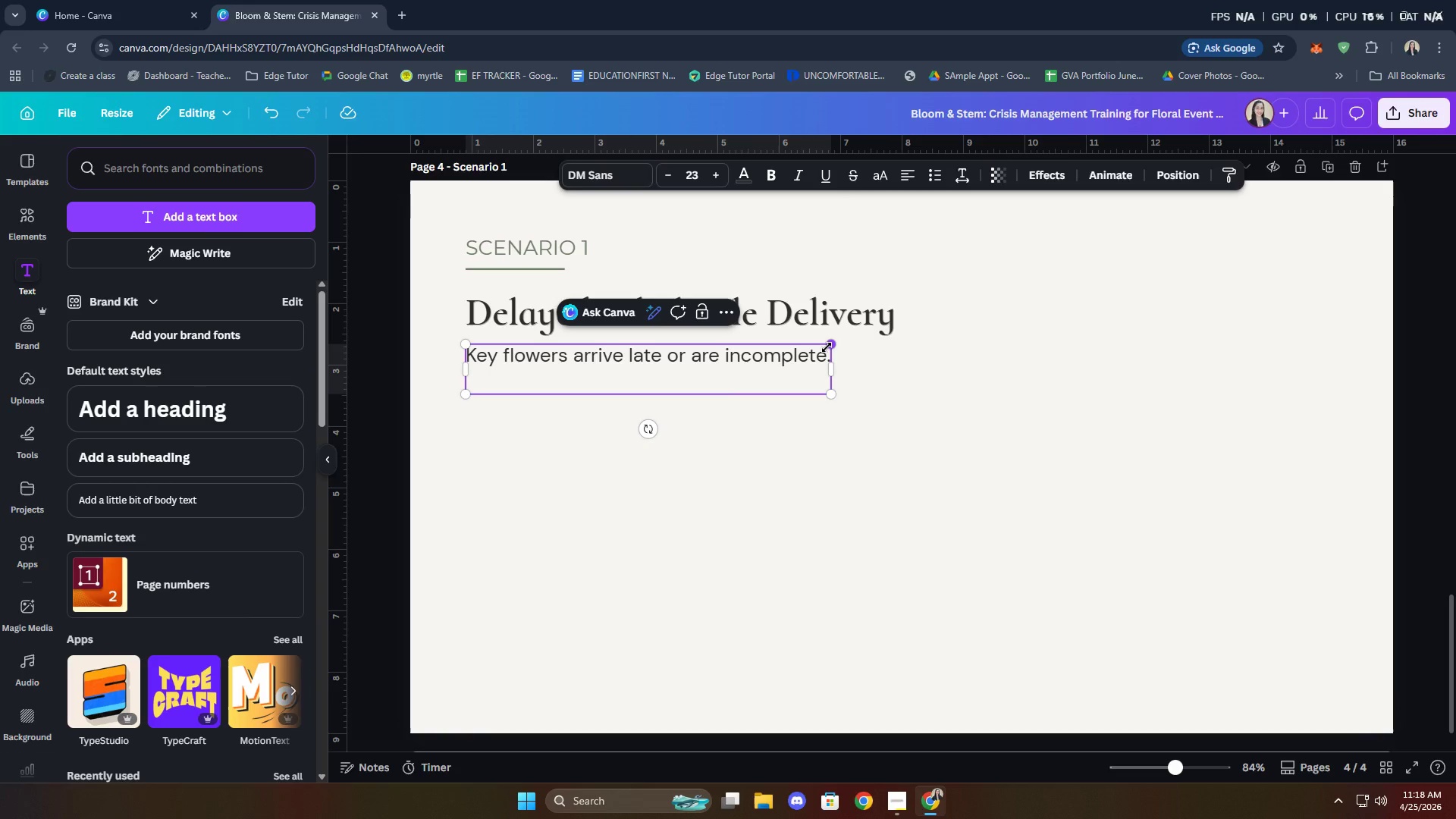 
key(Control+ControlLeft)
 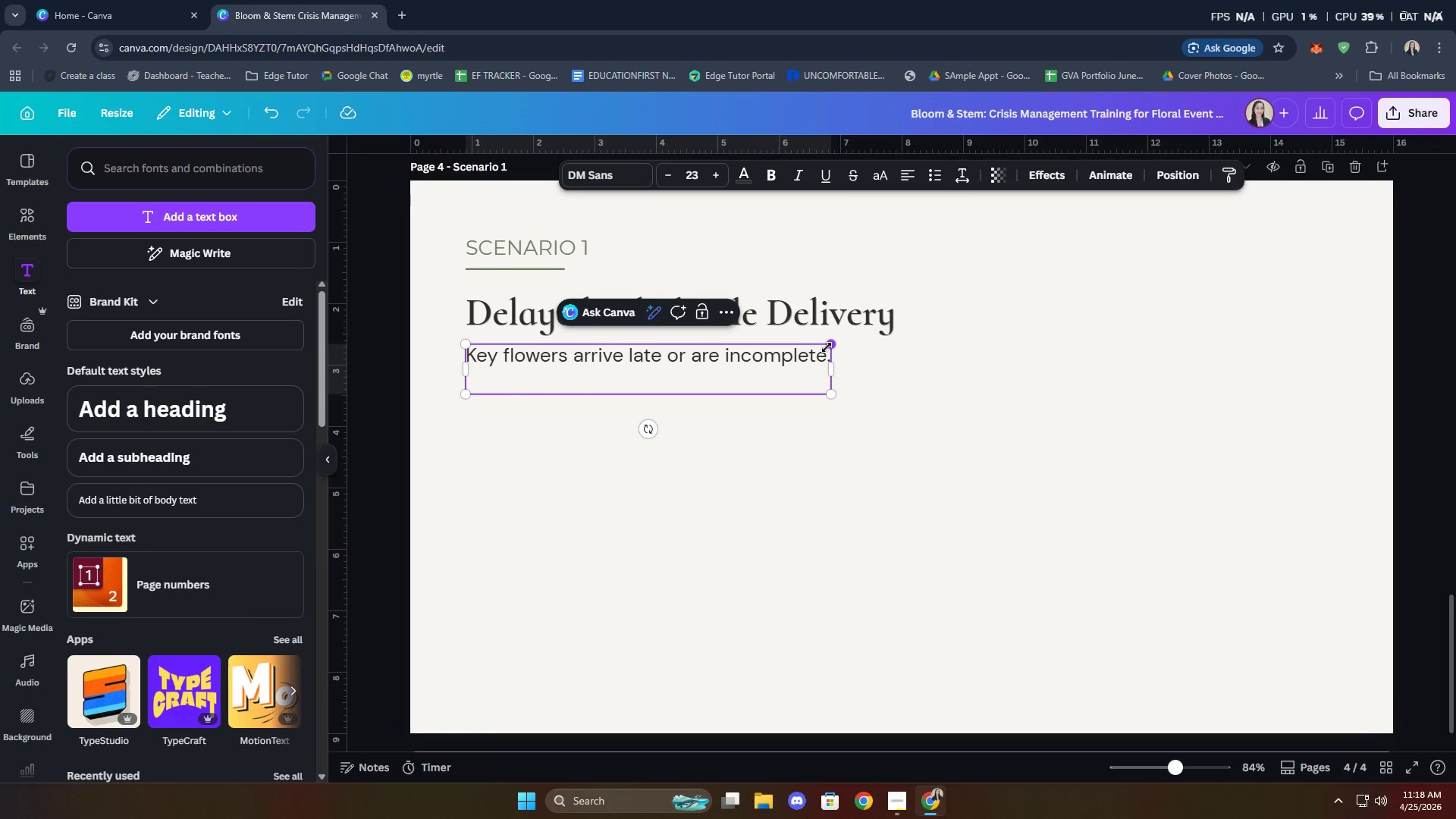 
key(Control+V)
 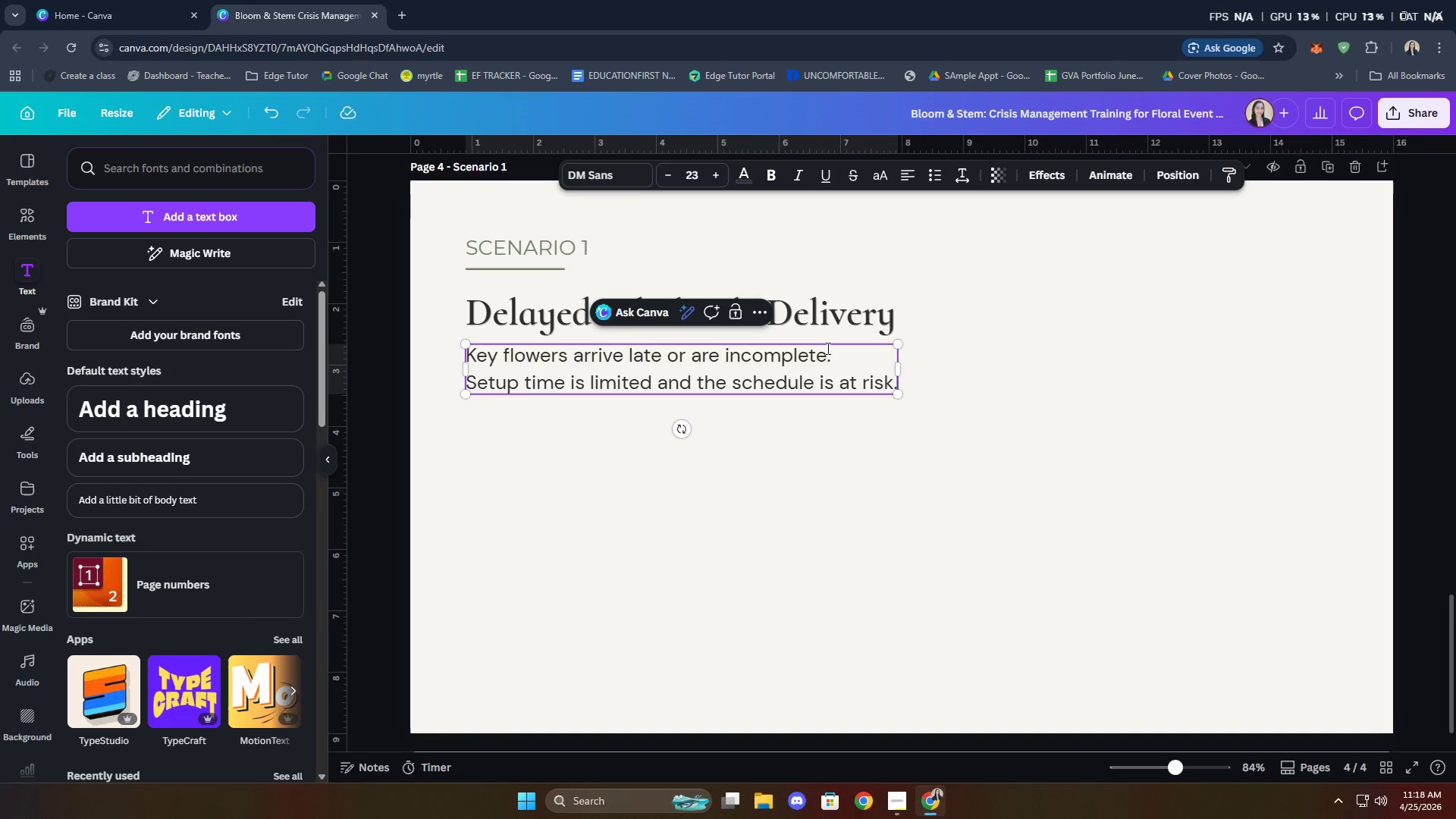 
left_click([848, 413])
 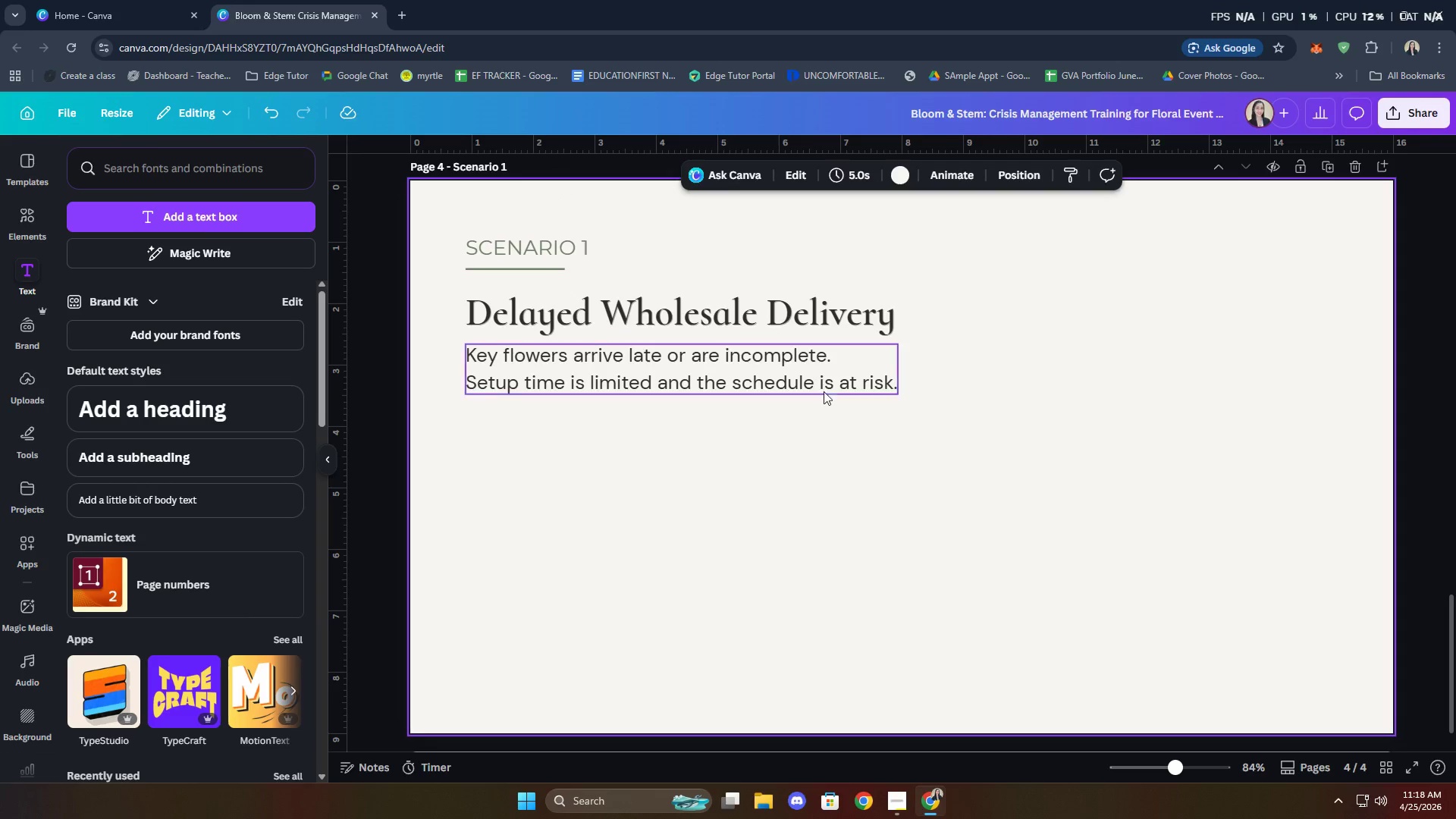 
left_click([814, 383])
 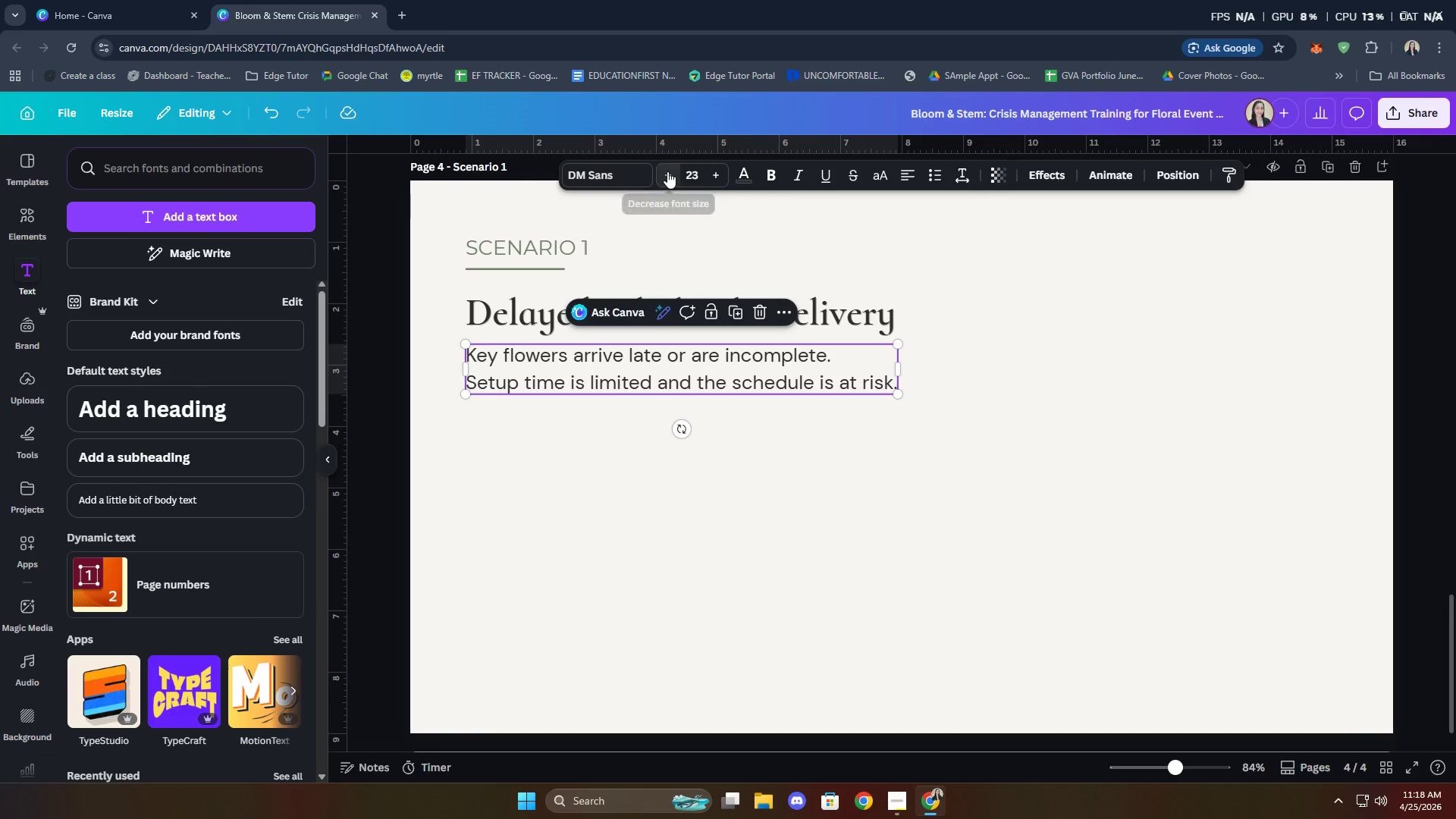 
double_click([667, 172])
 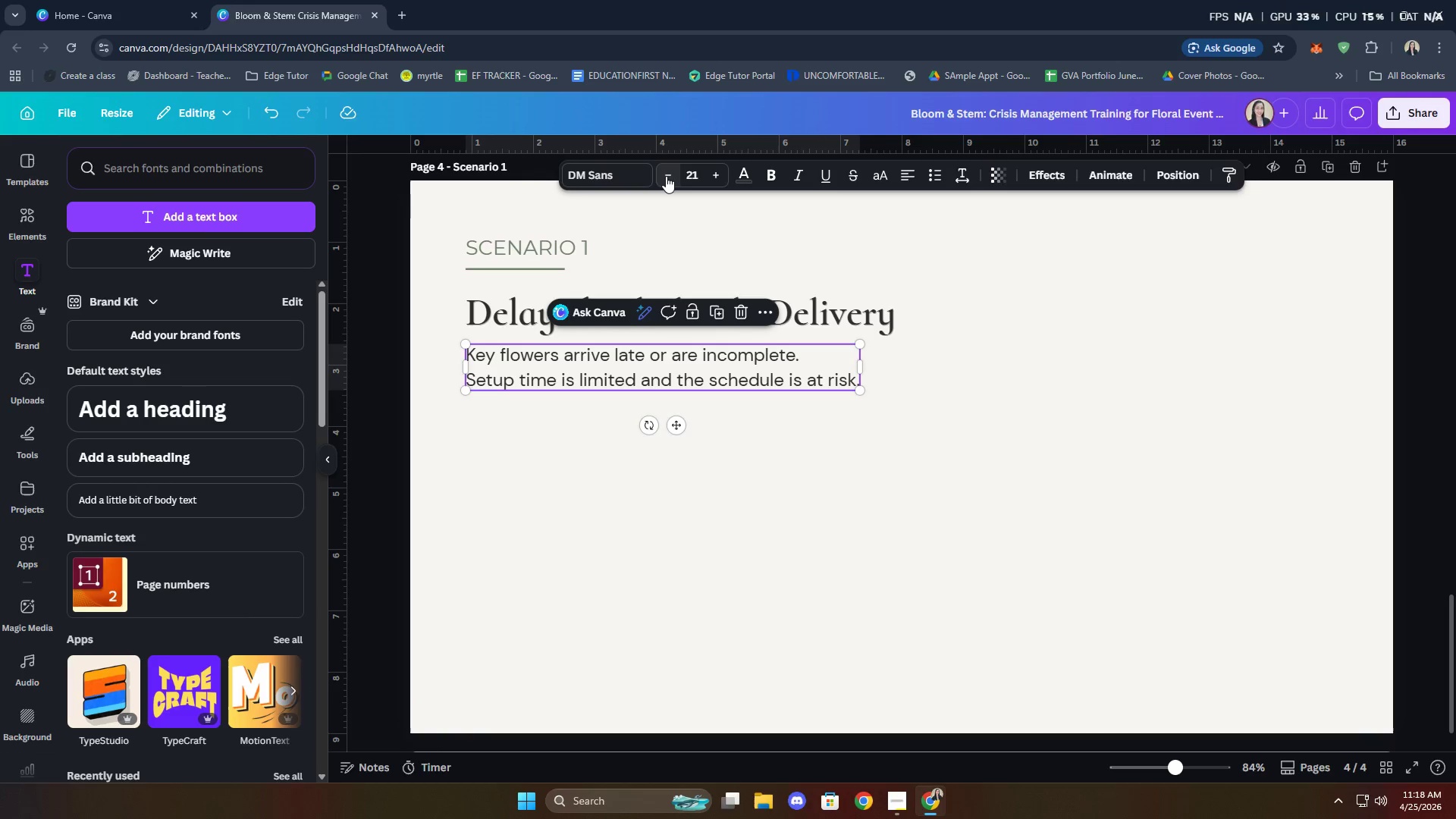 
left_click([666, 176])
 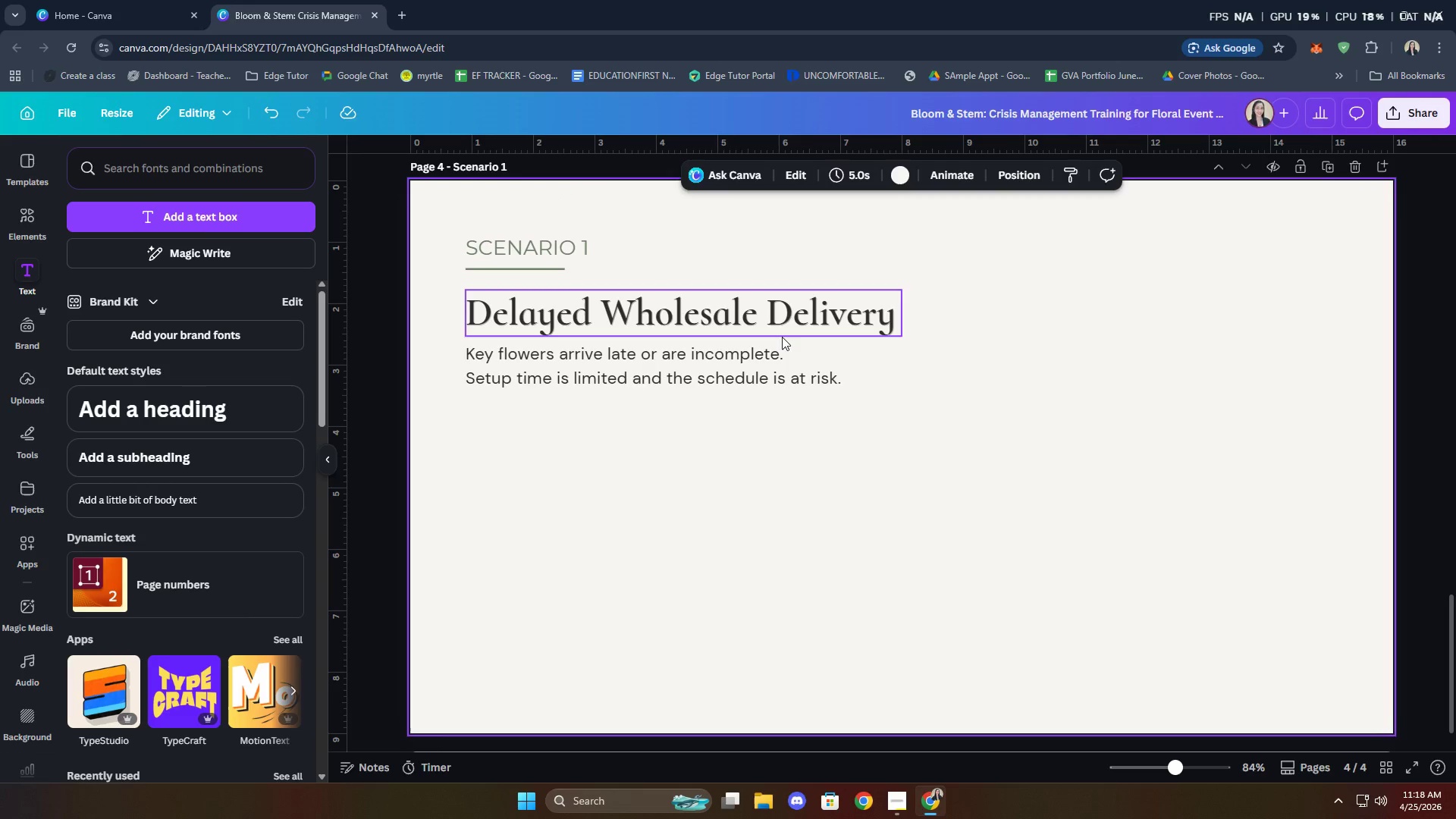 
left_click_drag(start_coordinate=[880, 445], to_coordinate=[541, 406])
 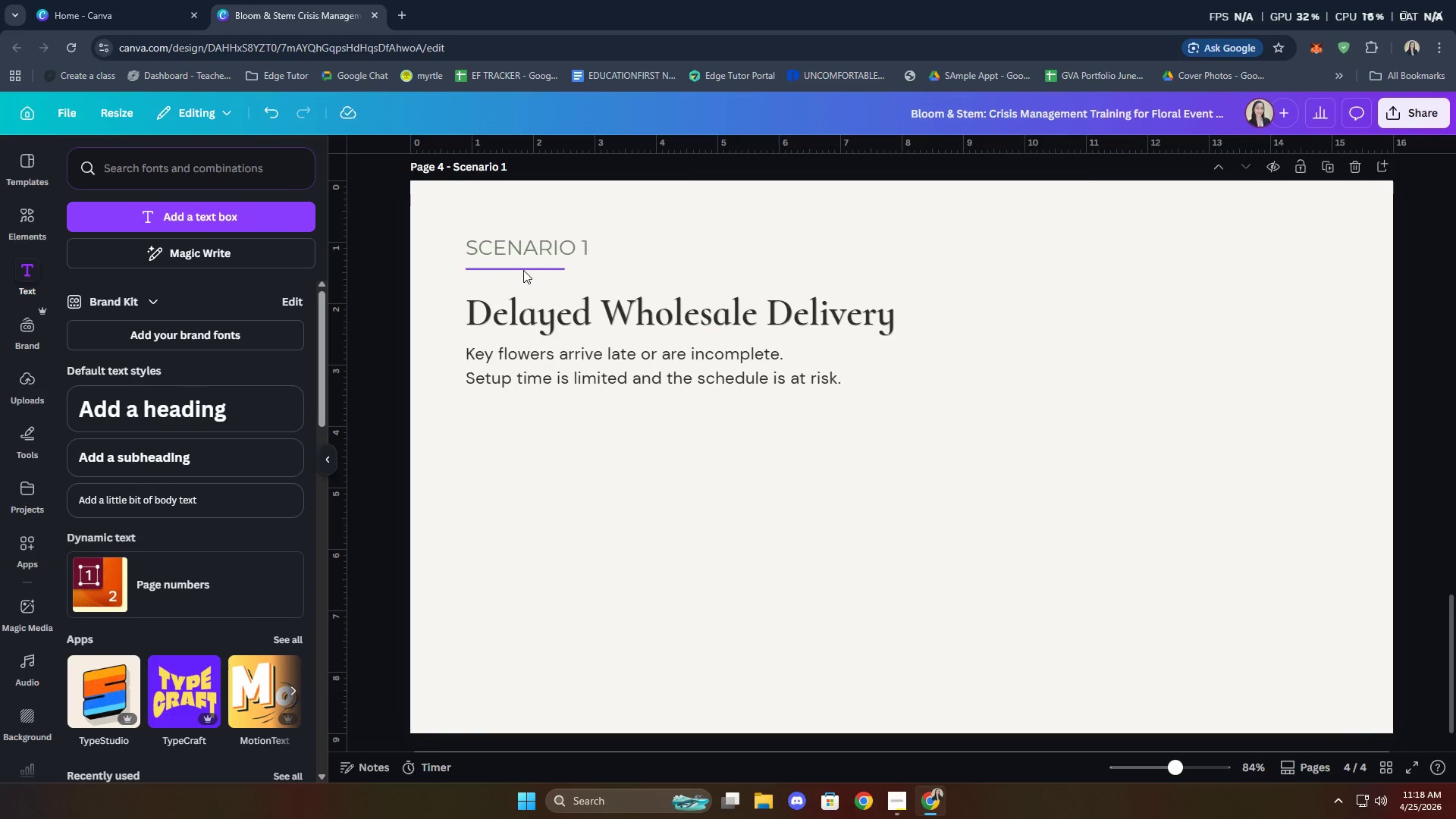 
hold_key(key=ShiftLeft, duration=1.06)
left_click([544, 254])
 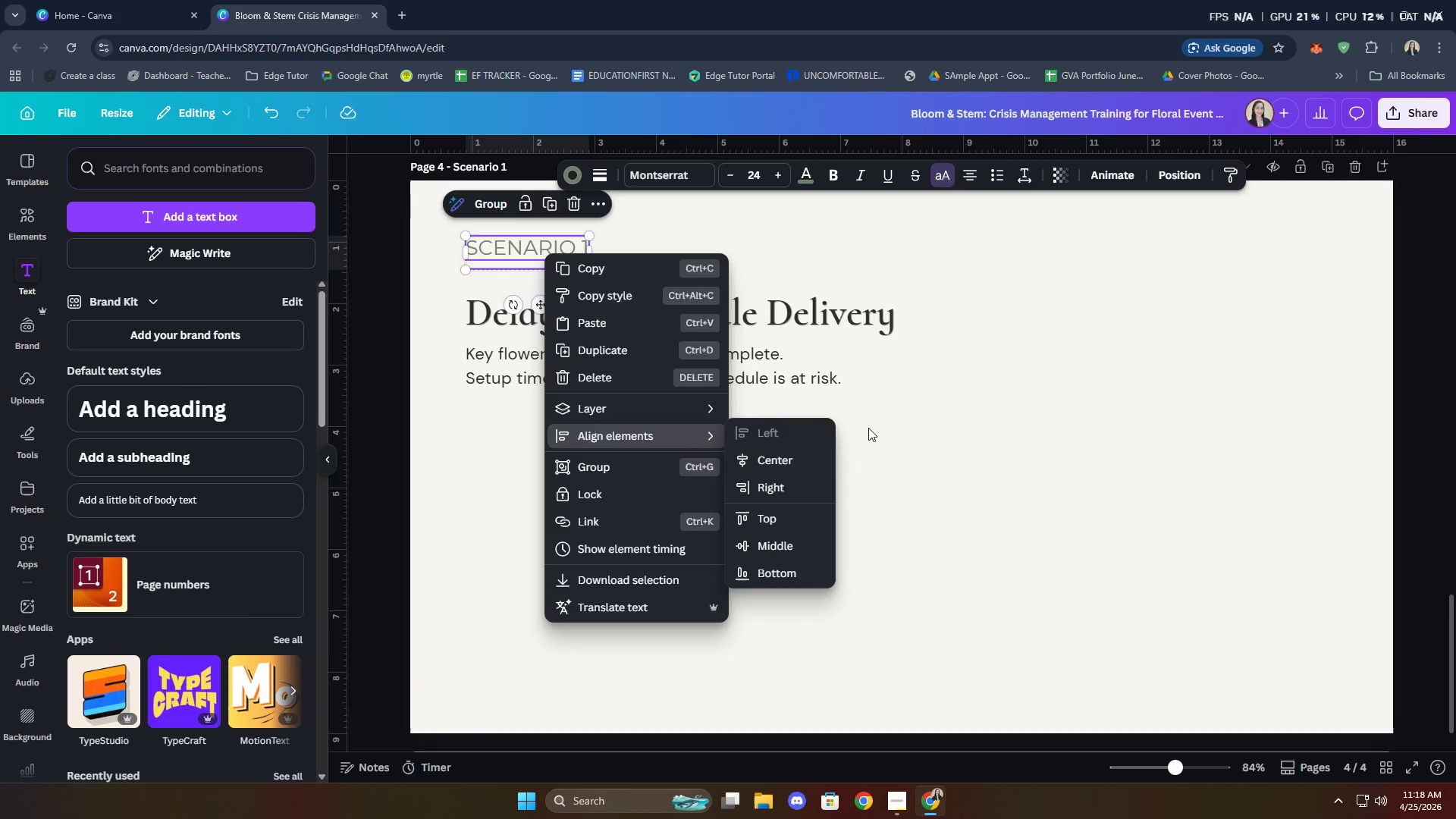 
left_click([497, 207])
 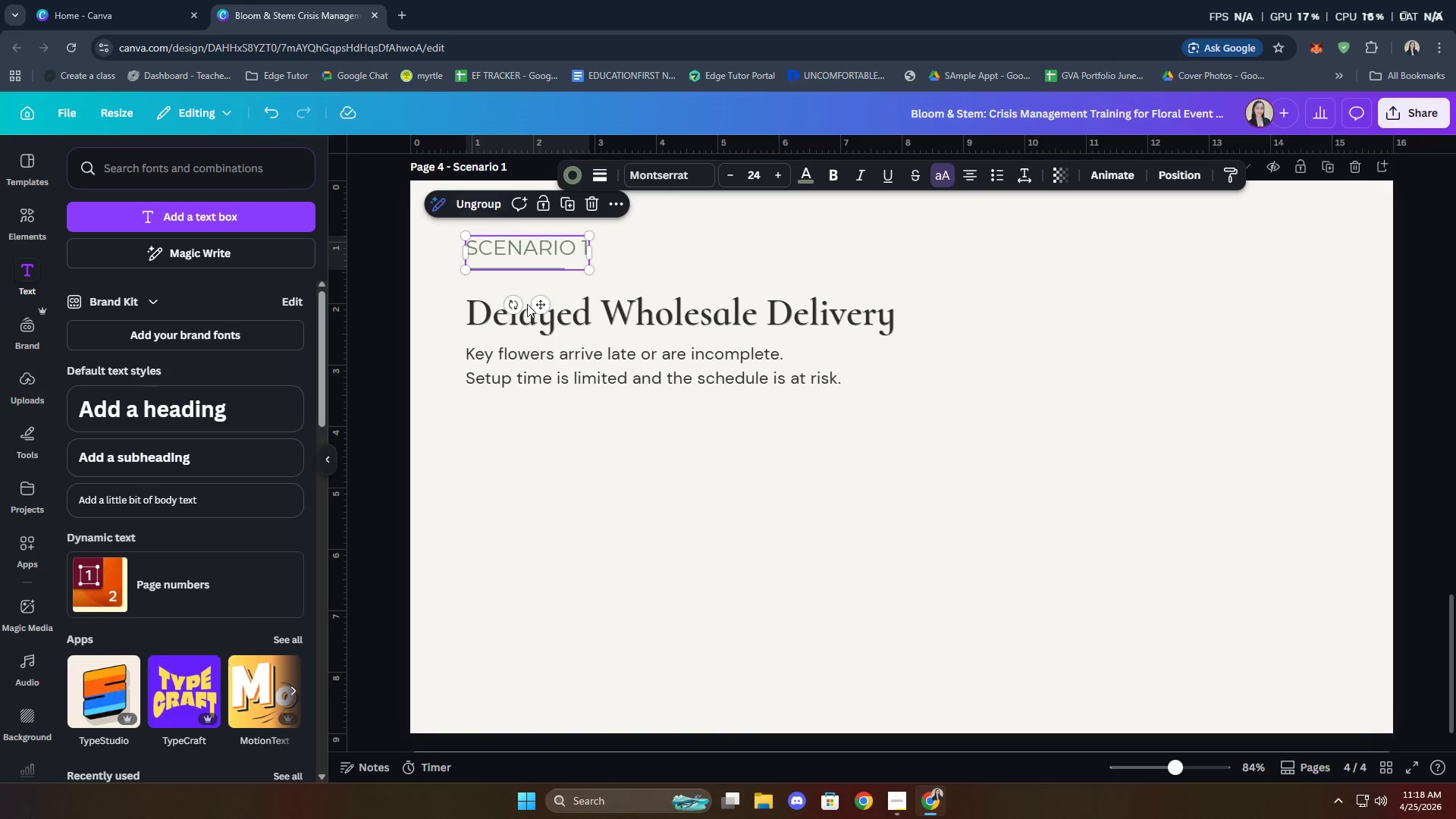 
left_click_drag(start_coordinate=[712, 448], to_coordinate=[716, 450])
 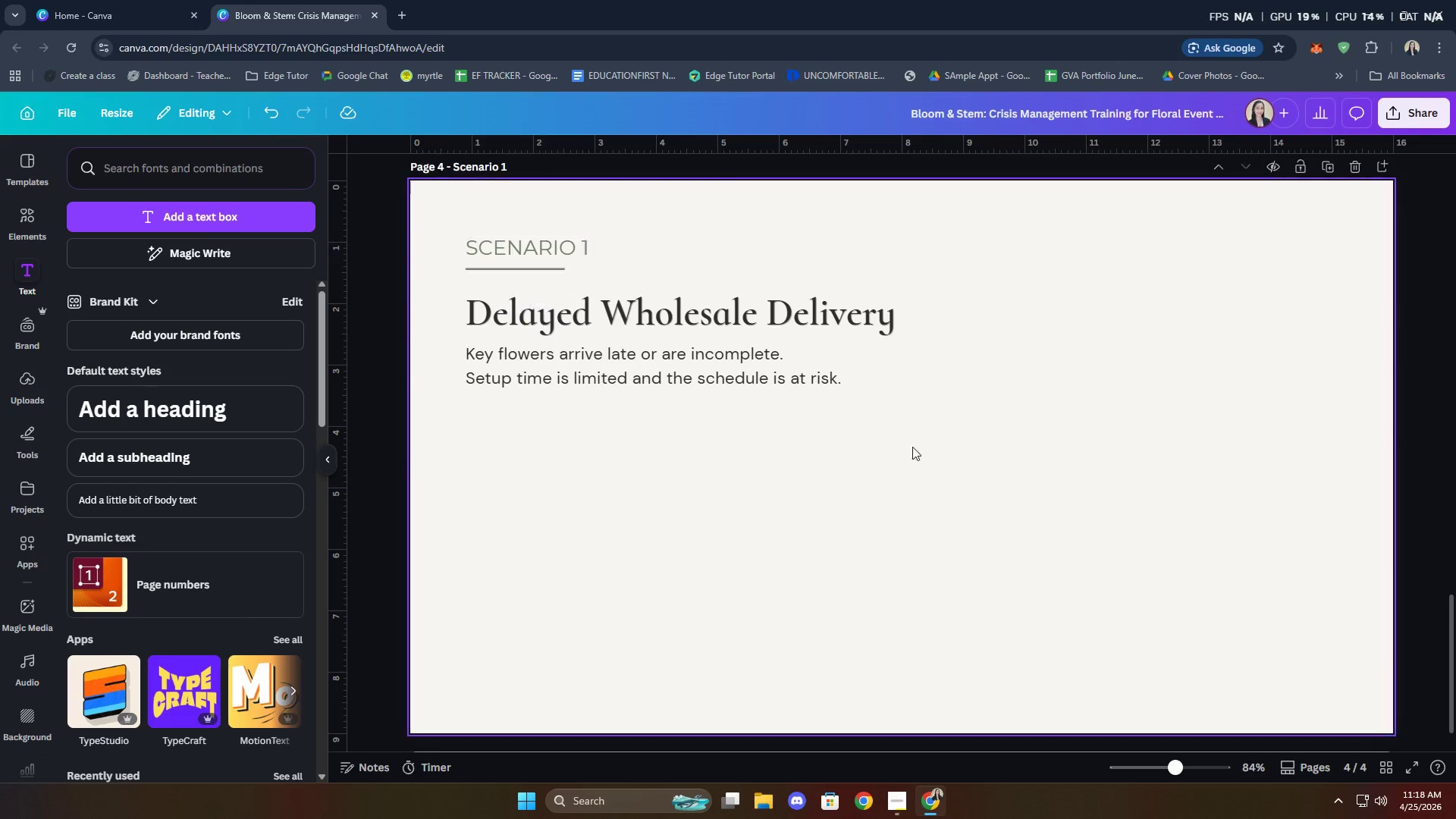 
left_click_drag(start_coordinate=[914, 444], to_coordinate=[487, 248])
 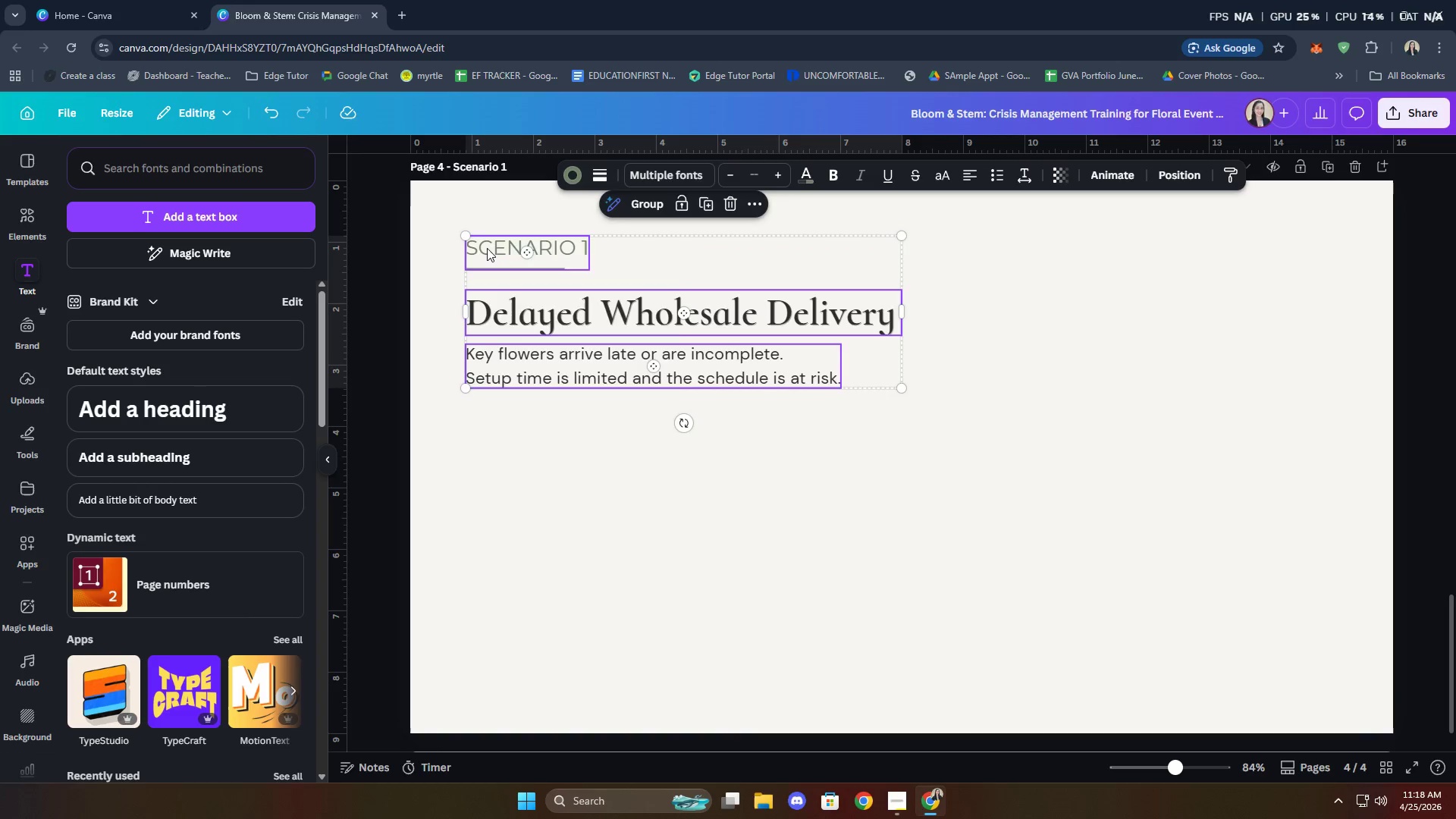 
right_click([487, 248])
 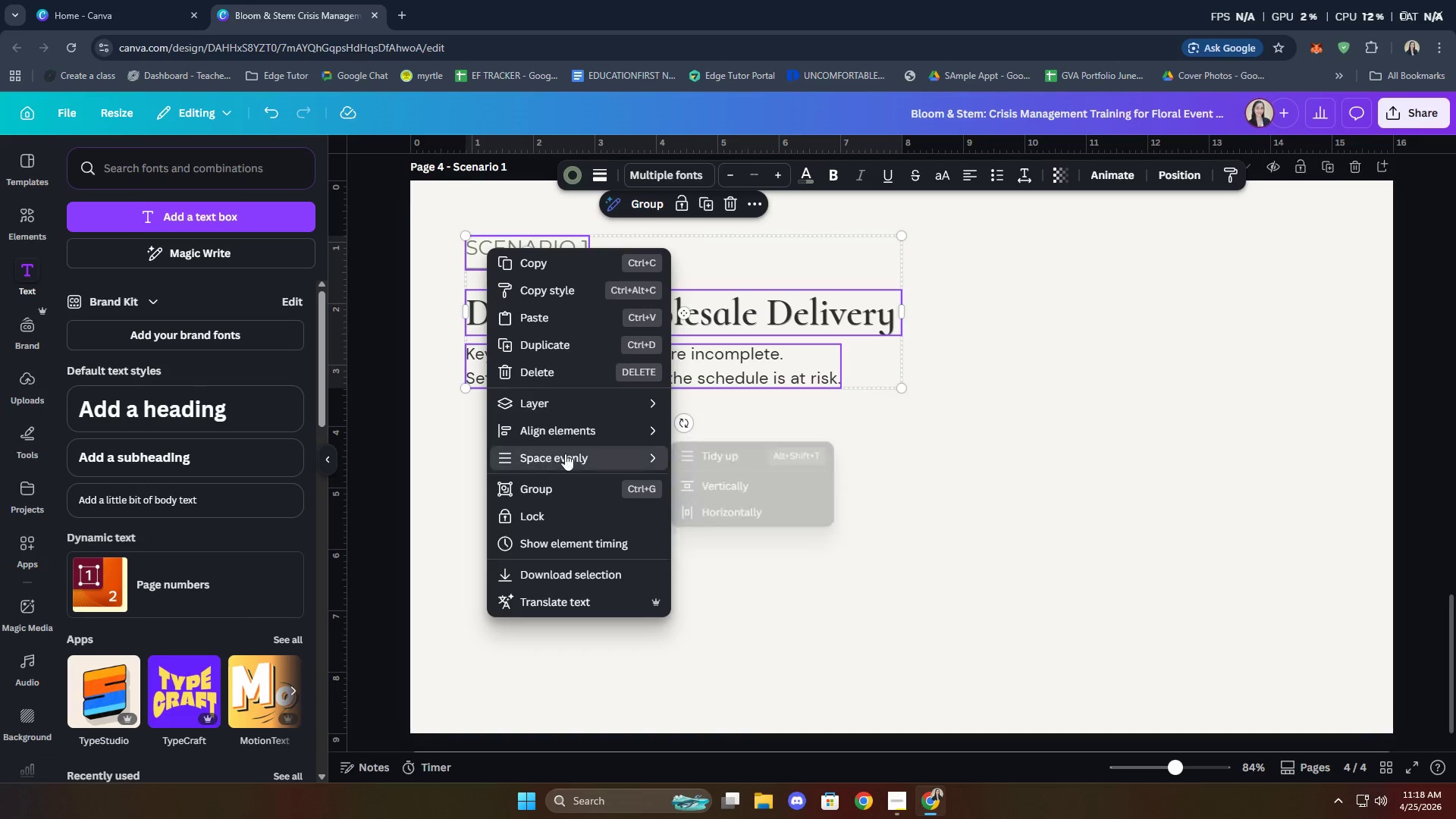 
left_click([710, 449])
 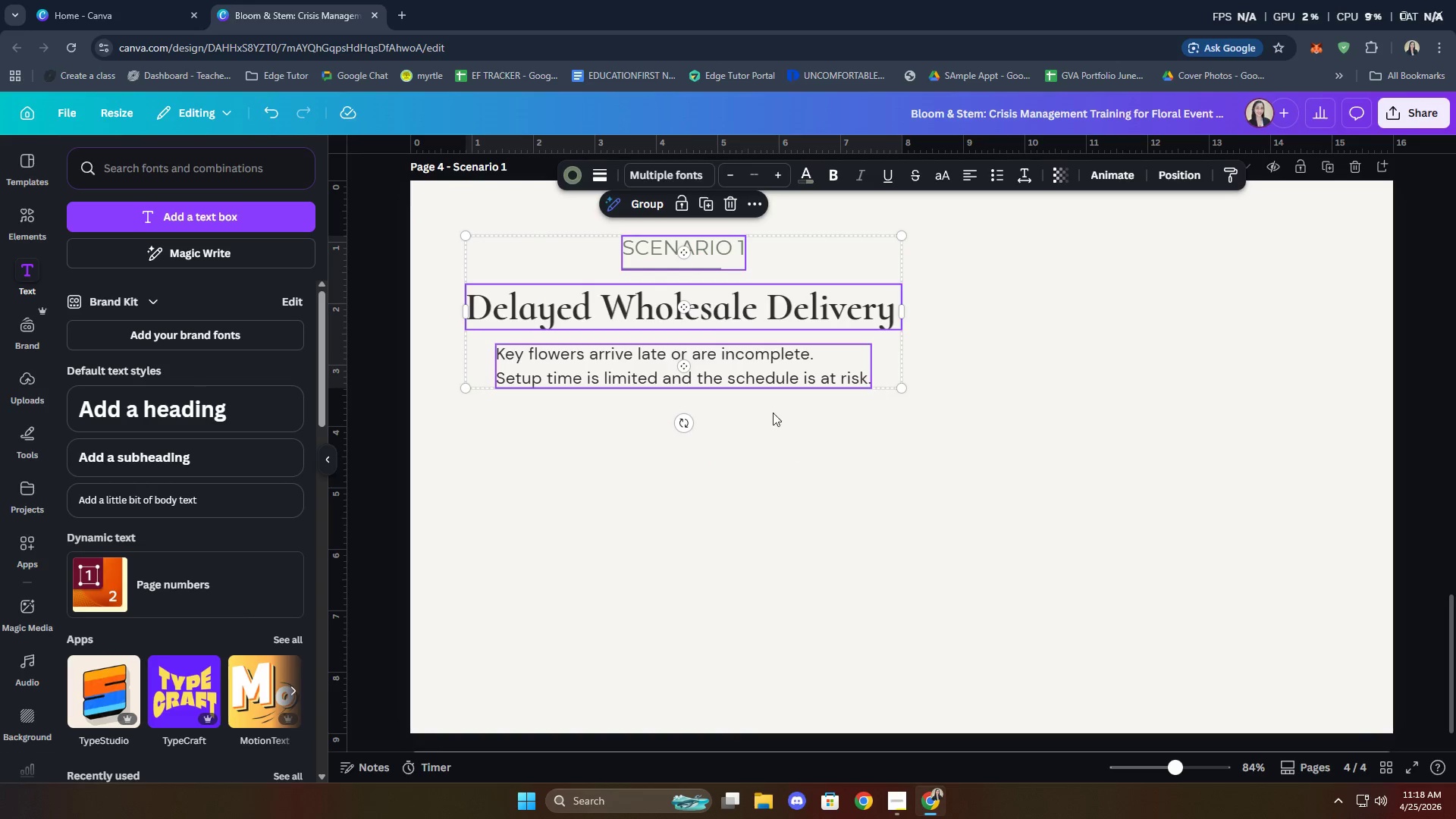 
right_click([710, 302])
 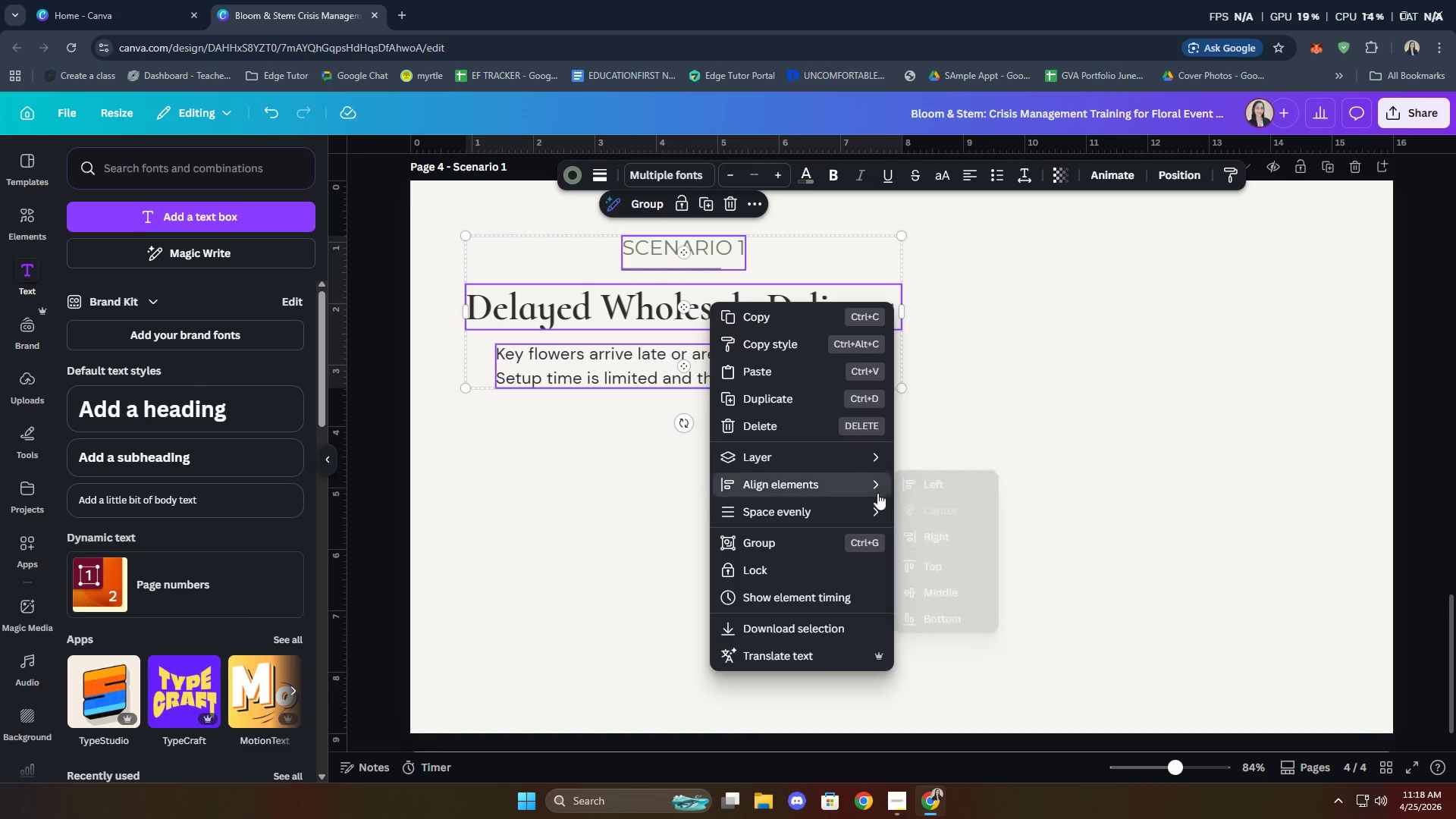 
left_click([930, 489])
 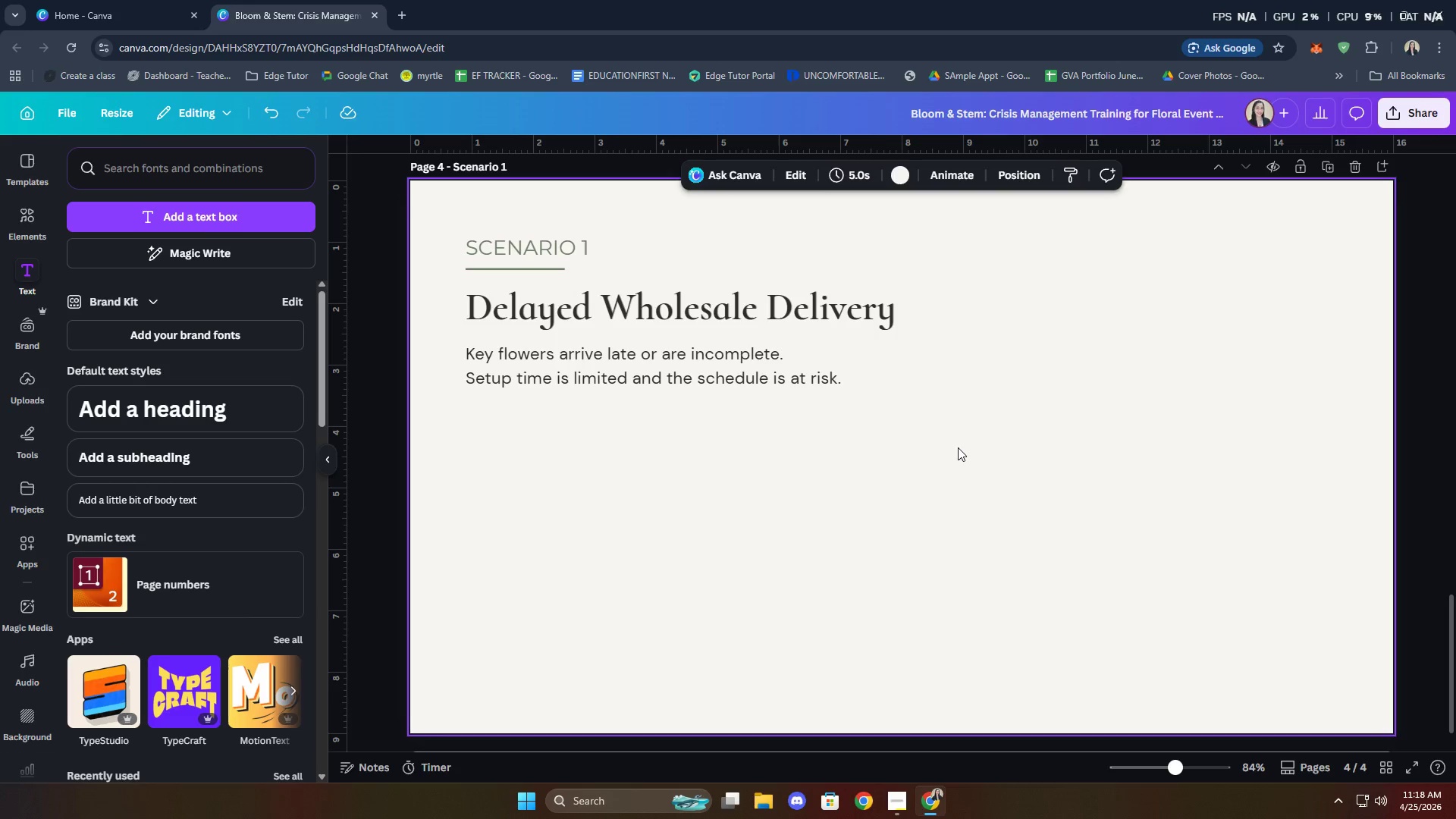 
wait(15.09)
 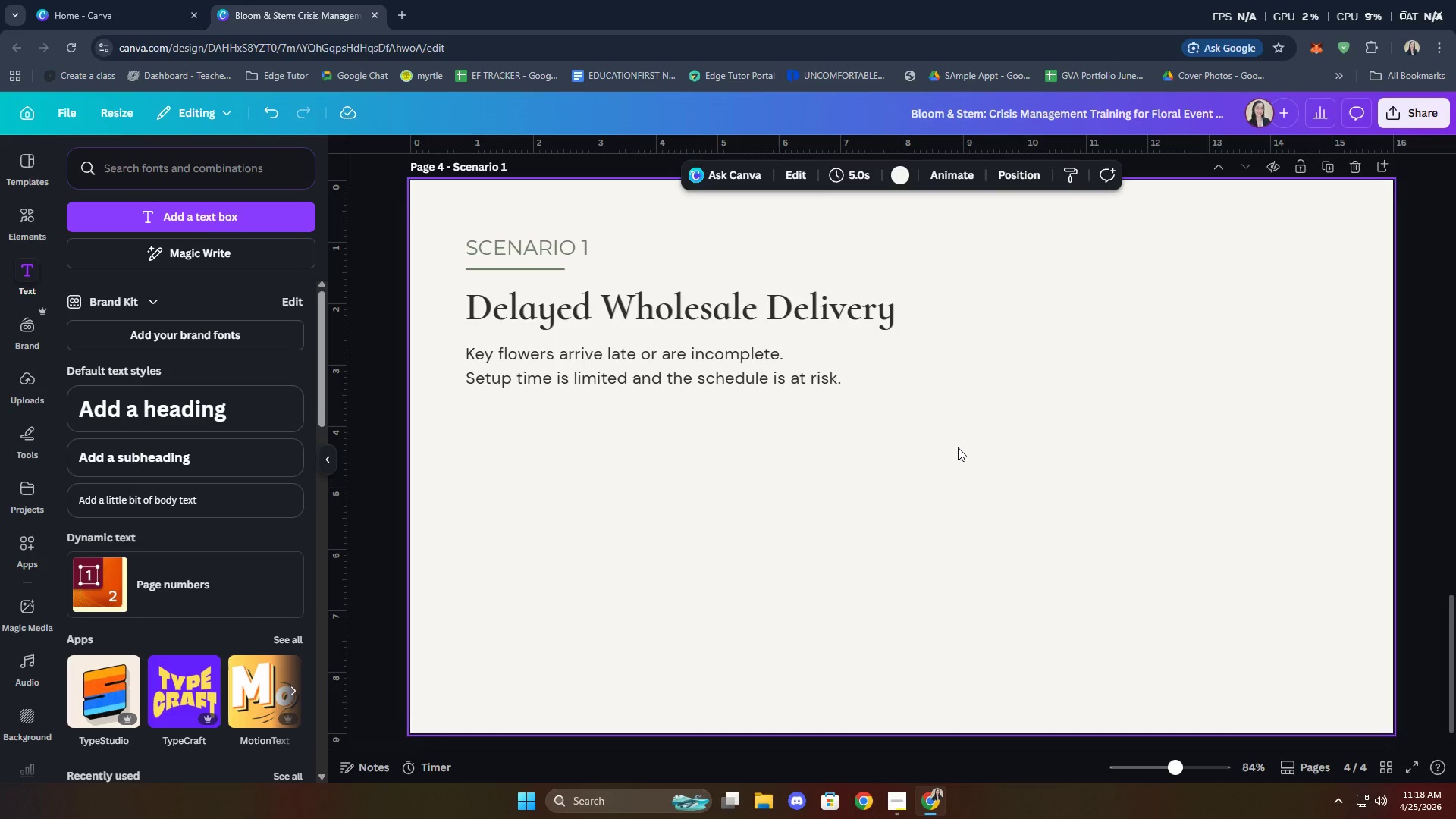 
left_click([15, 219])
 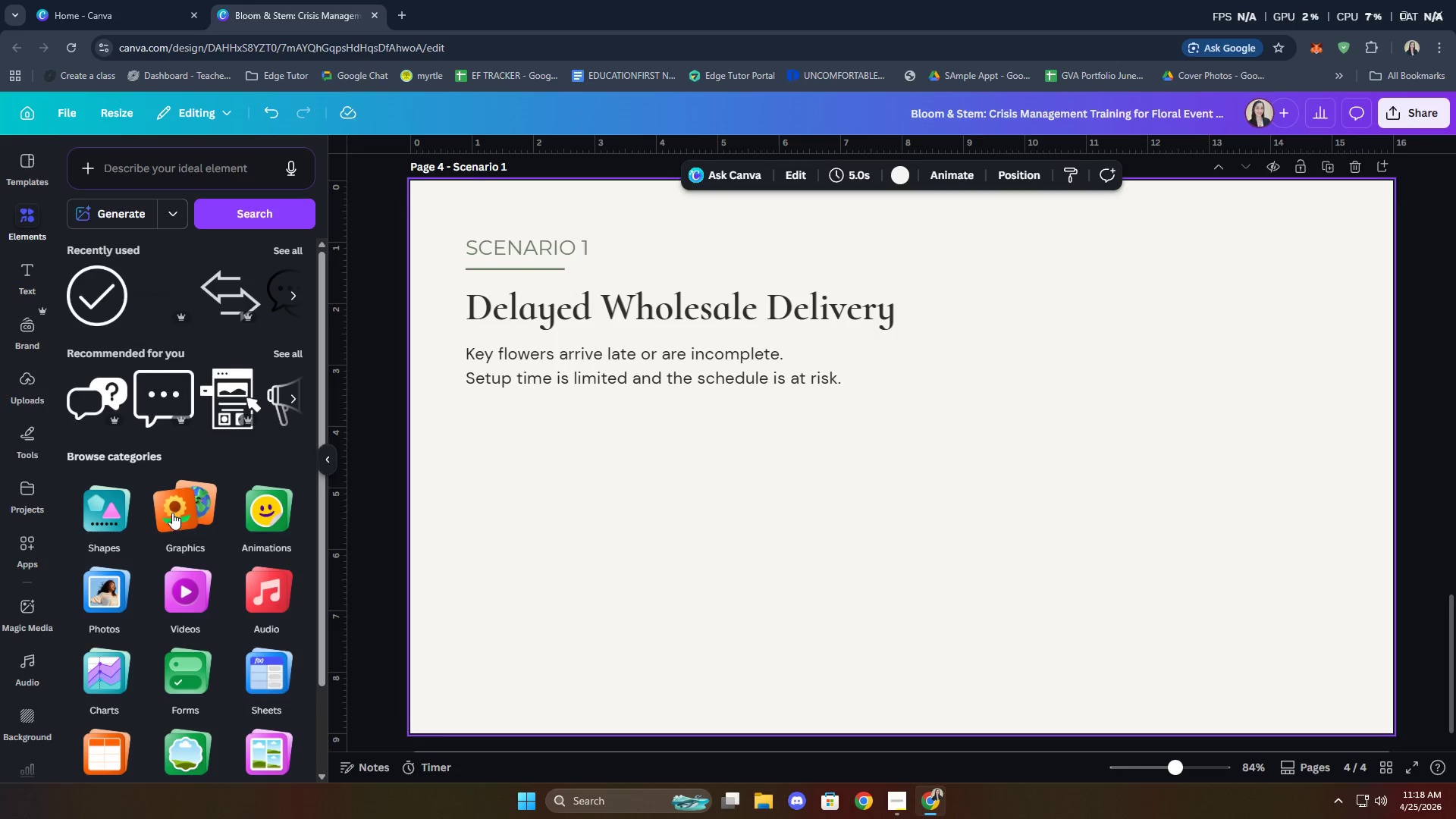 
left_click([115, 522])
 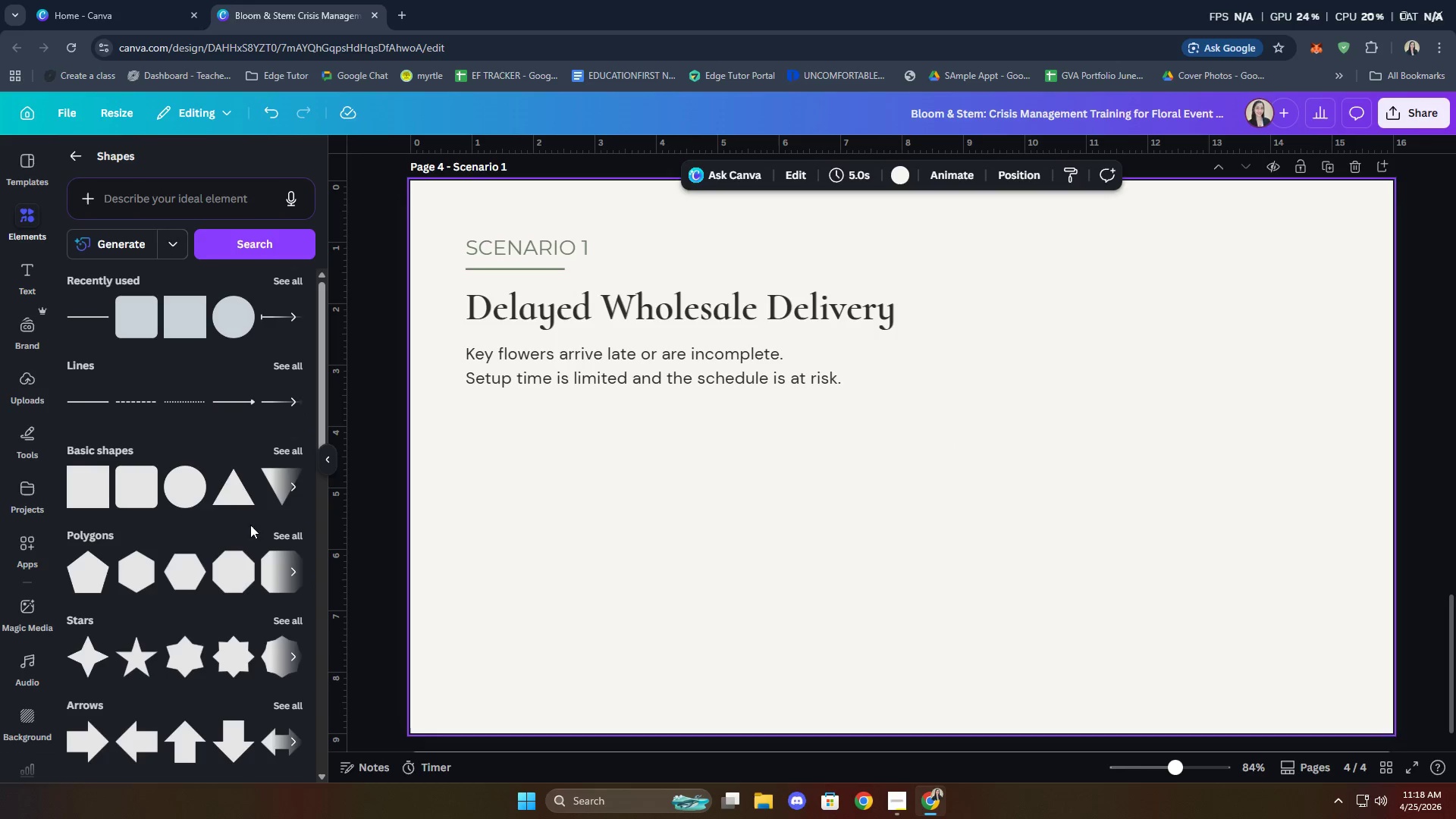 
left_click([140, 489])
 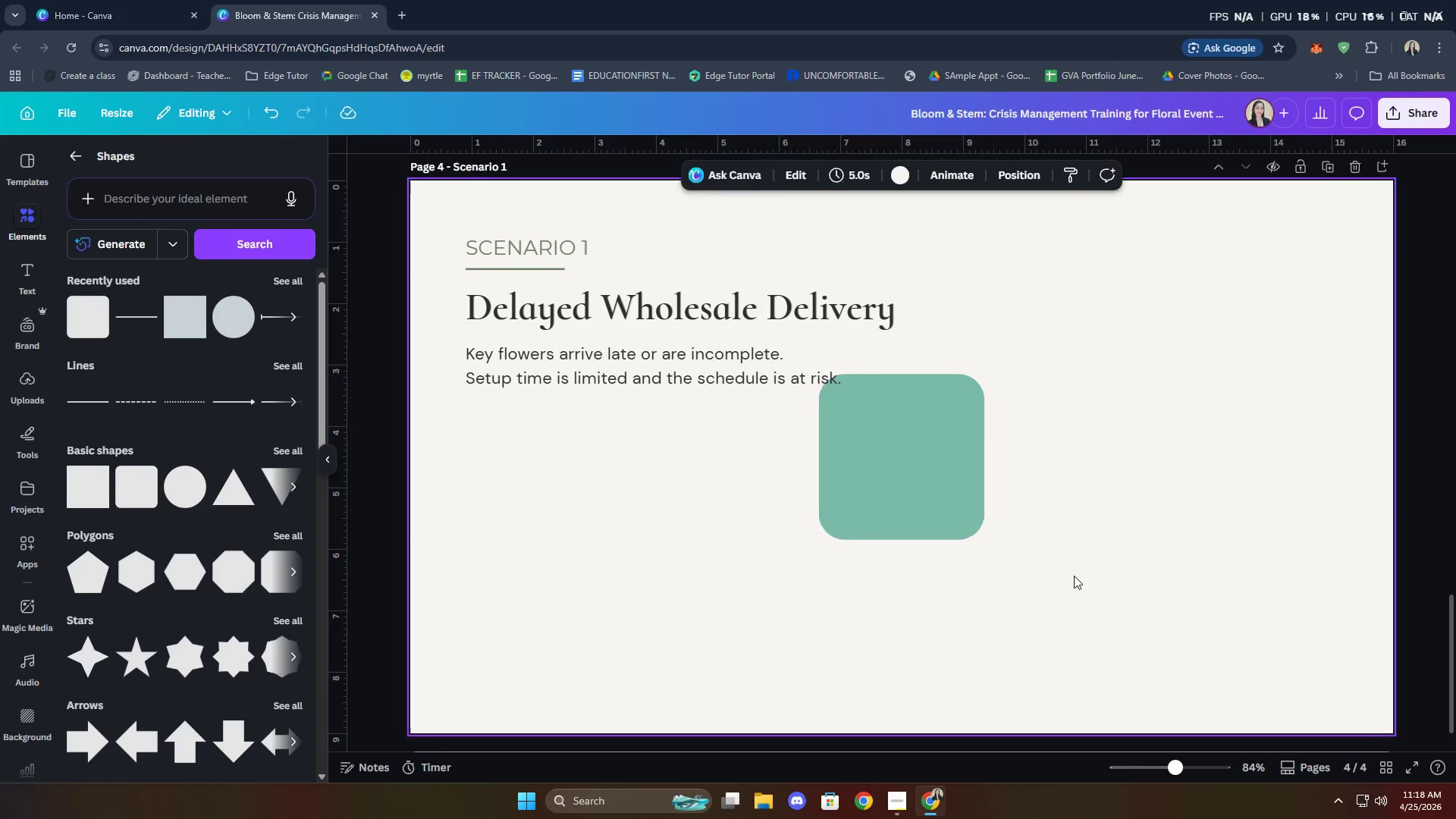 
left_click_drag(start_coordinate=[961, 494], to_coordinate=[741, 537])
 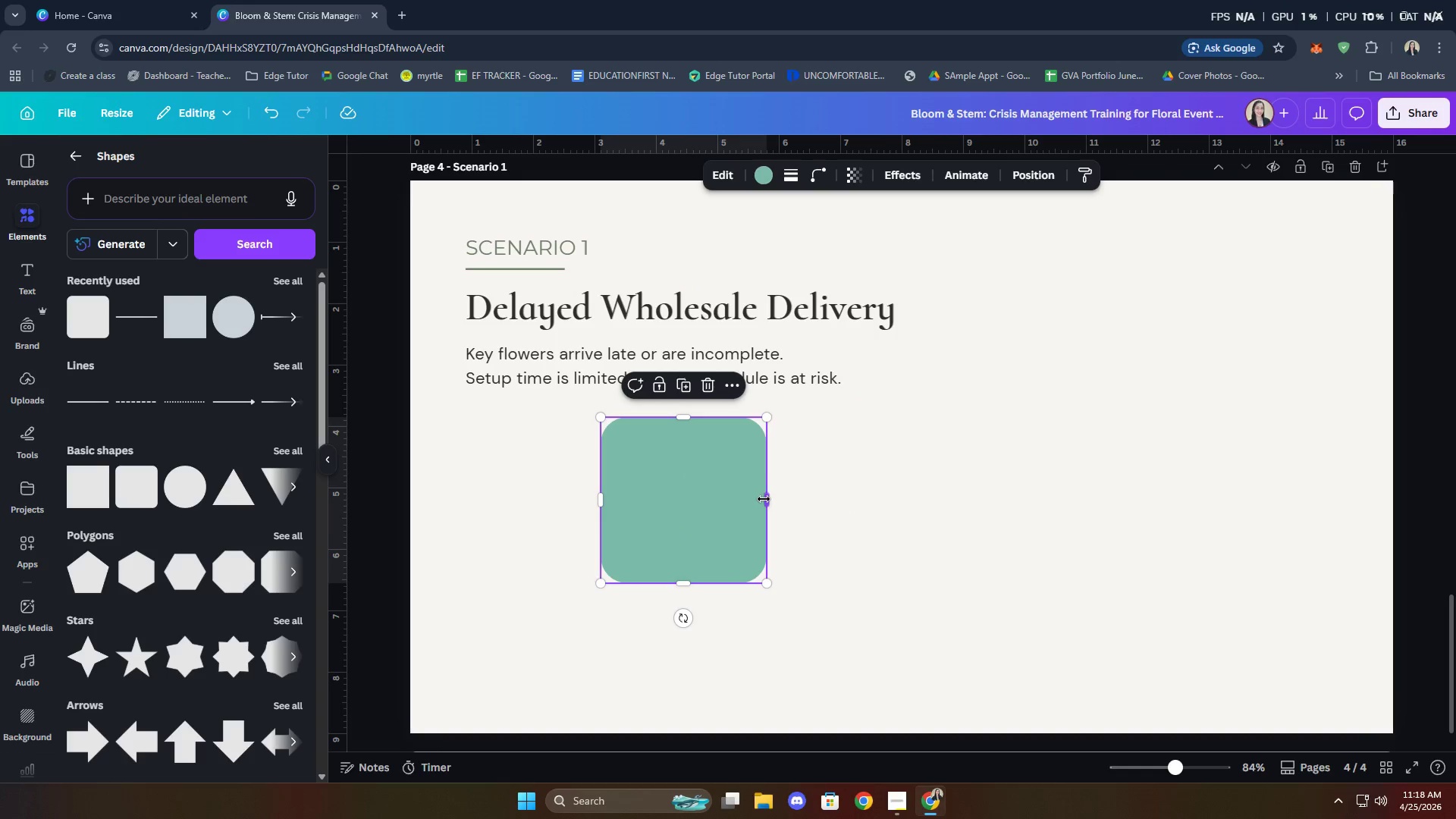 
left_click_drag(start_coordinate=[765, 498], to_coordinate=[930, 498])
 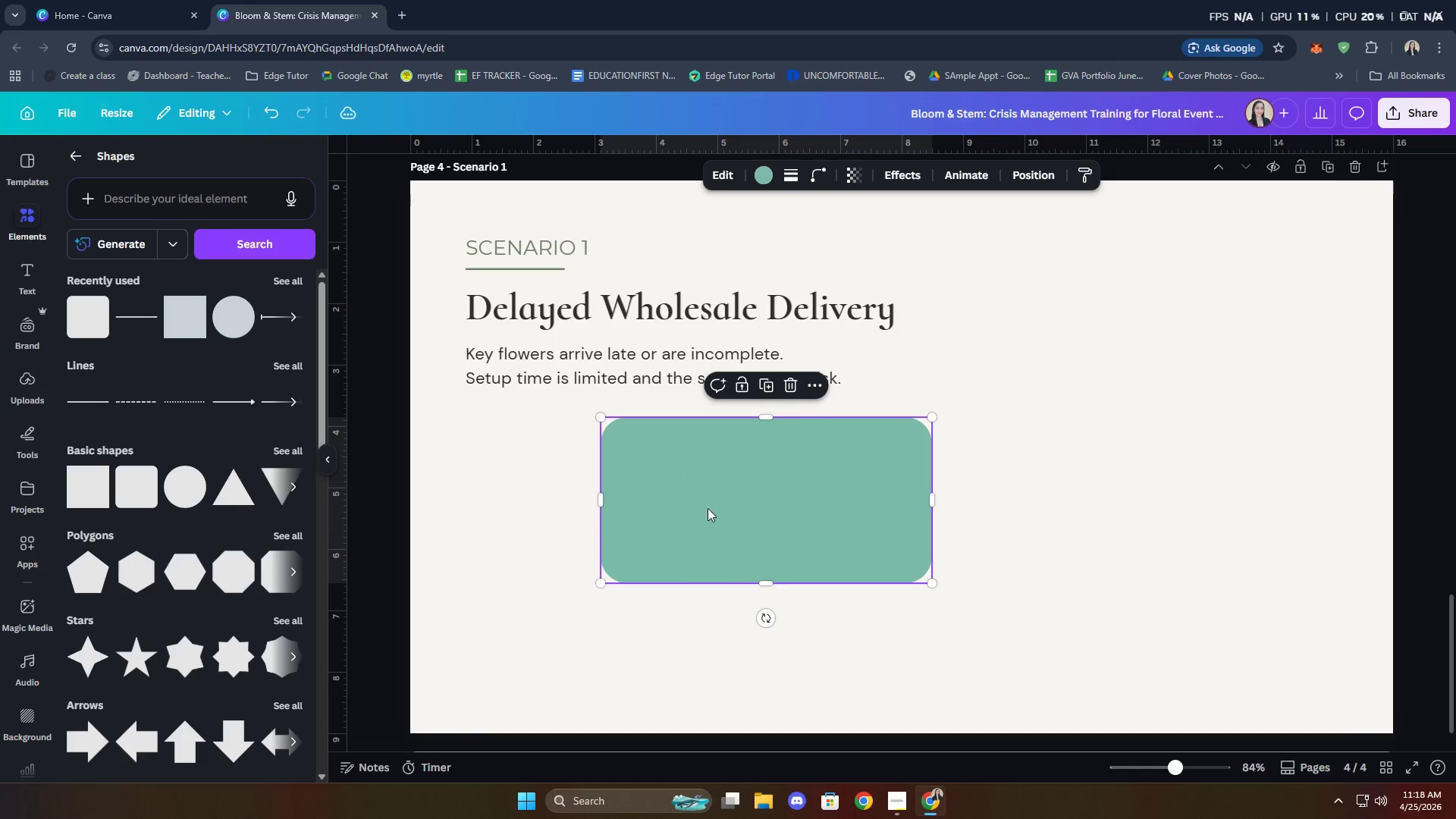 
left_click_drag(start_coordinate=[817, 513], to_coordinate=[679, 510])
 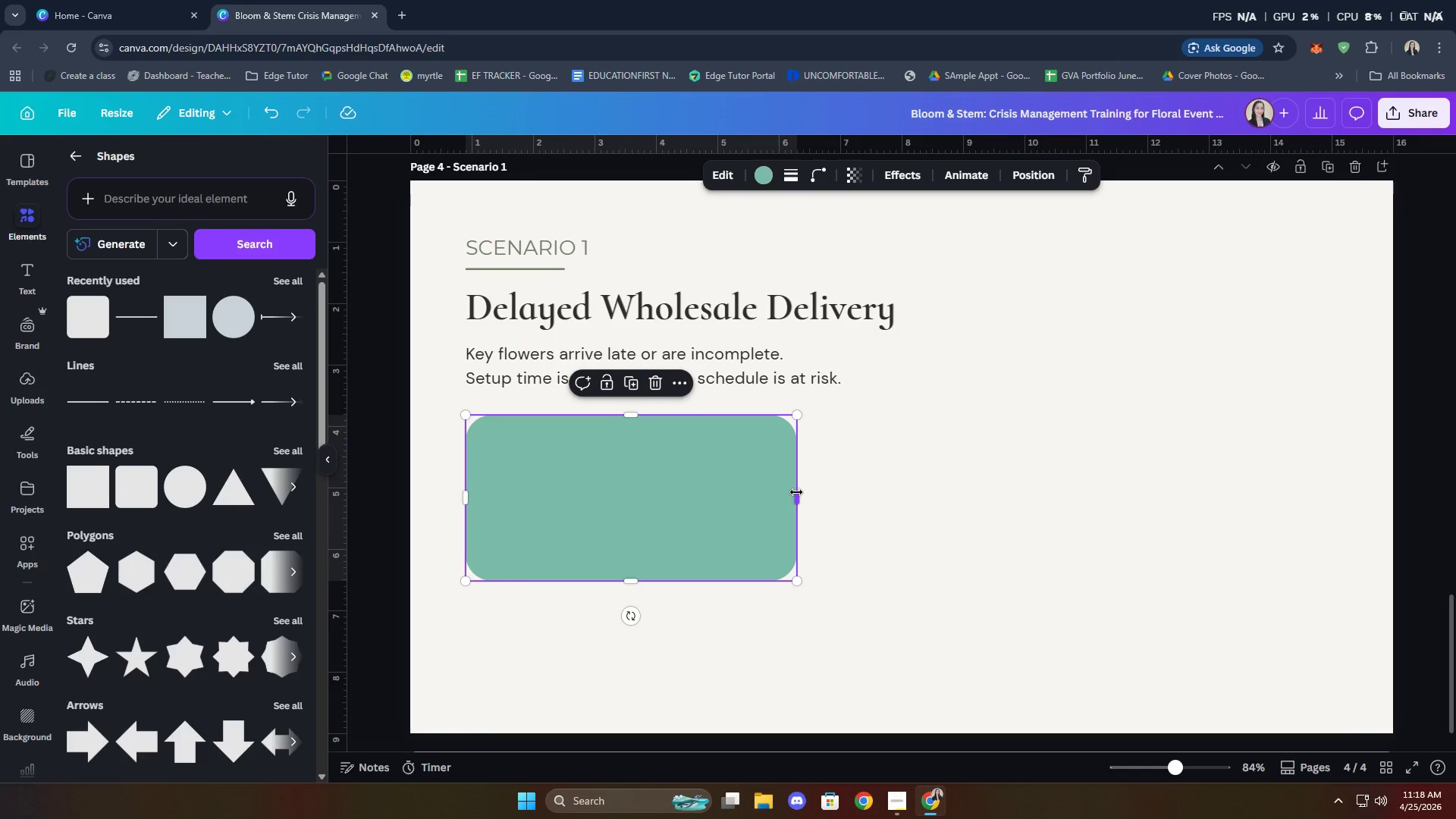 
left_click_drag(start_coordinate=[796, 492], to_coordinate=[852, 496])
 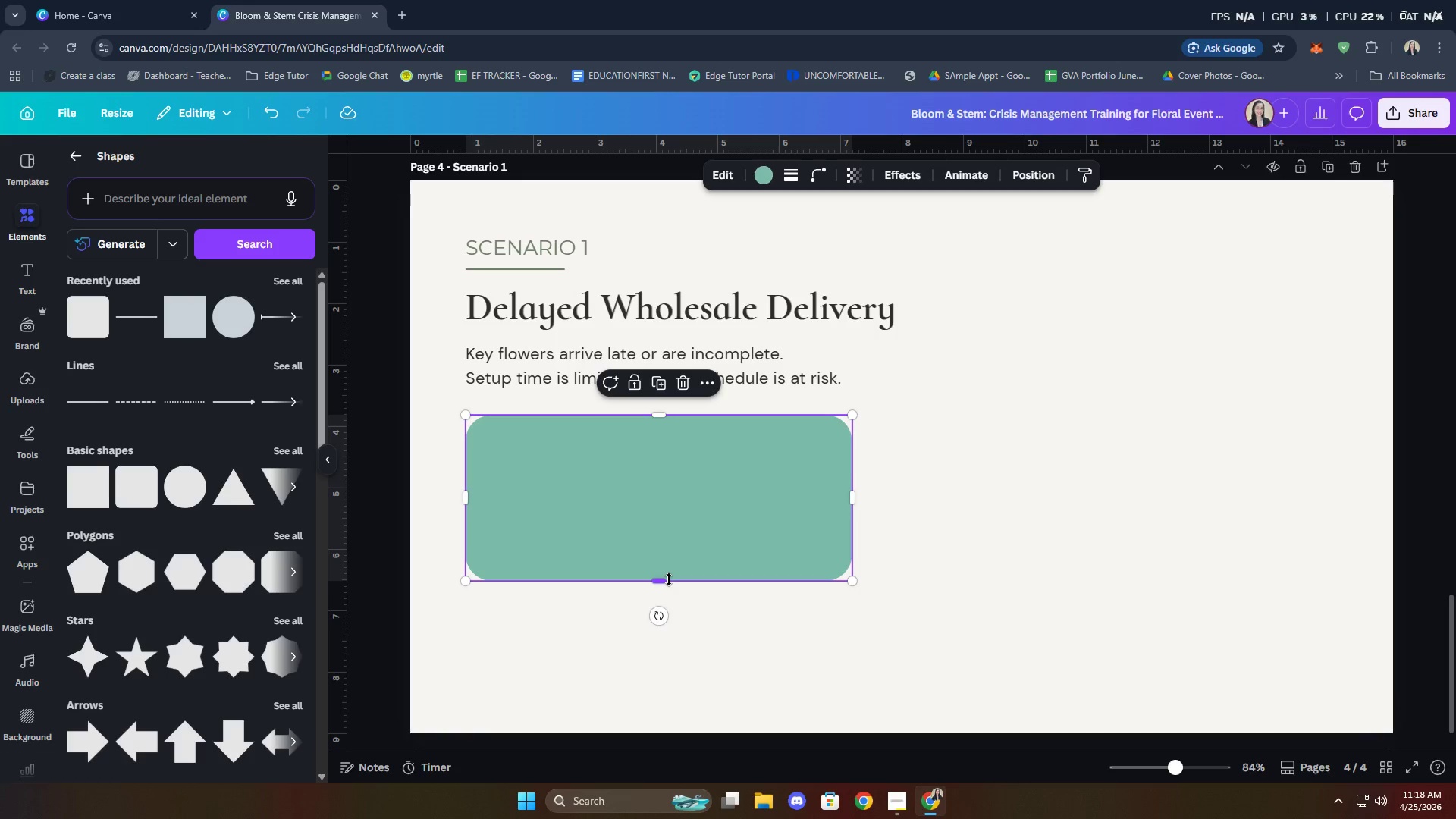 
left_click_drag(start_coordinate=[669, 579], to_coordinate=[653, 676])
 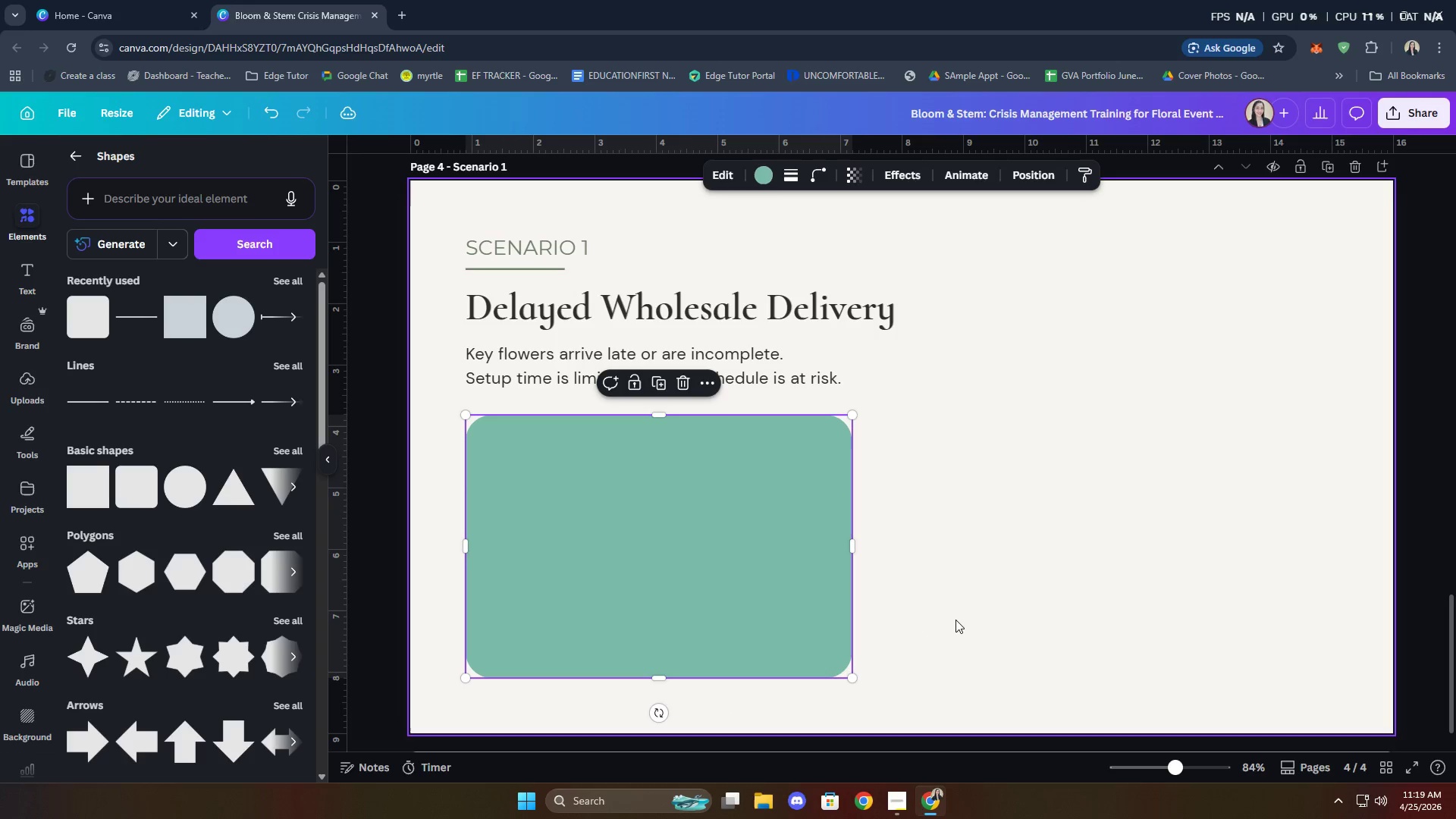 
left_click([956, 619])
 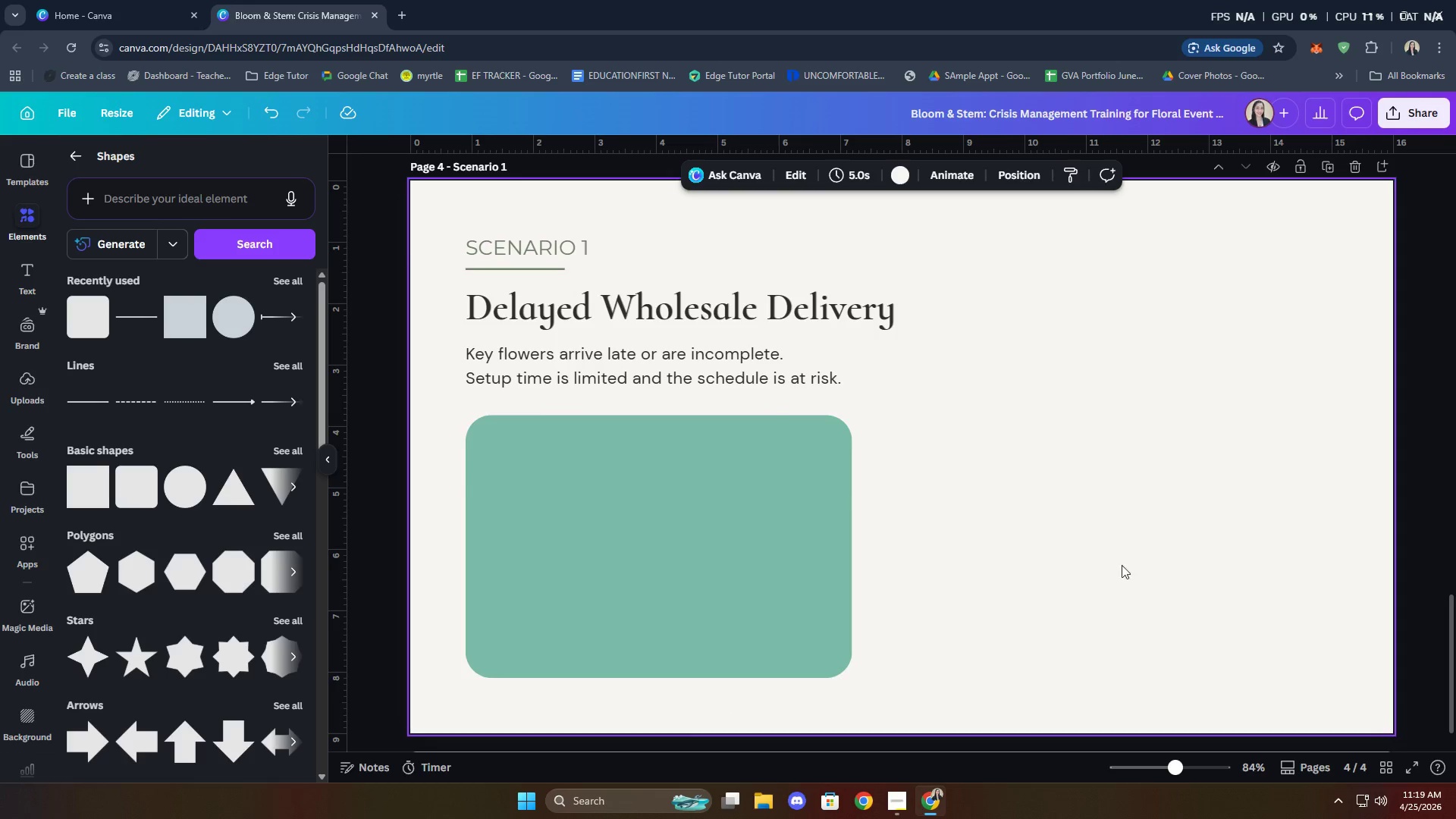 
left_click([801, 538])
 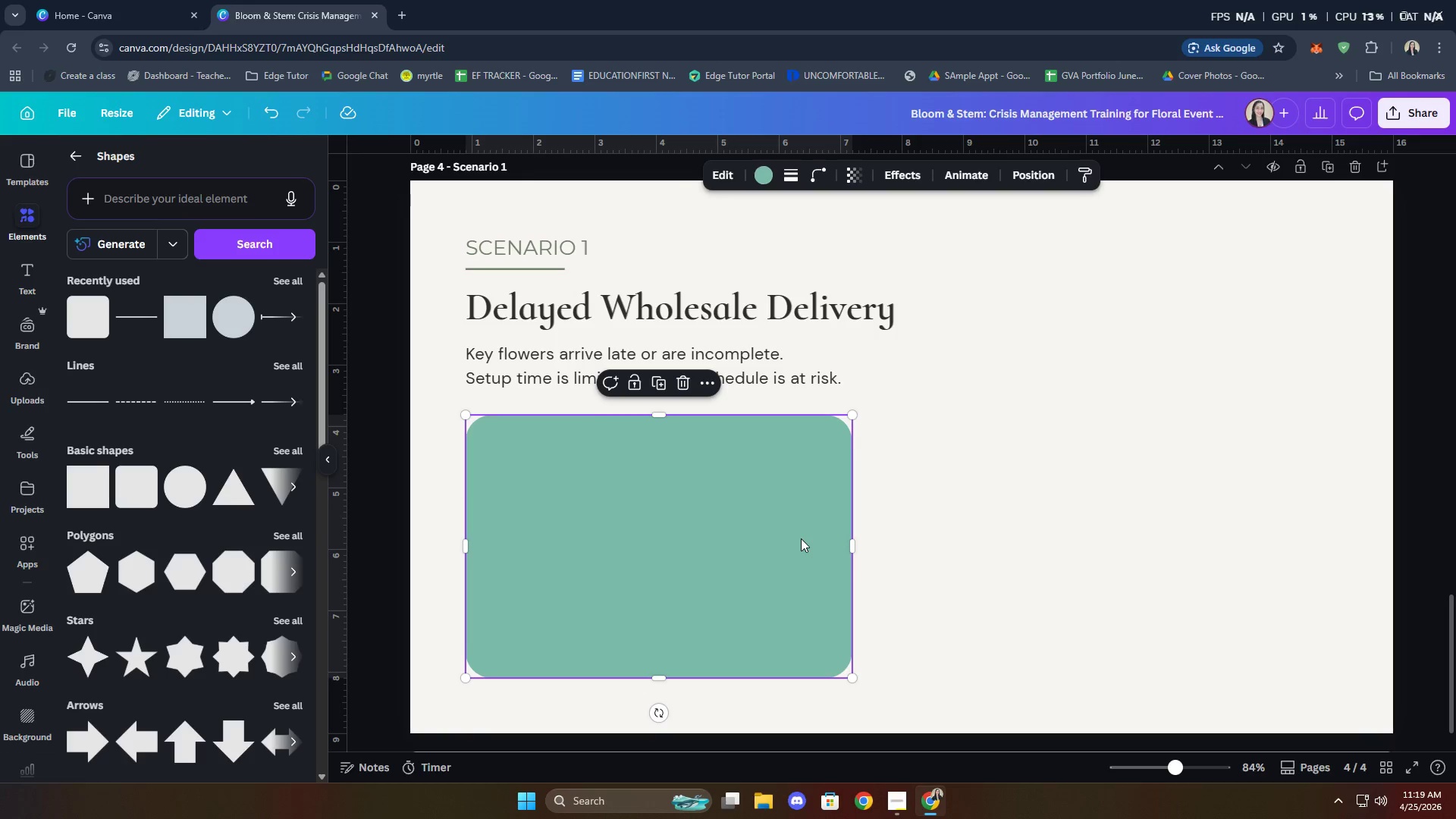 
key(Control+C)
 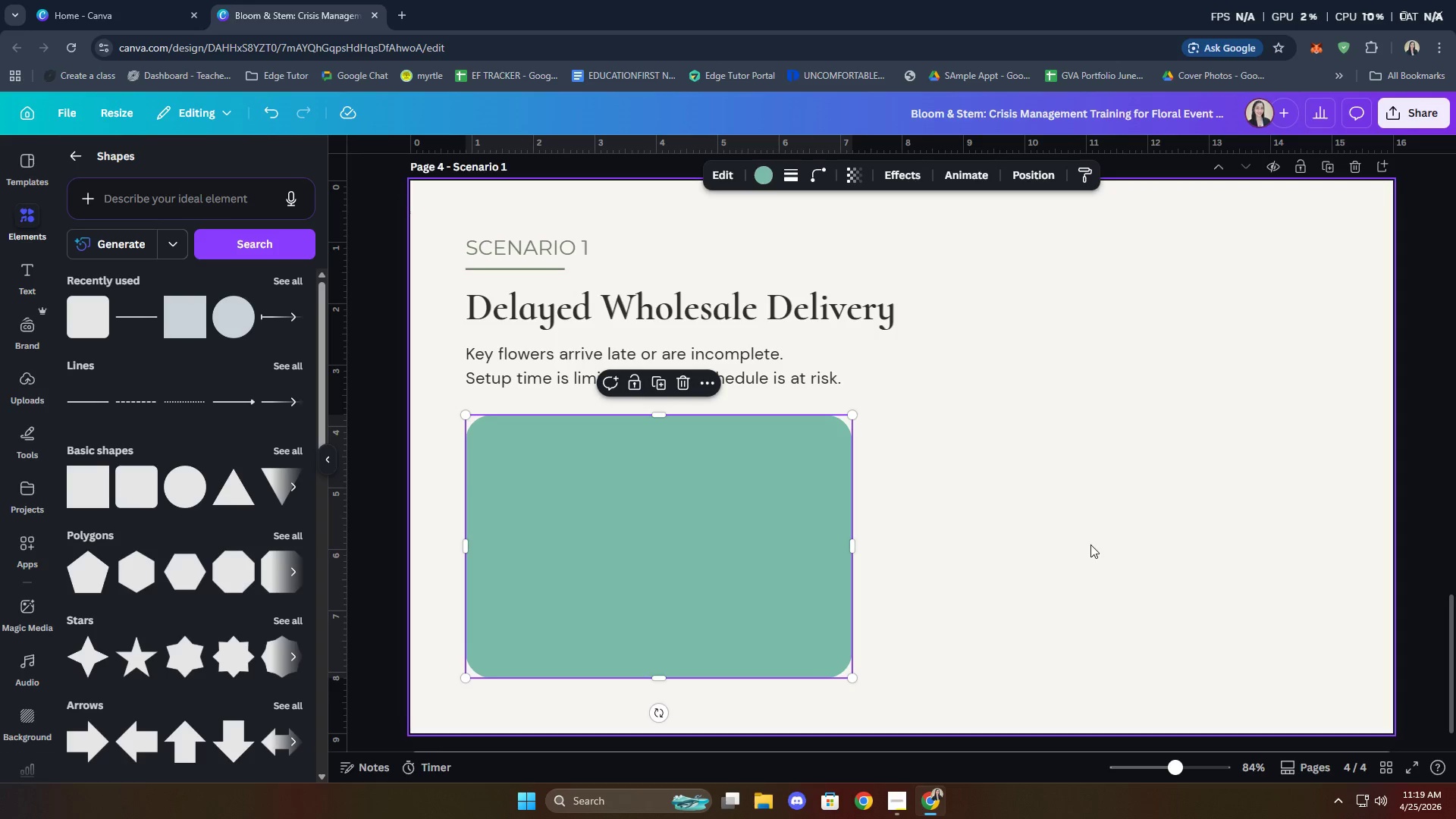 
key(Control+ControlLeft)
 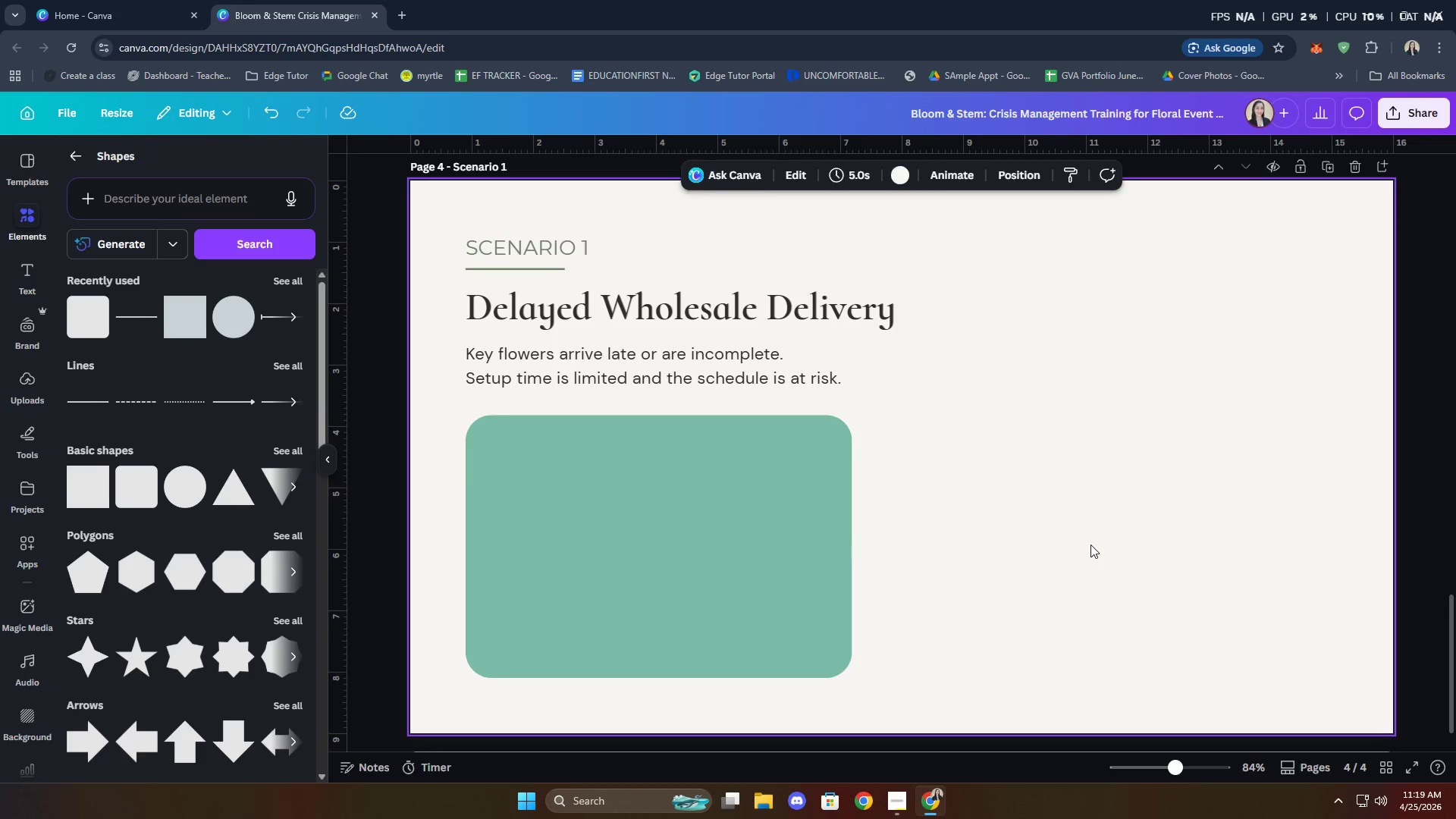 
key(Control+V)
 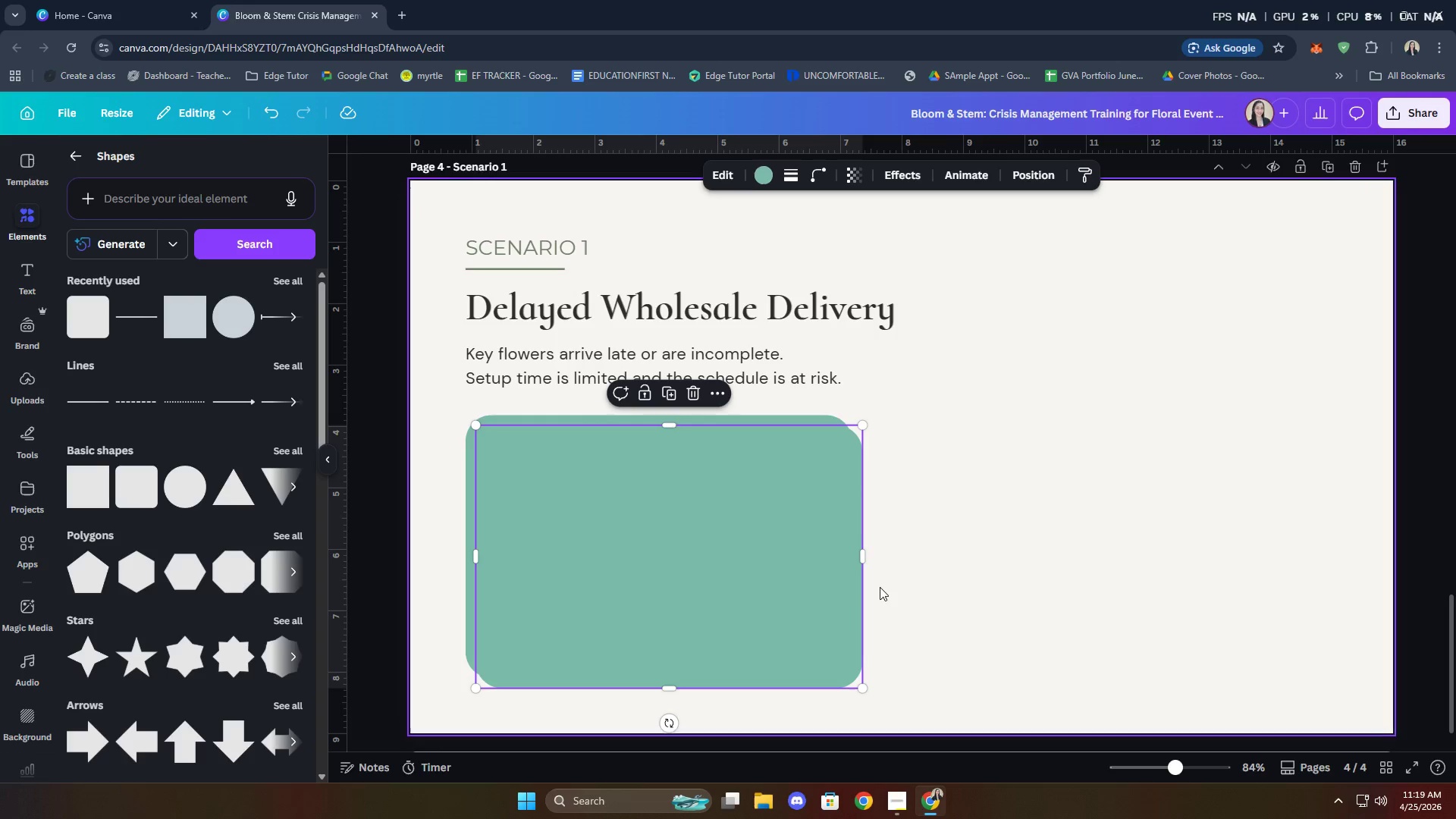 
left_click_drag(start_coordinate=[793, 607], to_coordinate=[1268, 597])
 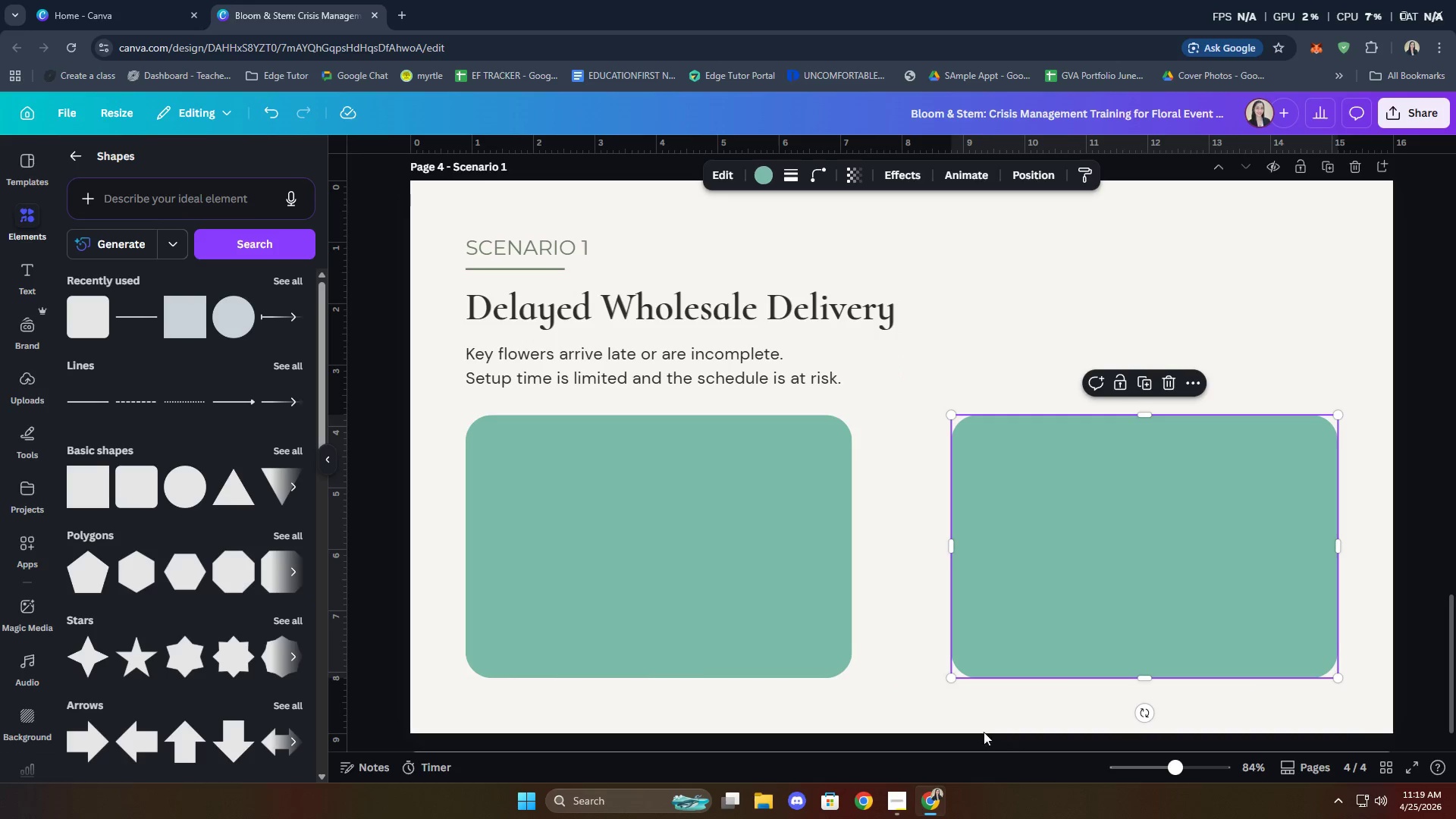 
left_click([980, 726])
 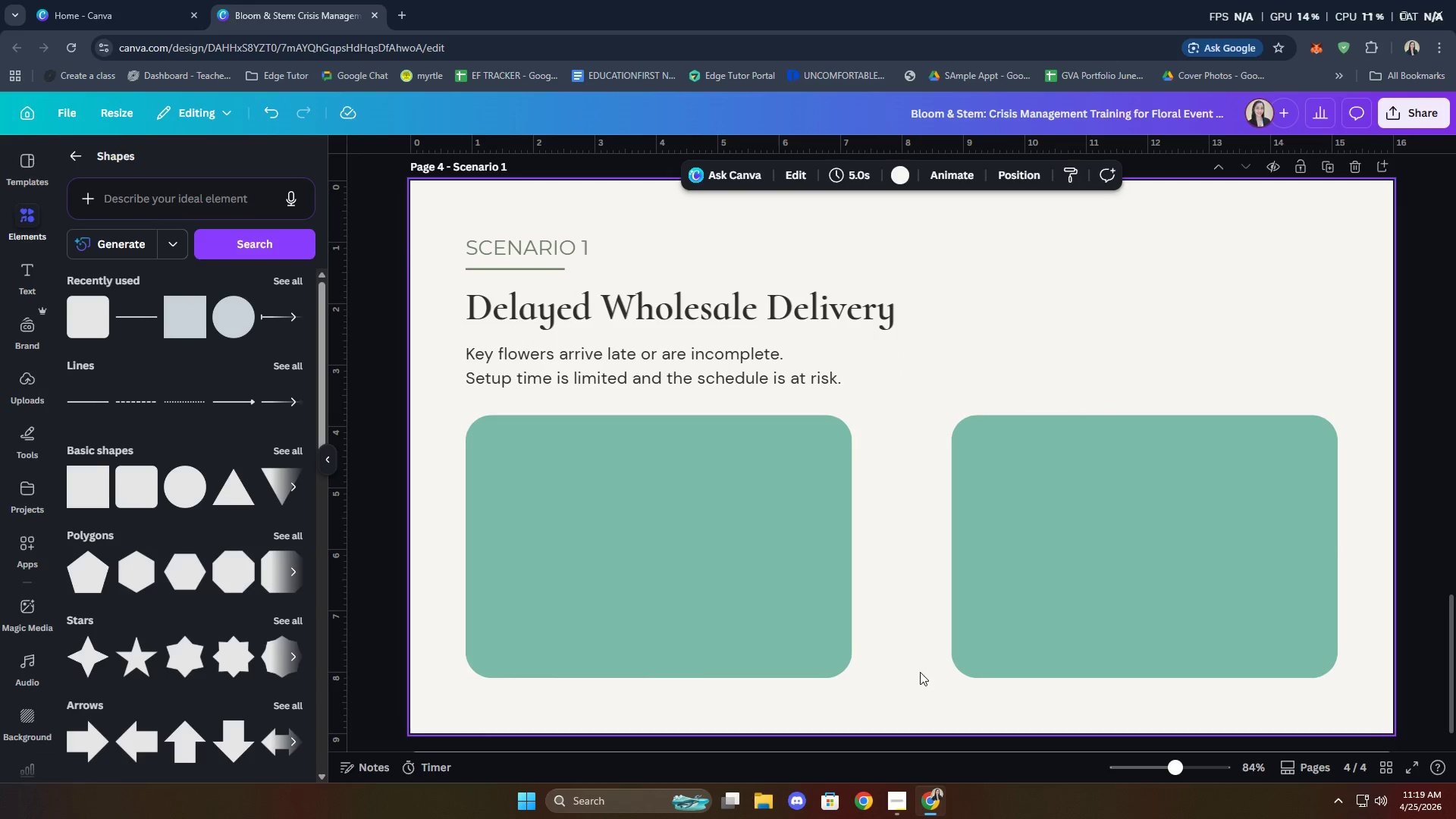 
left_click([705, 588])
 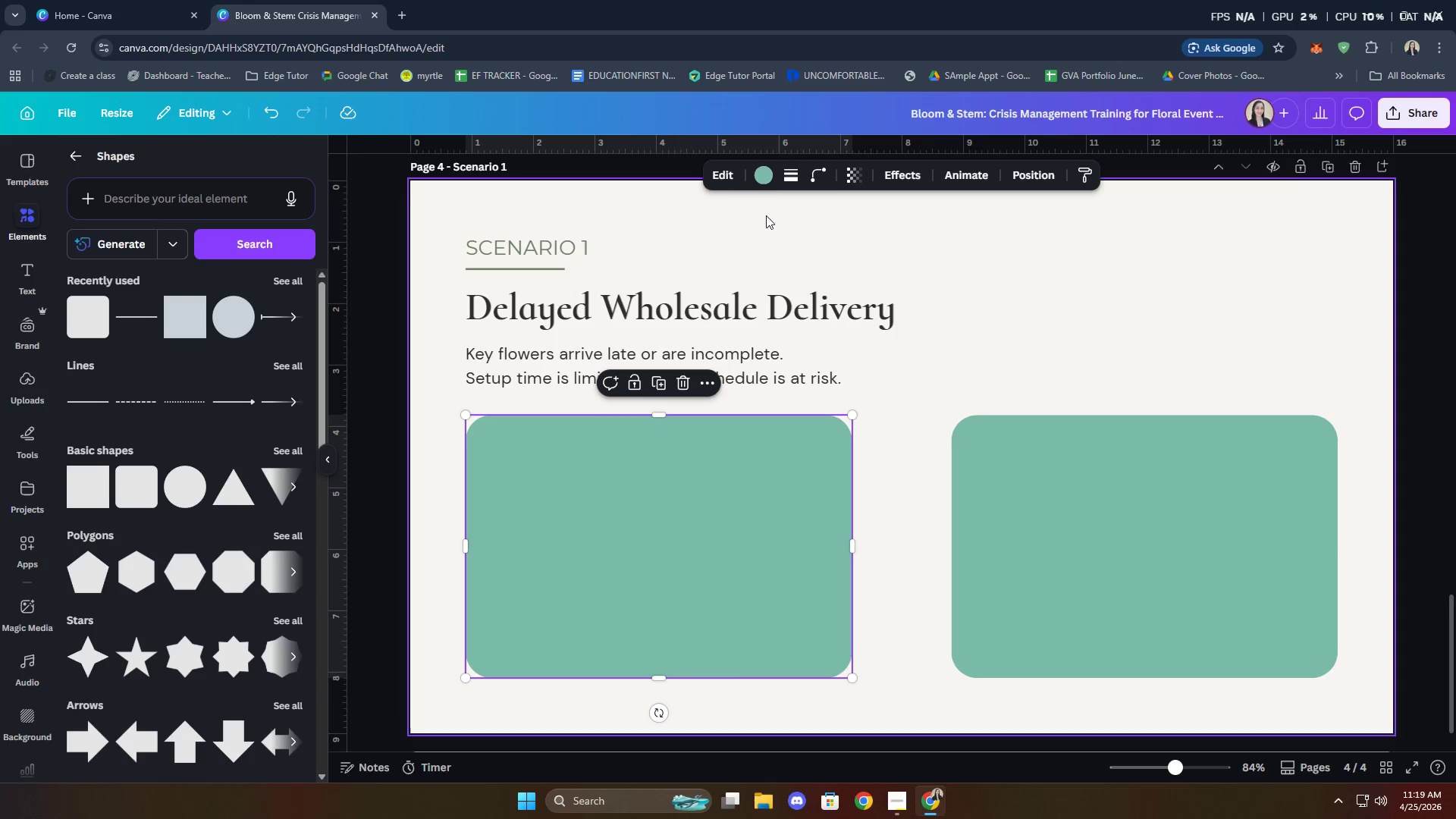 
left_click([770, 174])
 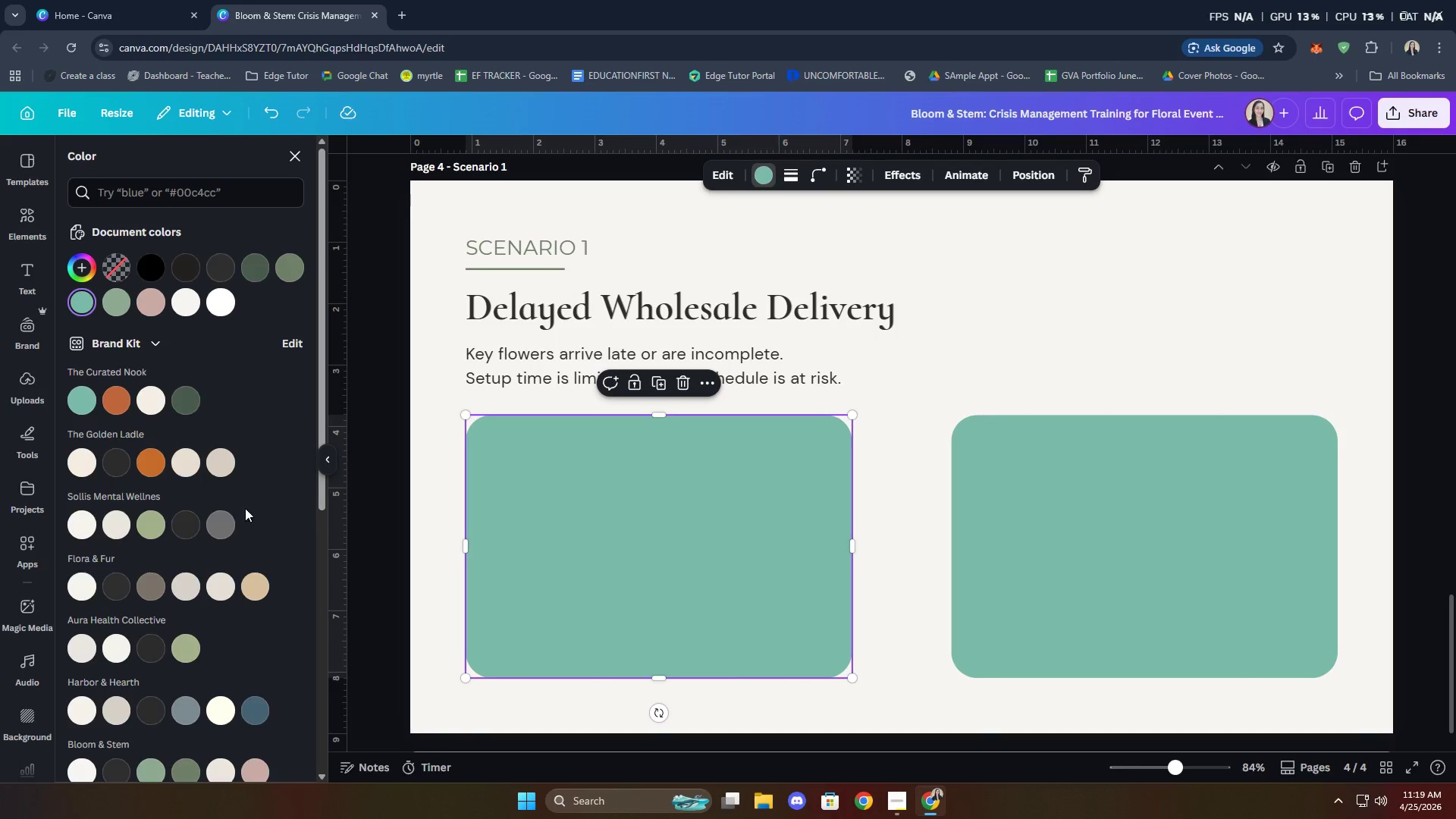 
scroll: coordinate [209, 499], scroll_direction: down, amount: 3.0
 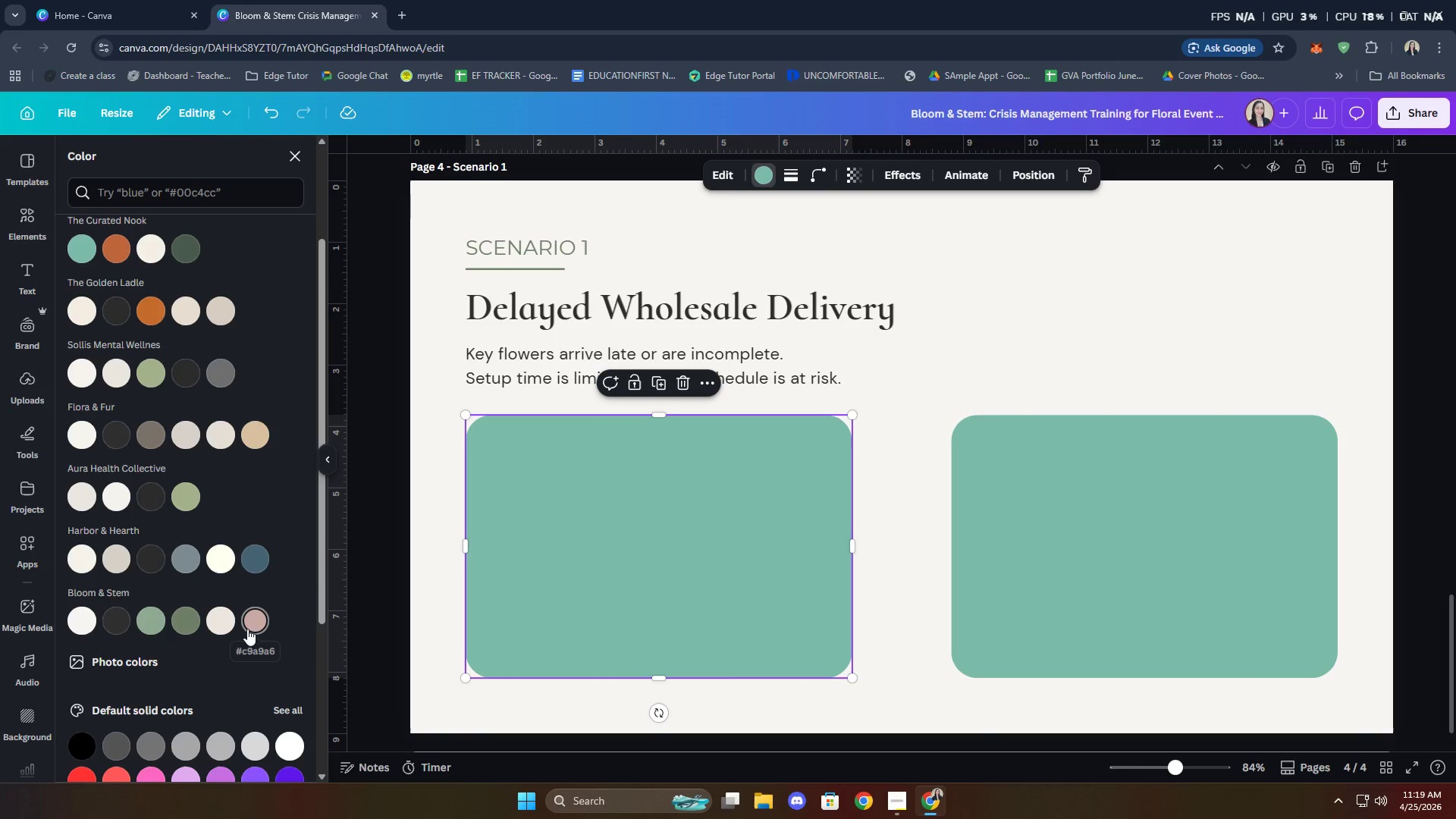 
left_click([253, 620])
 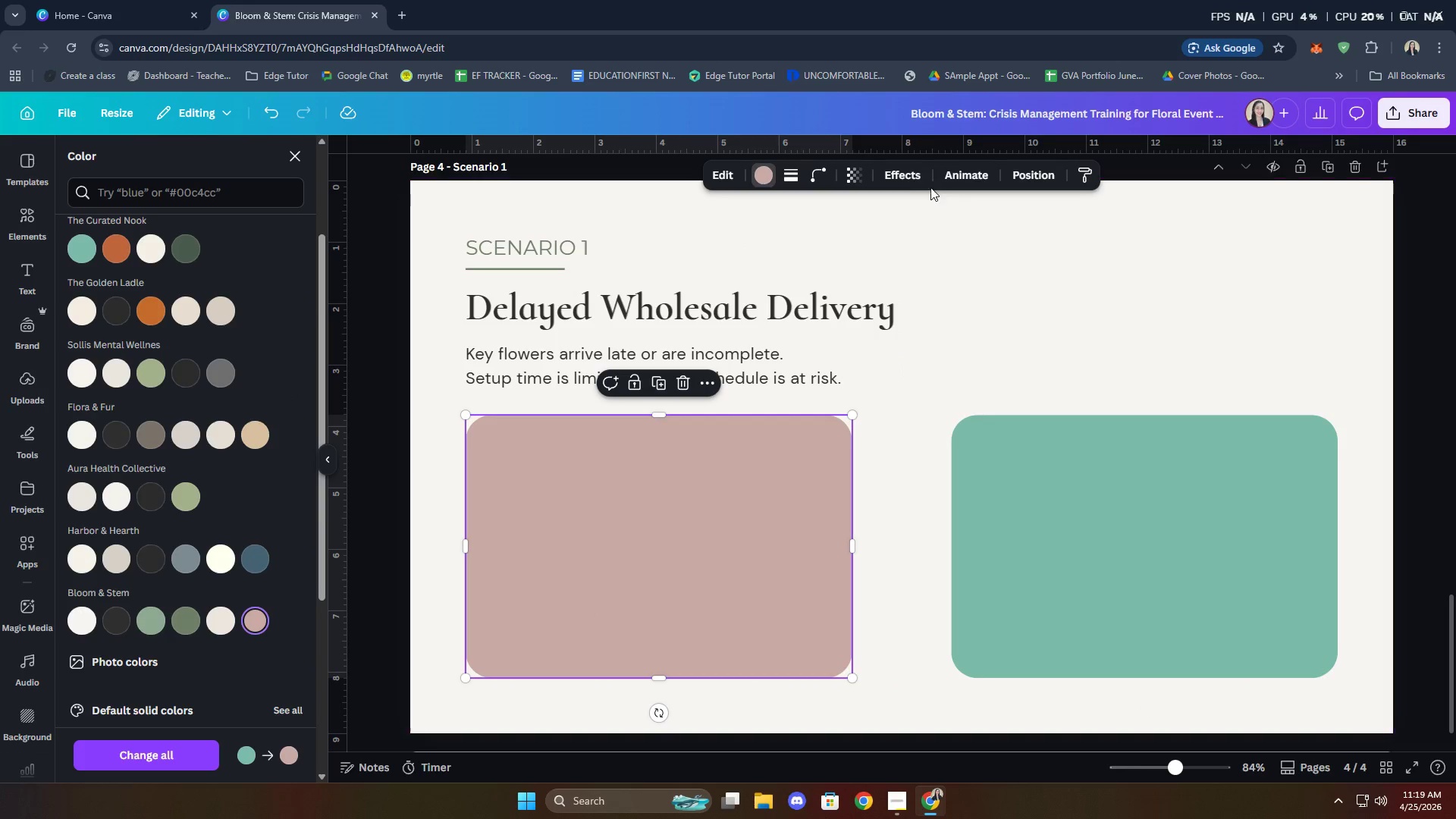 
left_click([863, 180])
 